 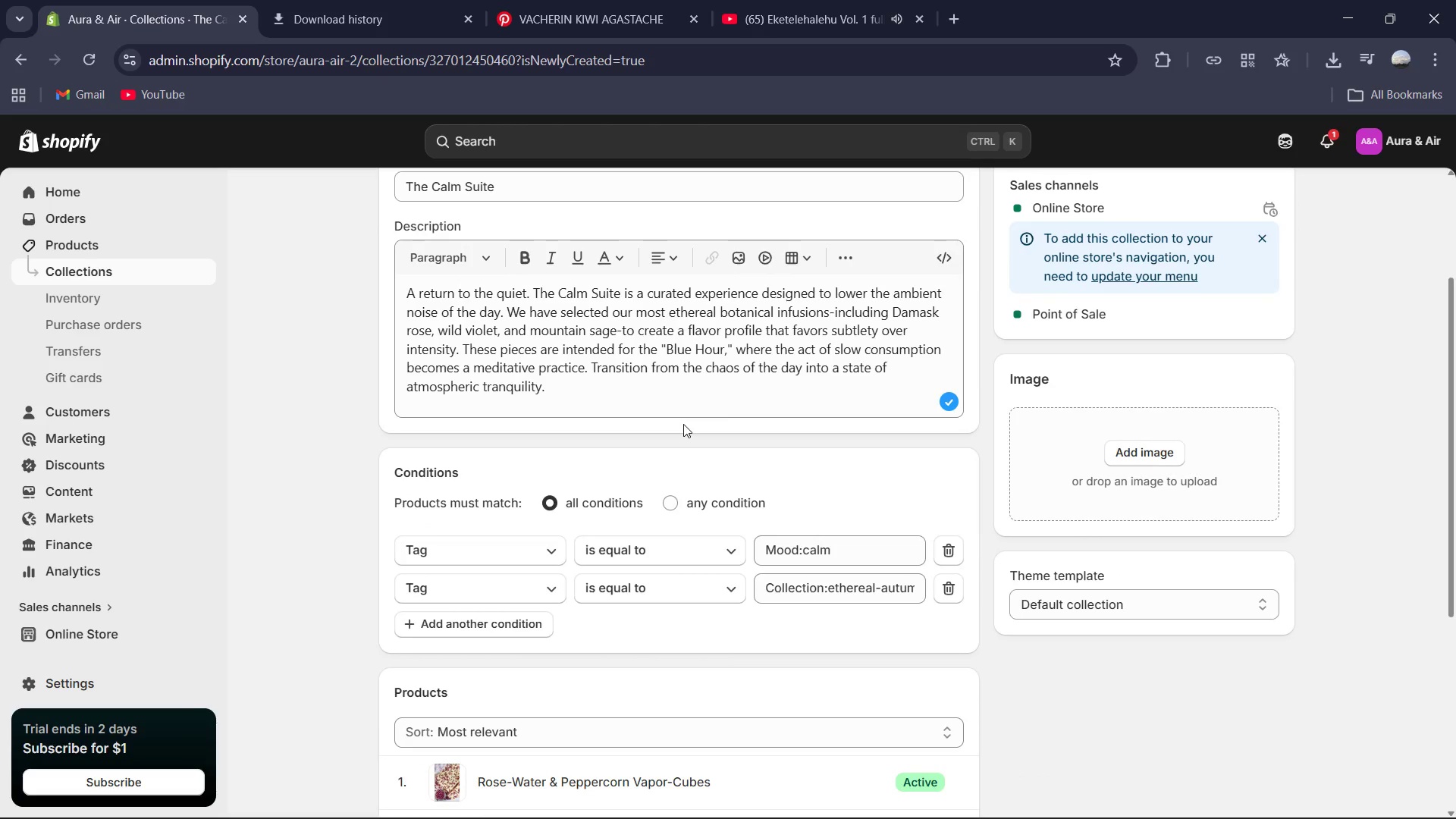 
scroll: coordinate [683, 424], scroll_direction: up, amount: 5.0
 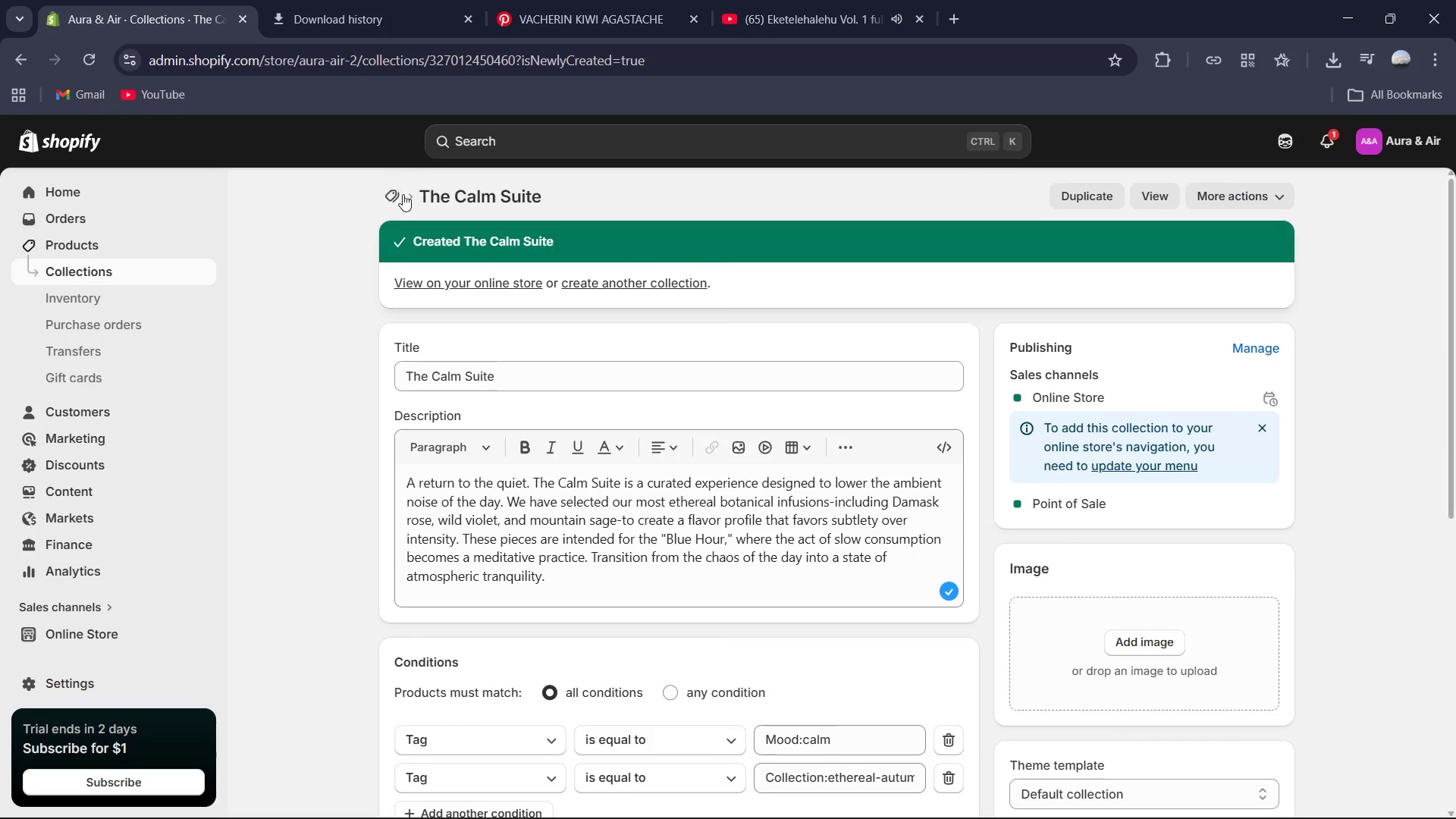 
left_click([403, 202])
 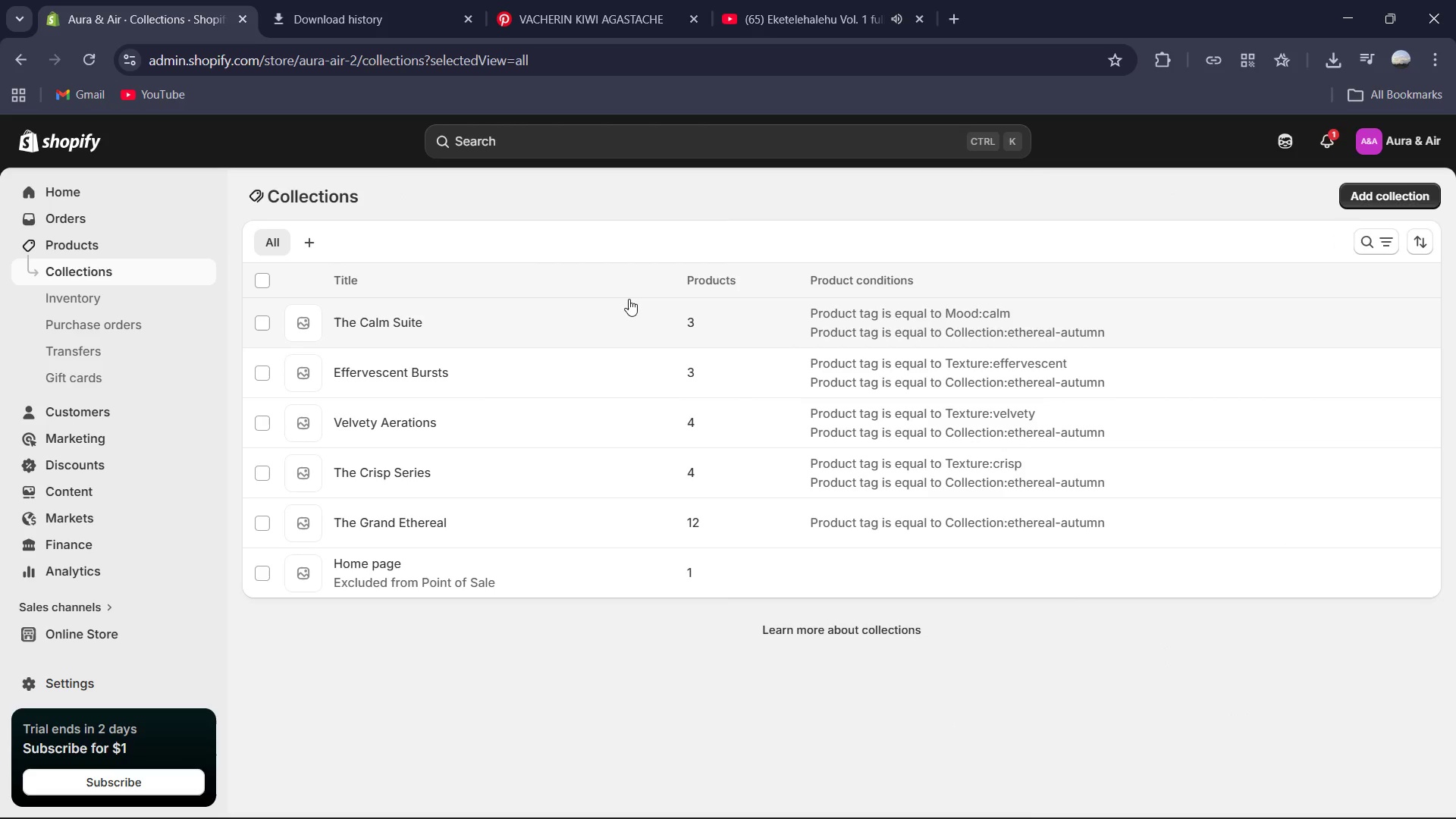 
scroll: coordinate [629, 299], scroll_direction: up, amount: 1.0
 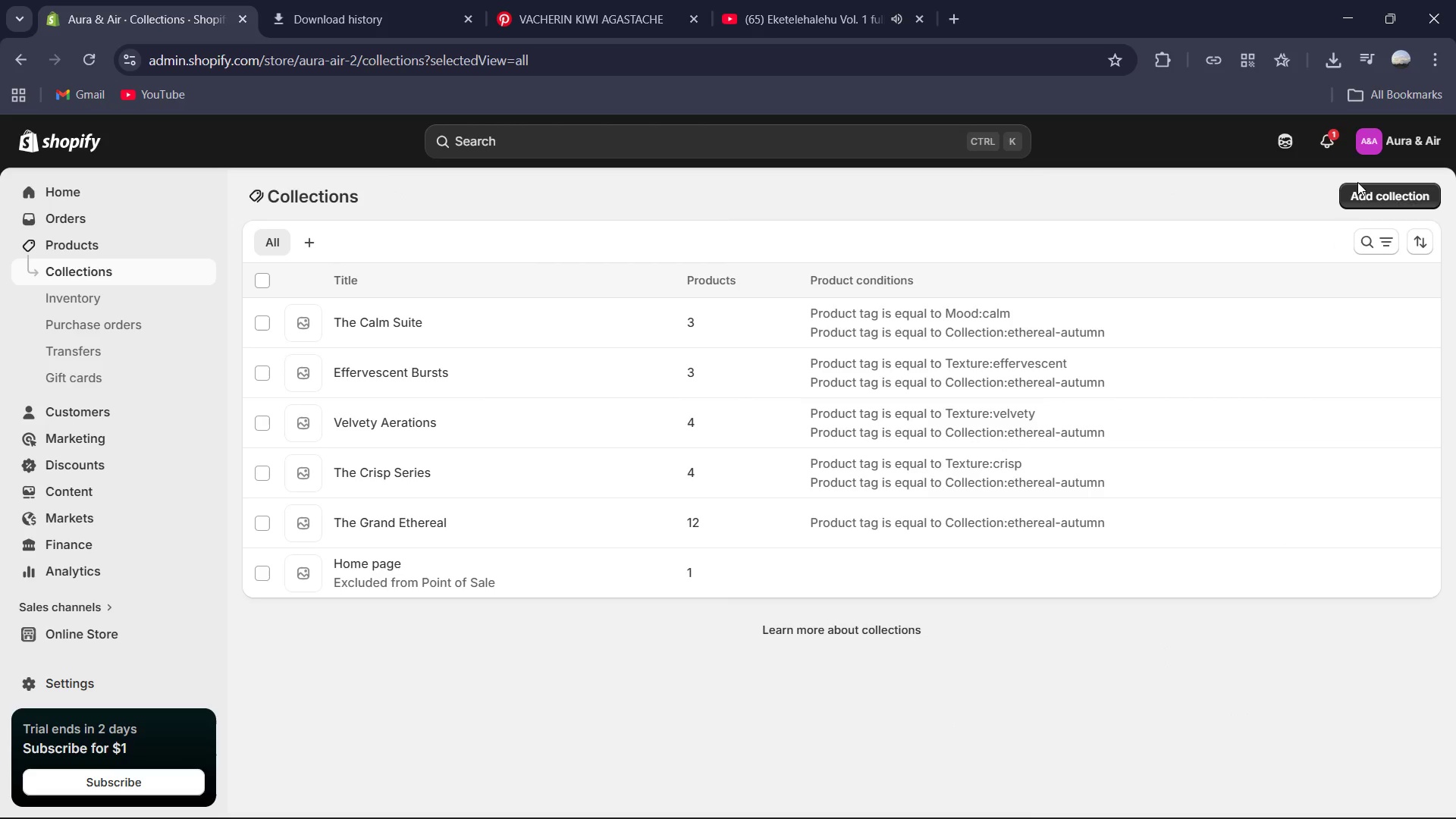 
left_click([1357, 188])
 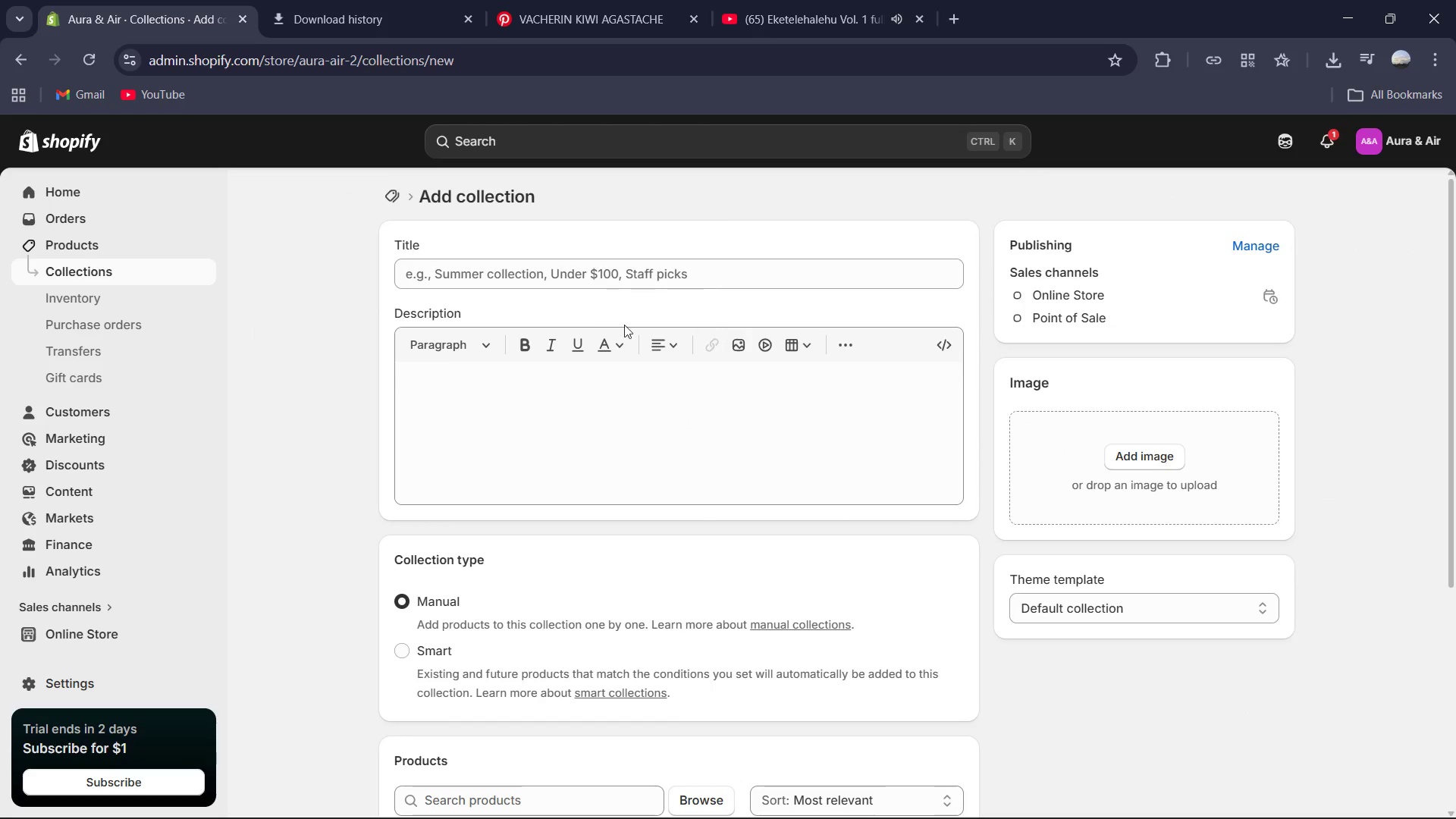 
left_click([573, 287])
 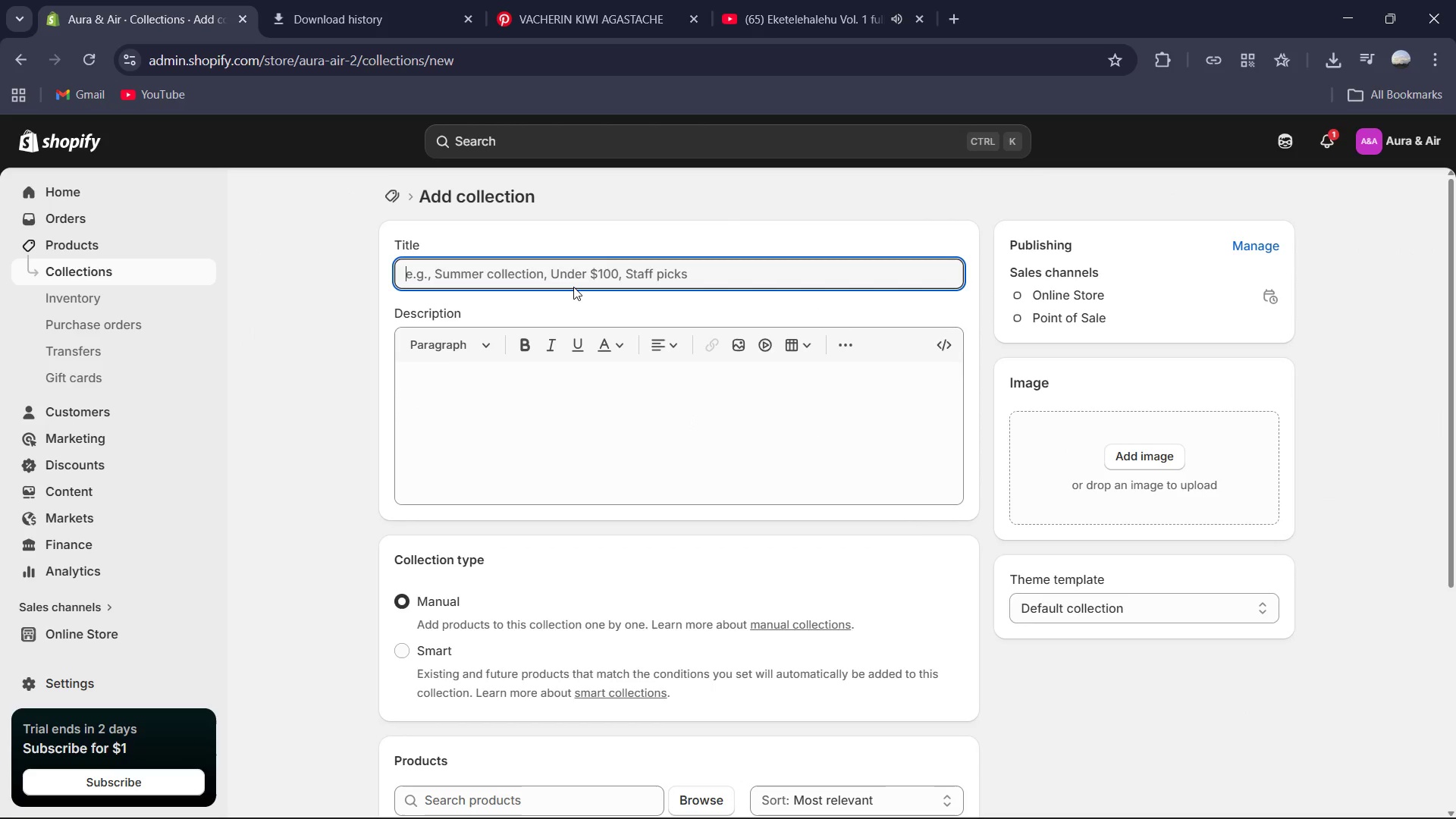 
type(Focus & clarity )
 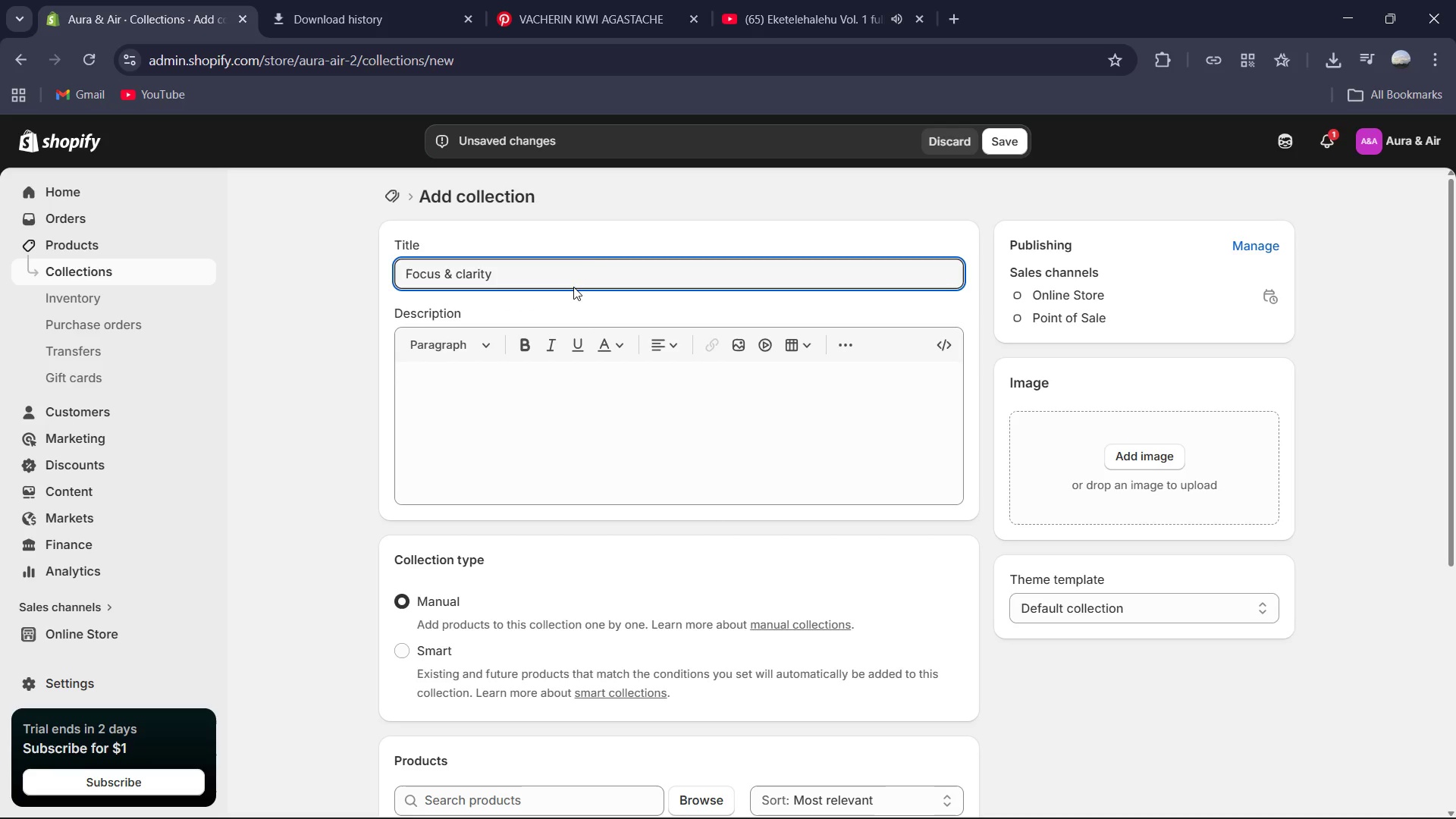 
left_click([542, 391])
 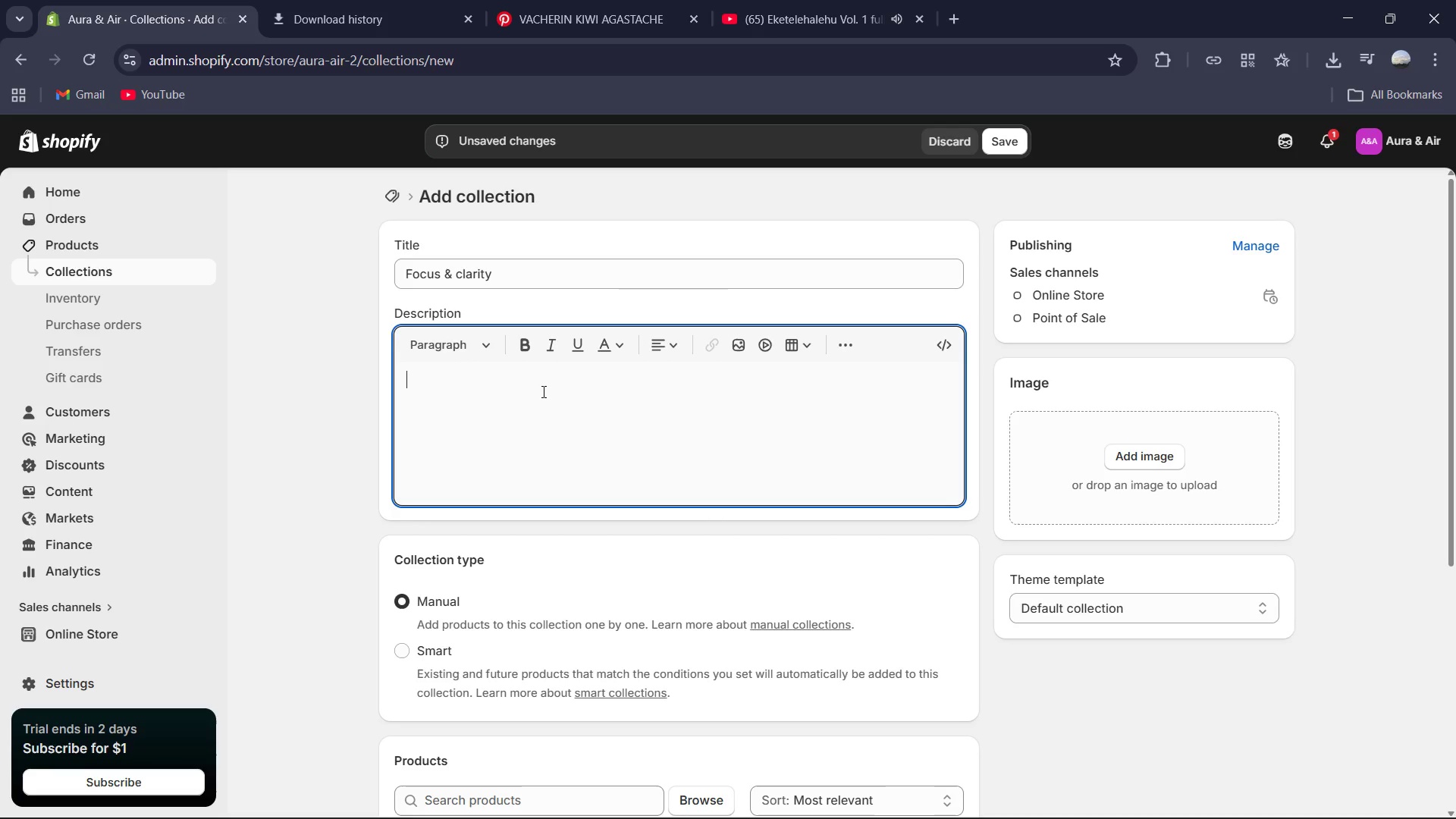 
type(Enginered fot)
key(Backspace)
type(r the hieghtned state. The Focus & Clarity suite is a clo)
key(Backspace)
key(Backspace)
type(ollection of high-contrasr)
key(Backspace)
type(t sensory experience designed to allign the mind and the palate by )
key(Backspace)
key(Backspace)
key(Backspace)
type(By utilizing the electru)
key(Backspace)
type(ic acidity of Yuzu, the subterean earthiness of Saffron an d)
key(Backspace)
key(Backspace)
type(d the deep, bite)
key(Backspace)
type(tr resonace of Ethiopian Espresso, we have created a series that demand attentions)
key(Backspace)
type(. These are the tools of the modern thinker-molecular fuel designed o)
key(Backspace)
type(to cur)
key(Backspace)
type(t through mental fog and root you in the absolute present.)
 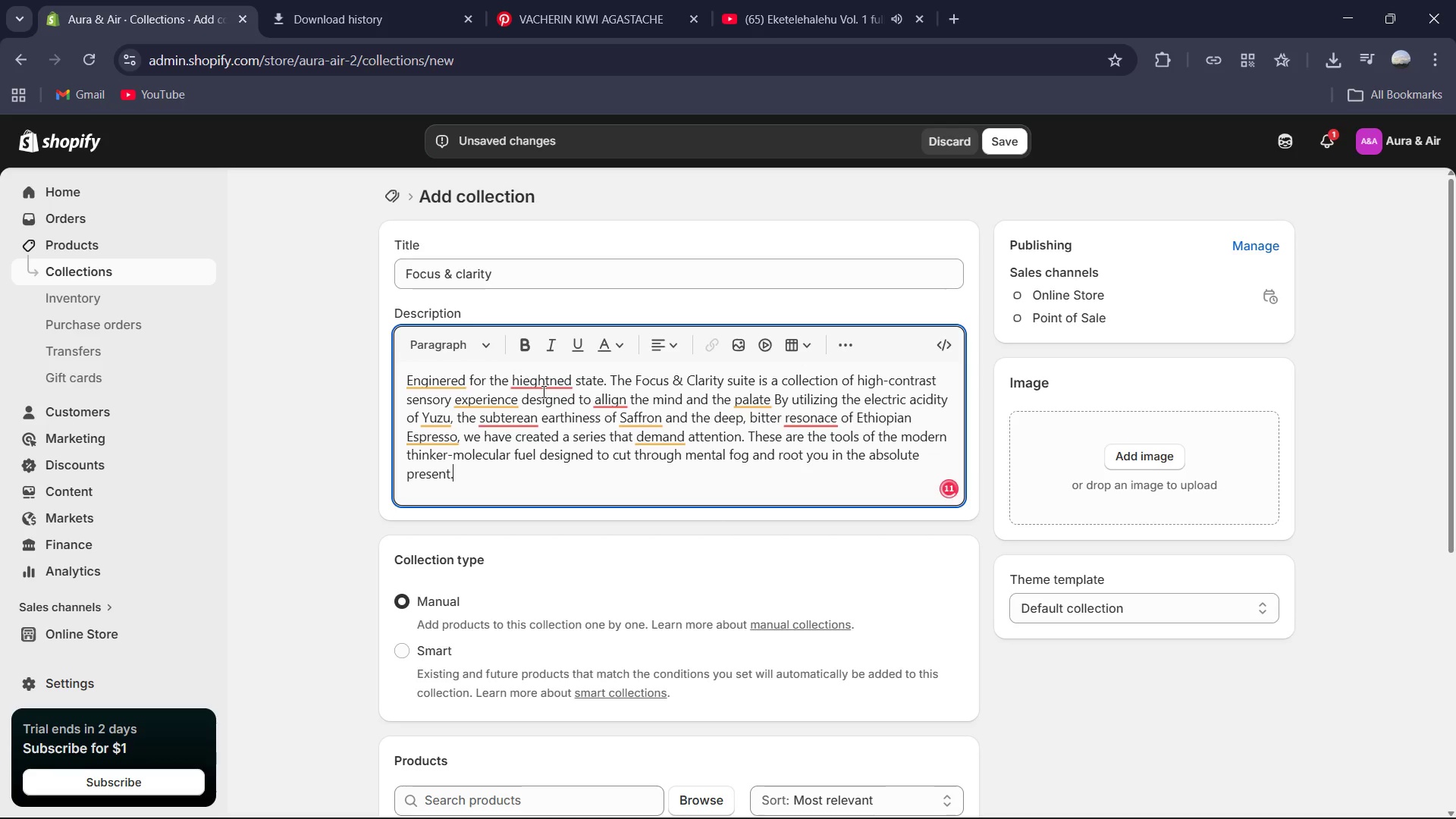 
double_click([664, 433])
 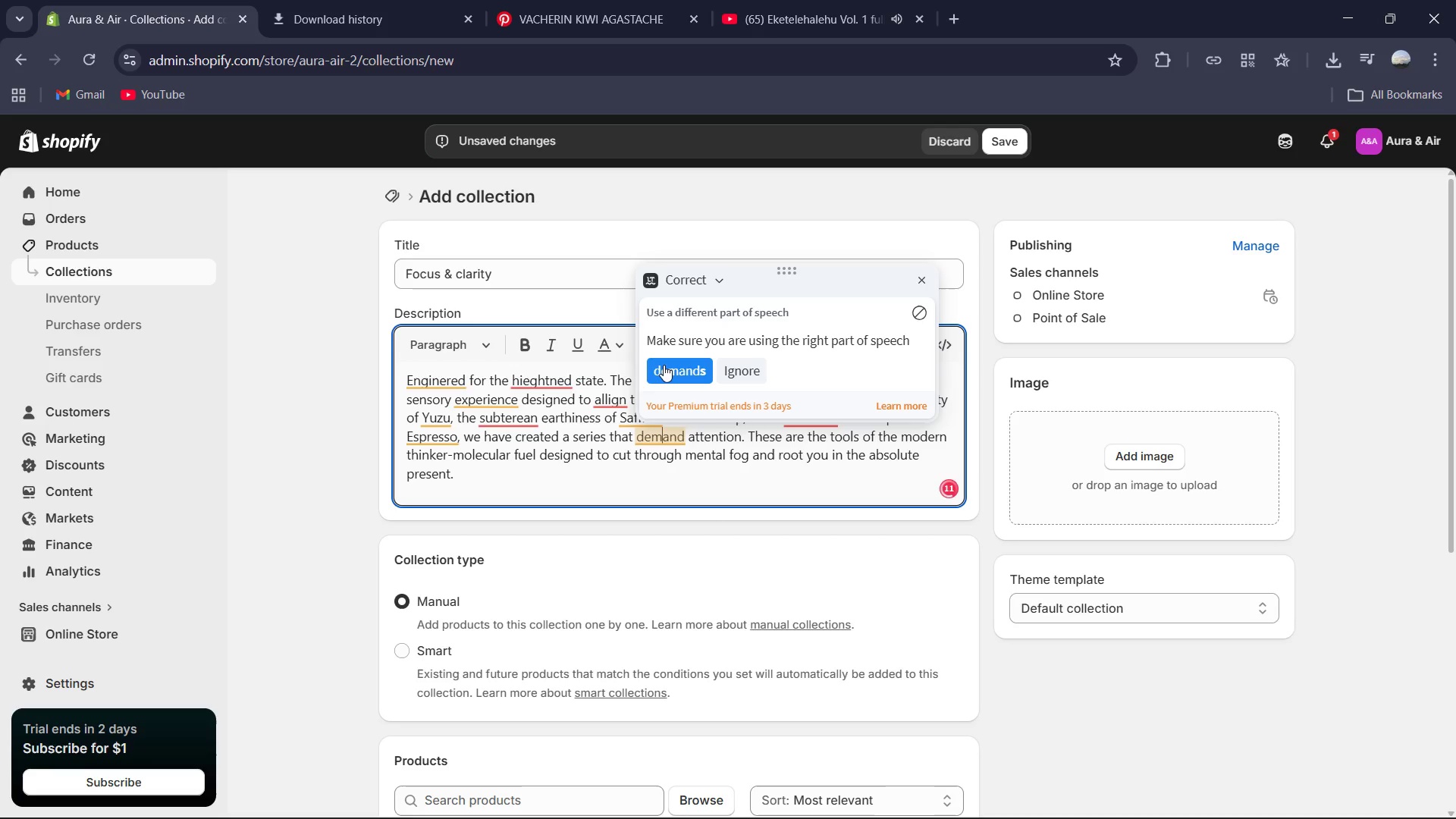 
left_click([664, 367])
 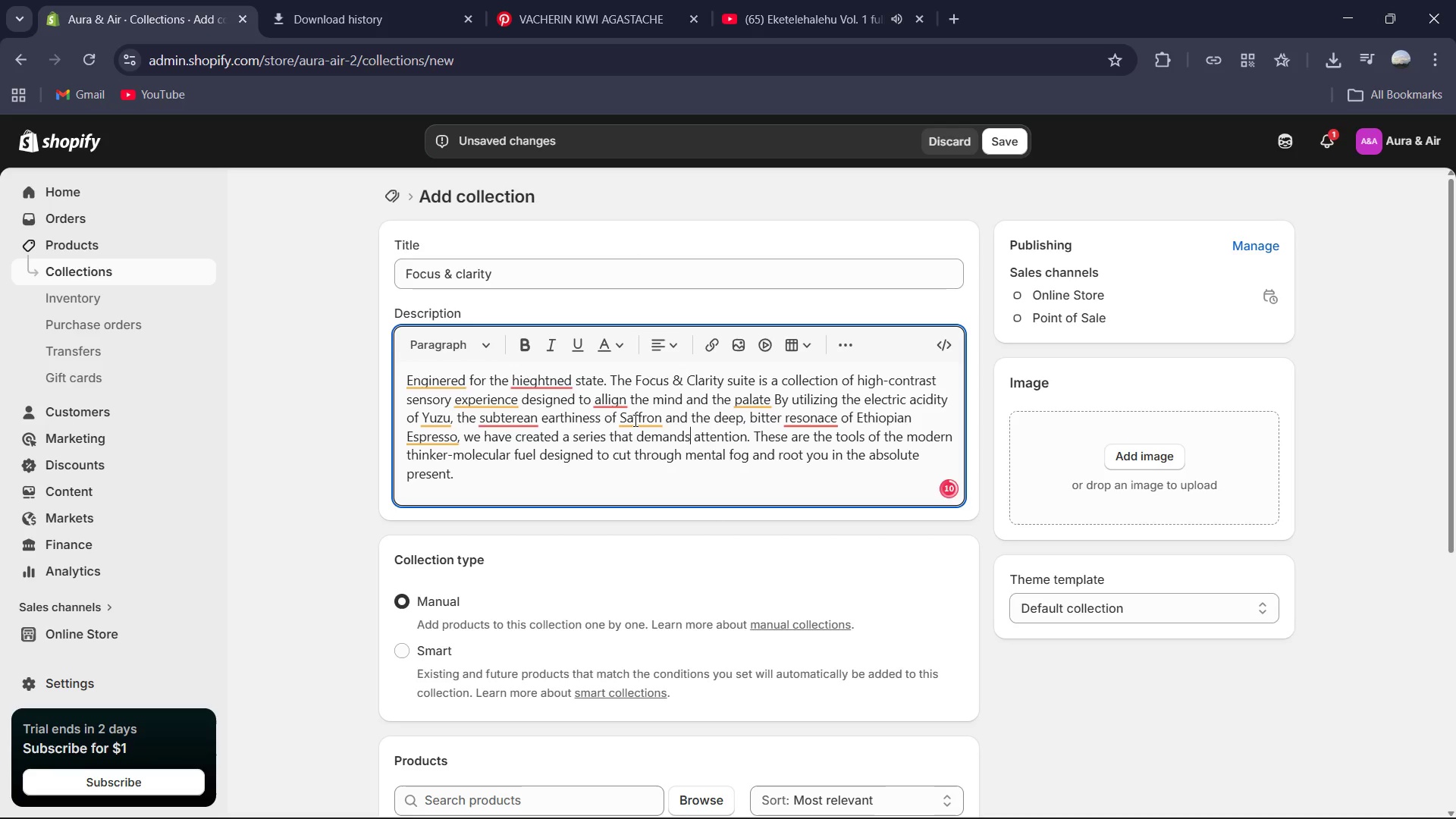 
left_click([634, 421])
 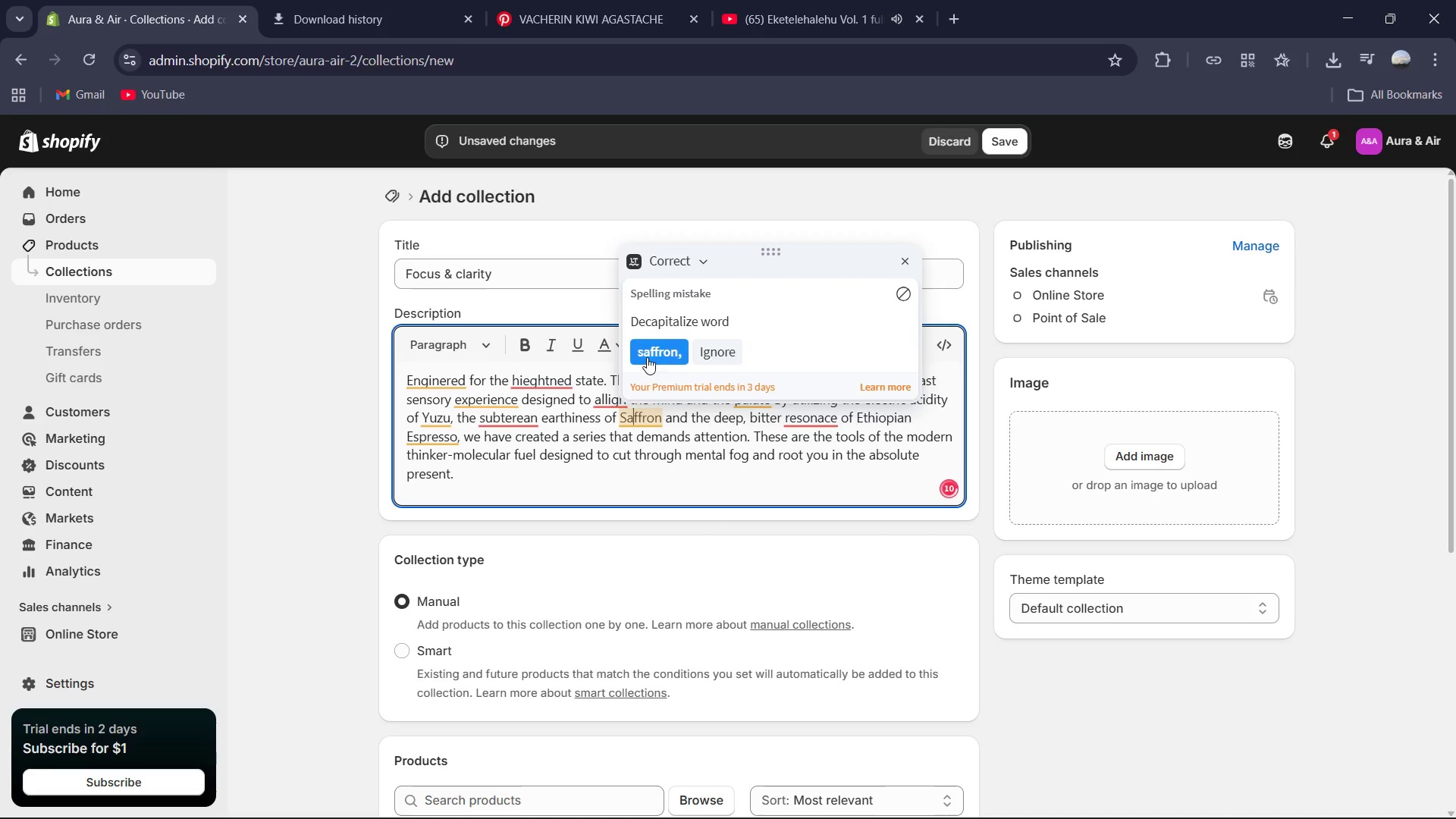 
left_click([647, 357])
 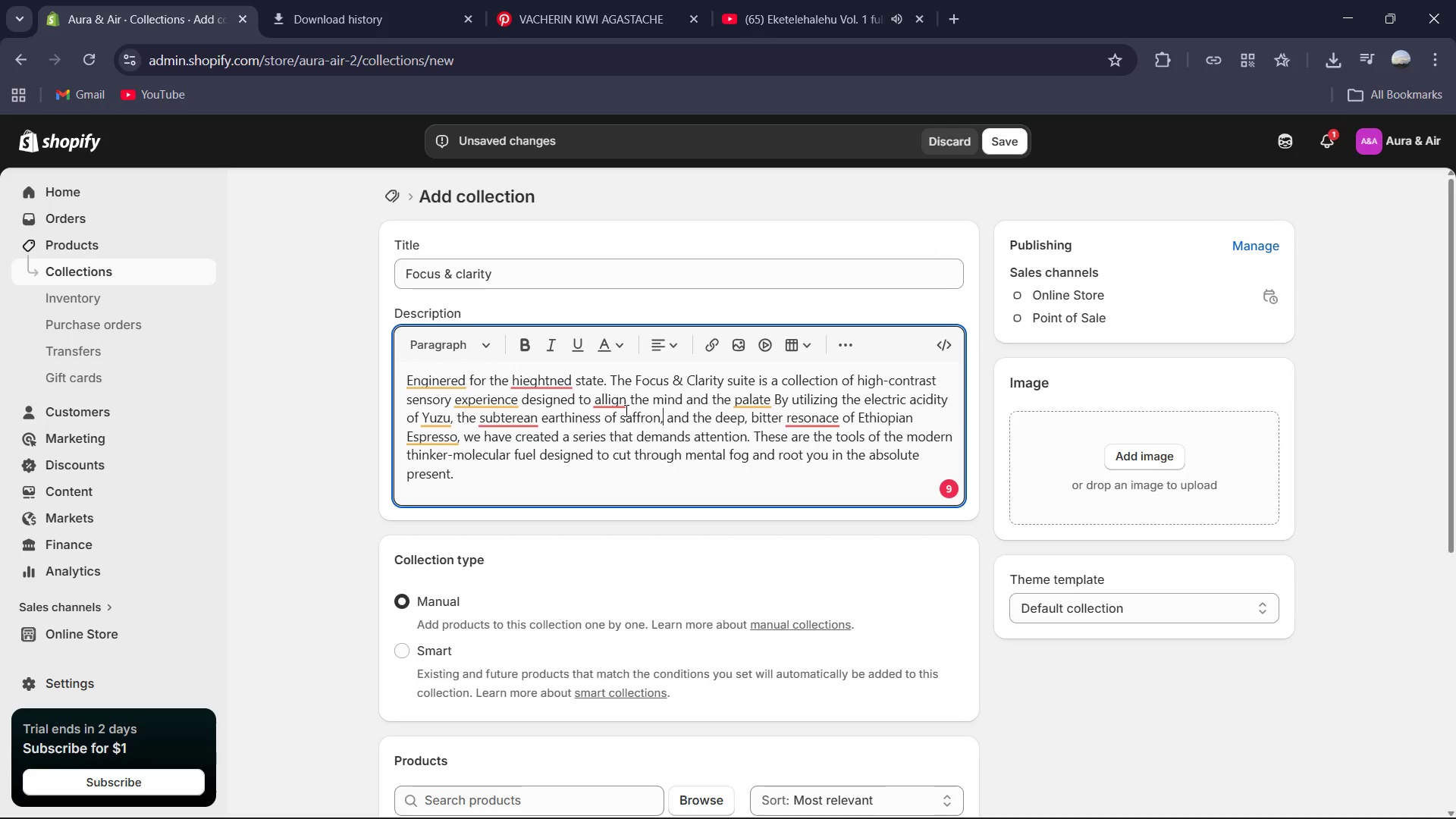 
wait(7.73)
 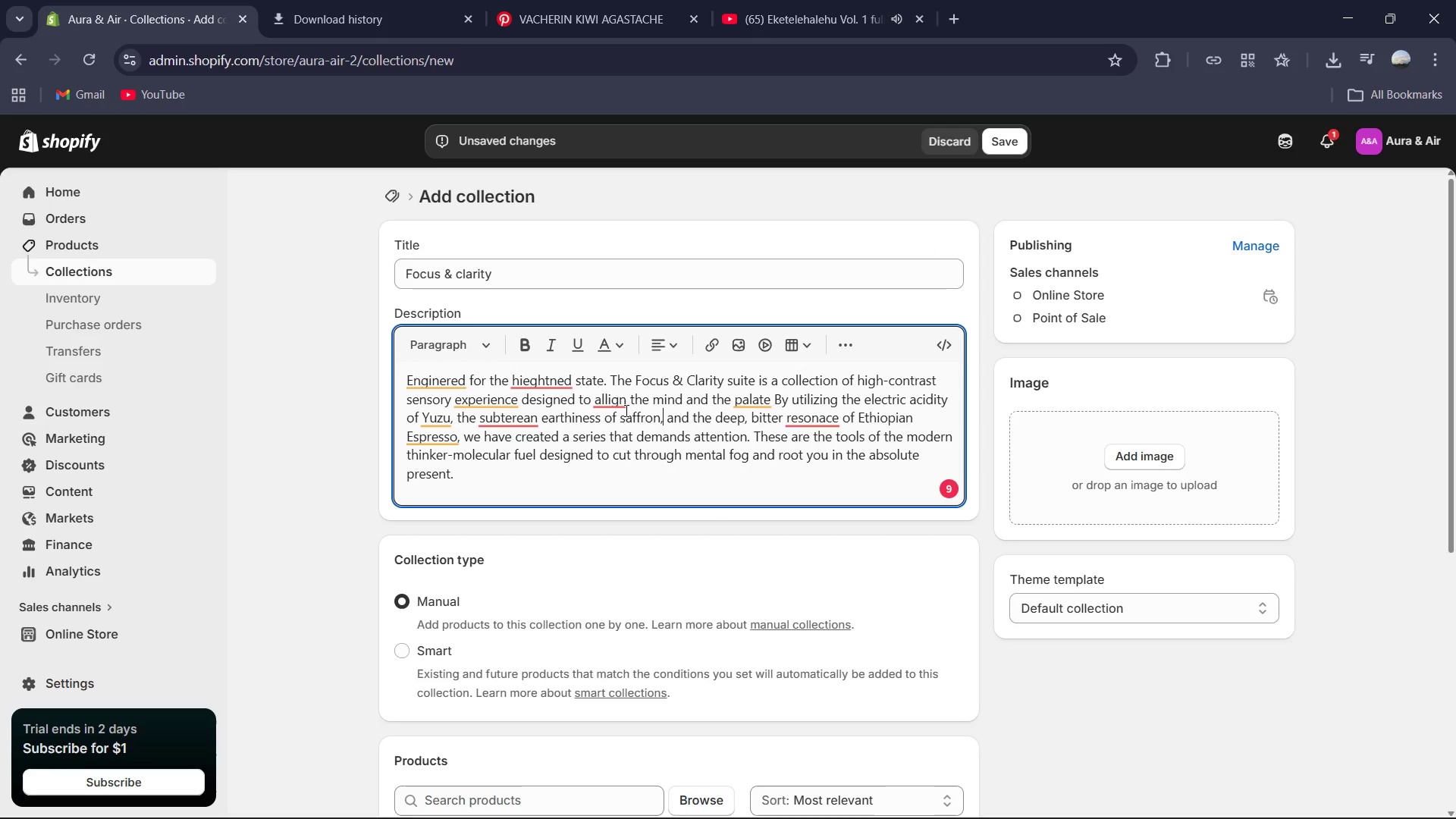 
left_click([627, 420])
 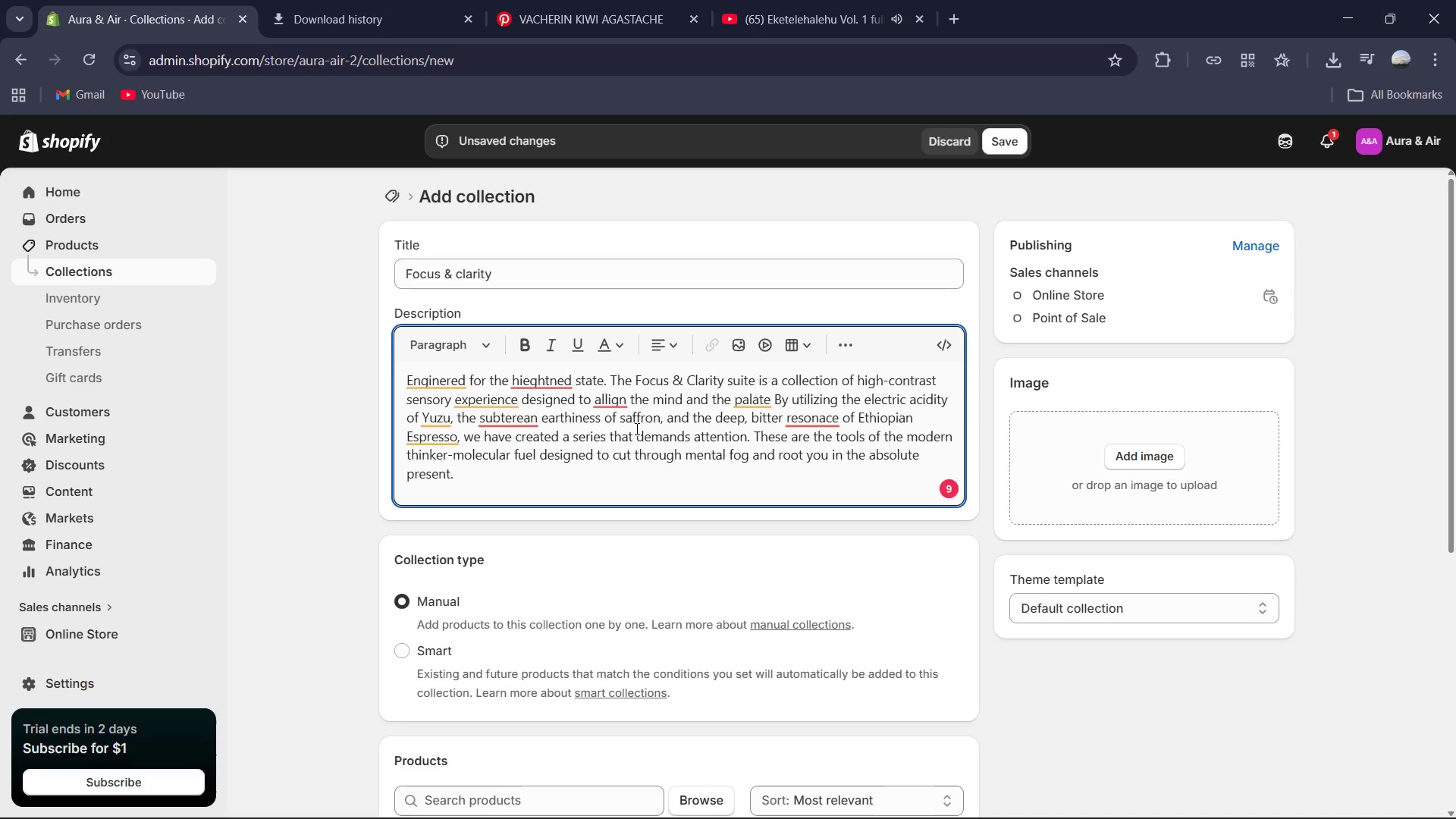 
key(Backspace)
 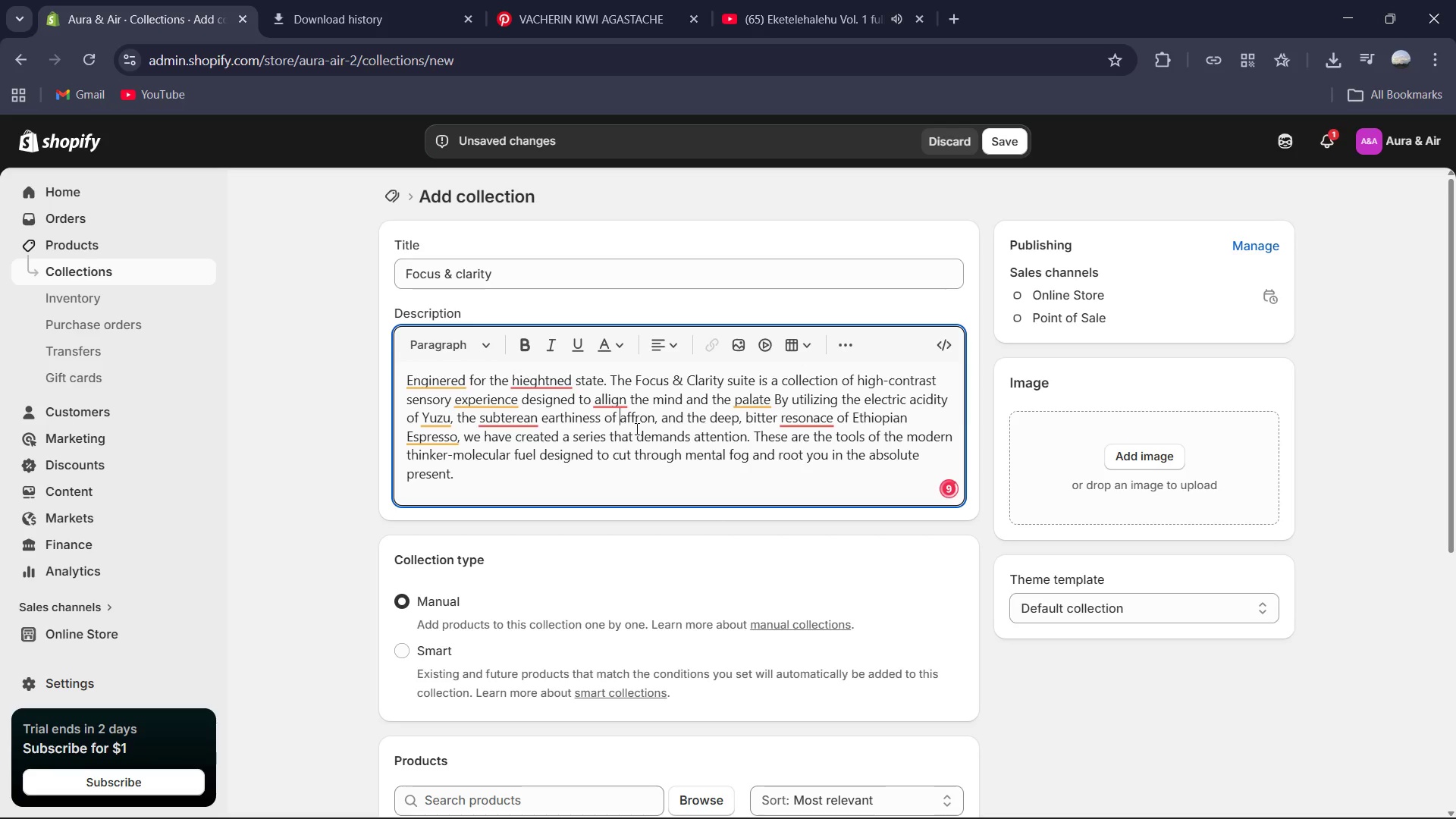 
key(Shift+ShiftRight)
 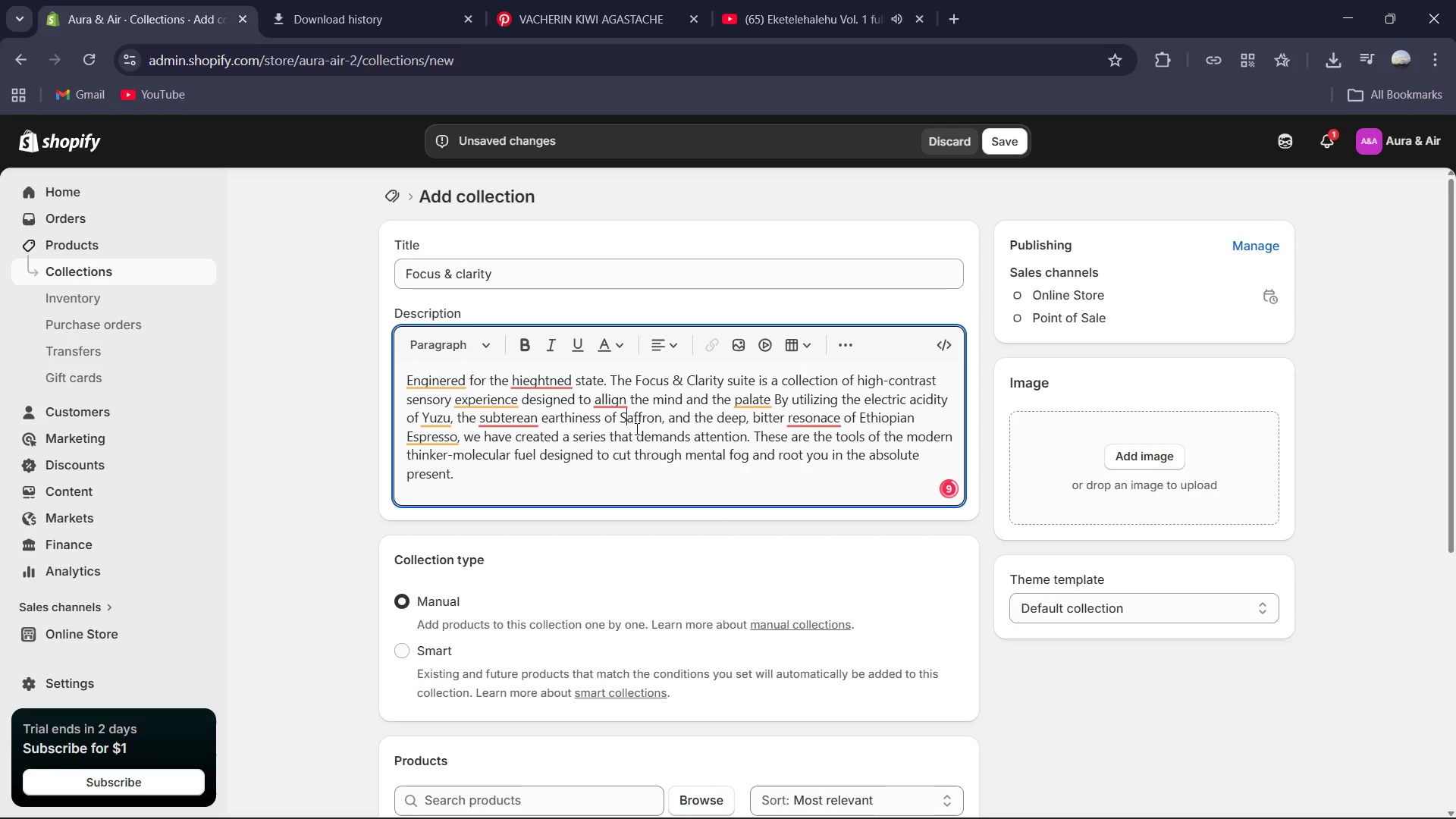 
key(Shift+S)
 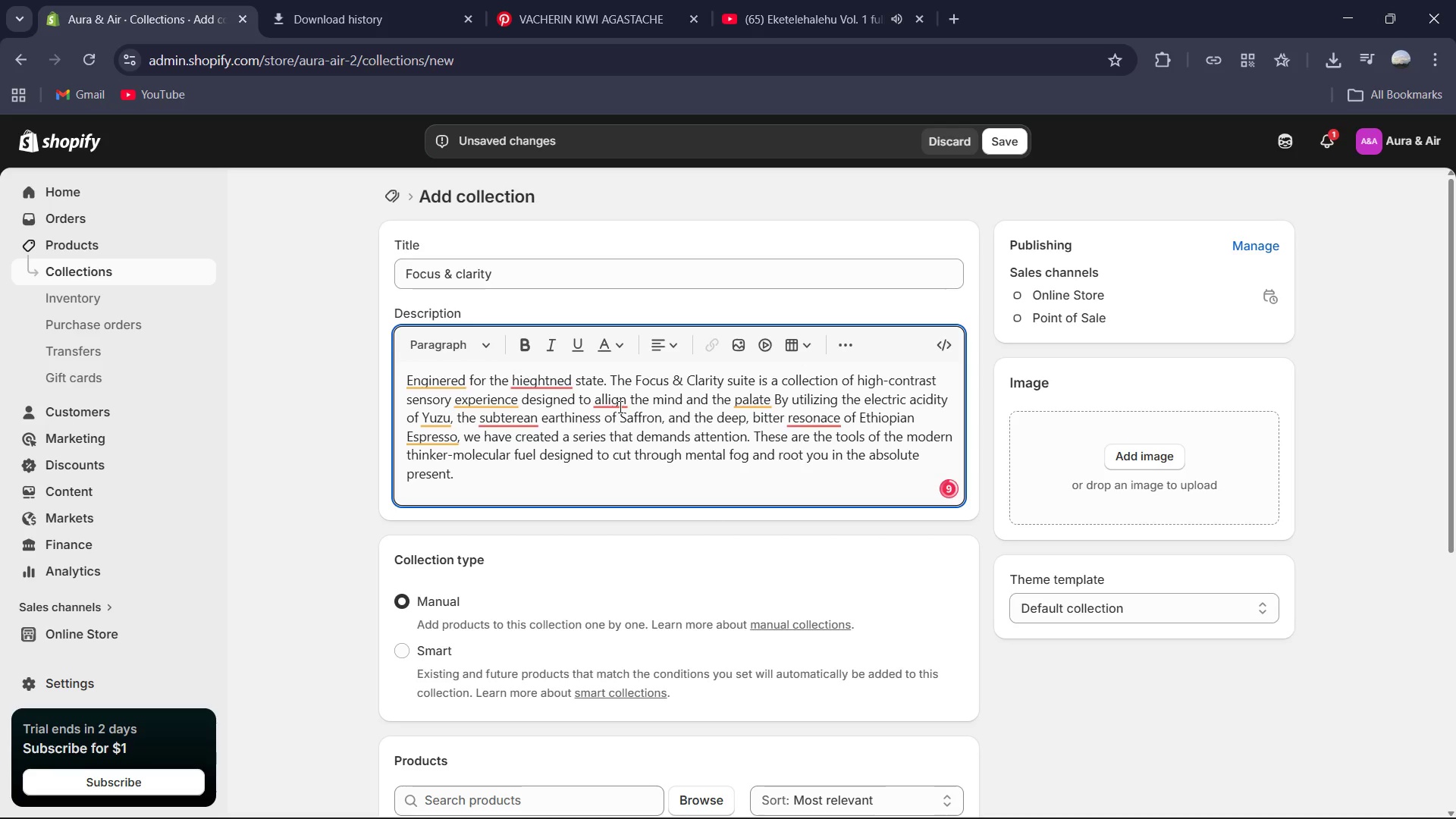 
left_click([618, 398])
 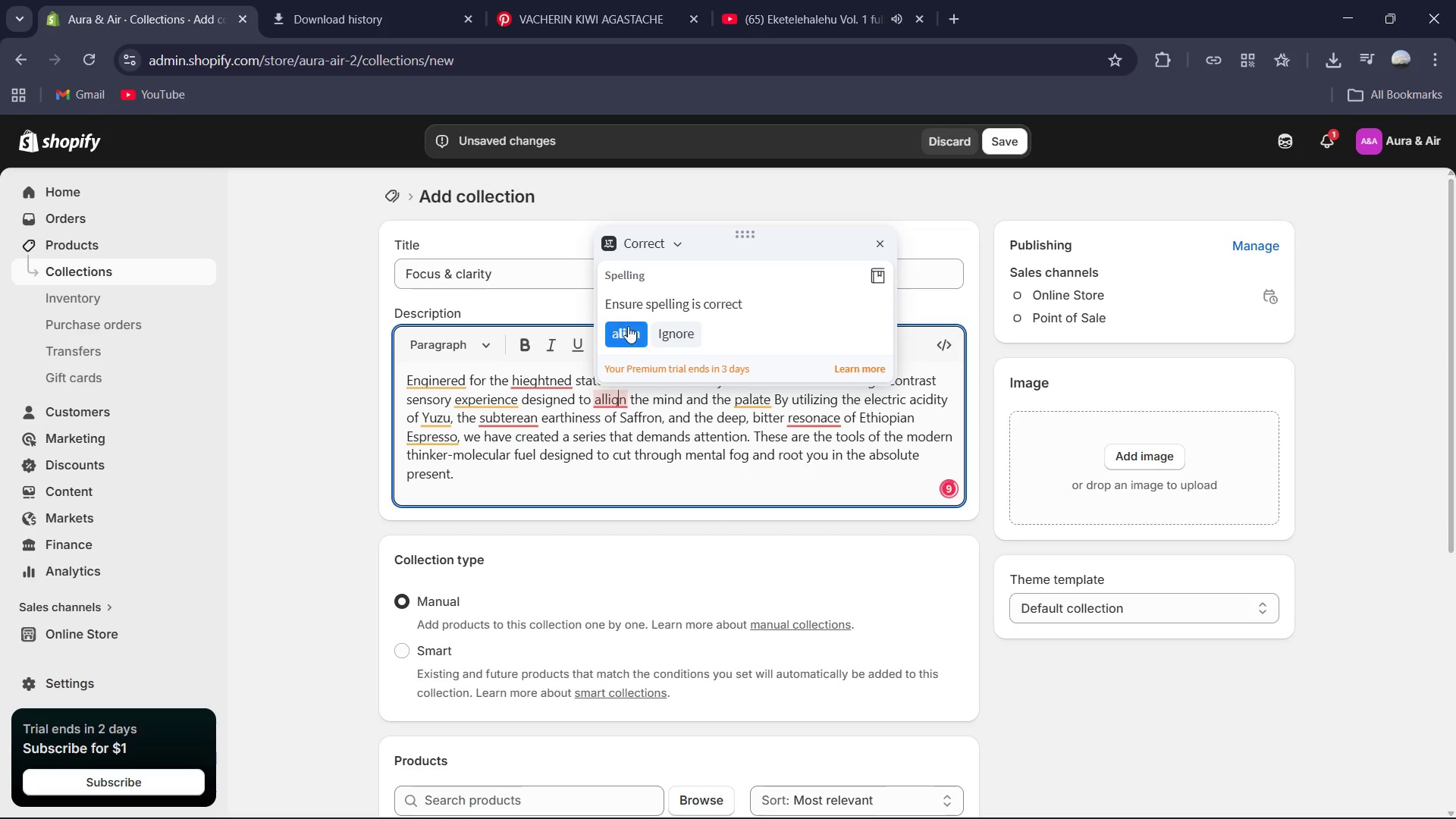 
left_click([628, 326])
 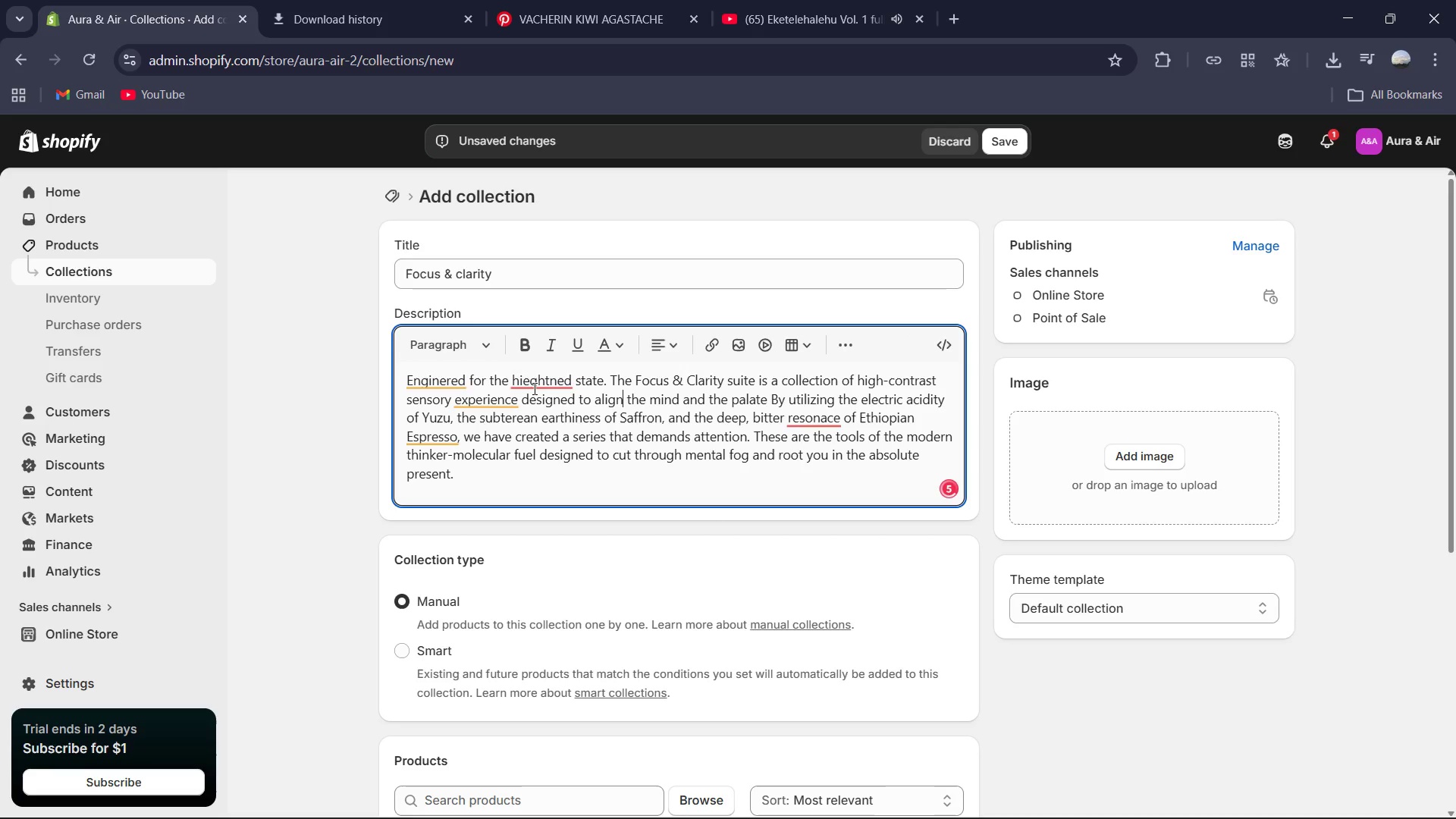 
left_click([542, 376])
 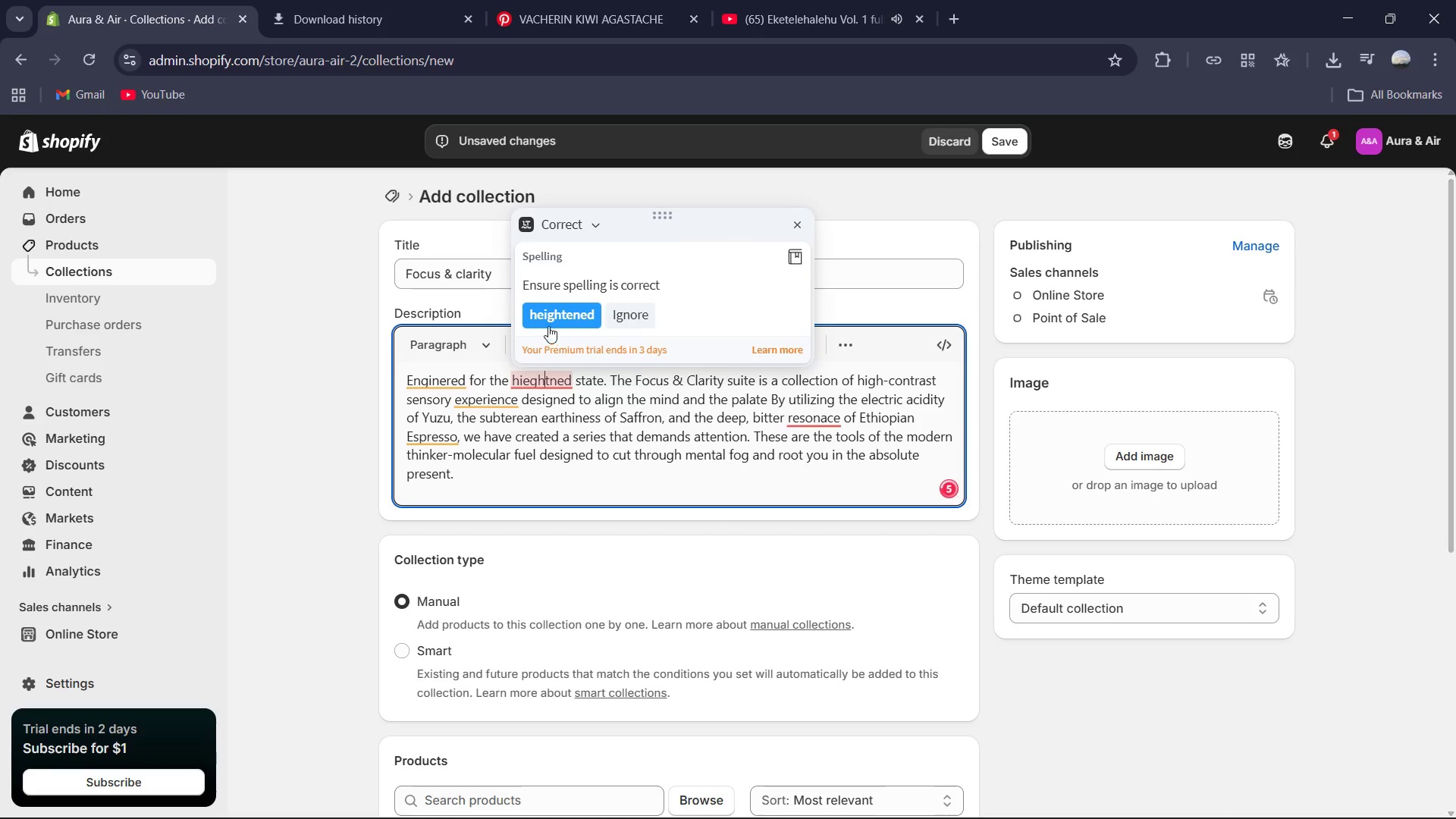 
left_click([549, 325])
 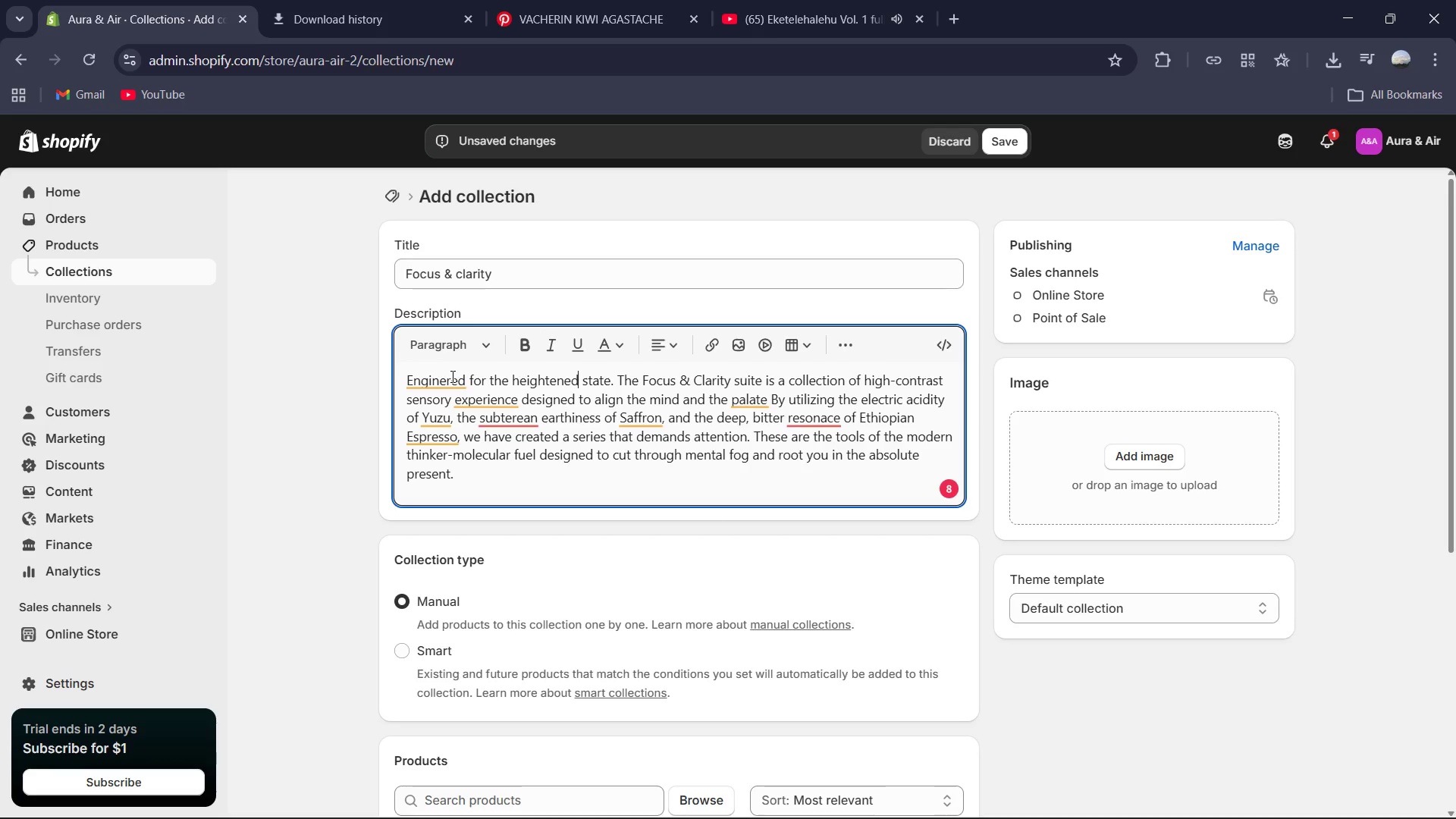 
left_click([451, 376])
 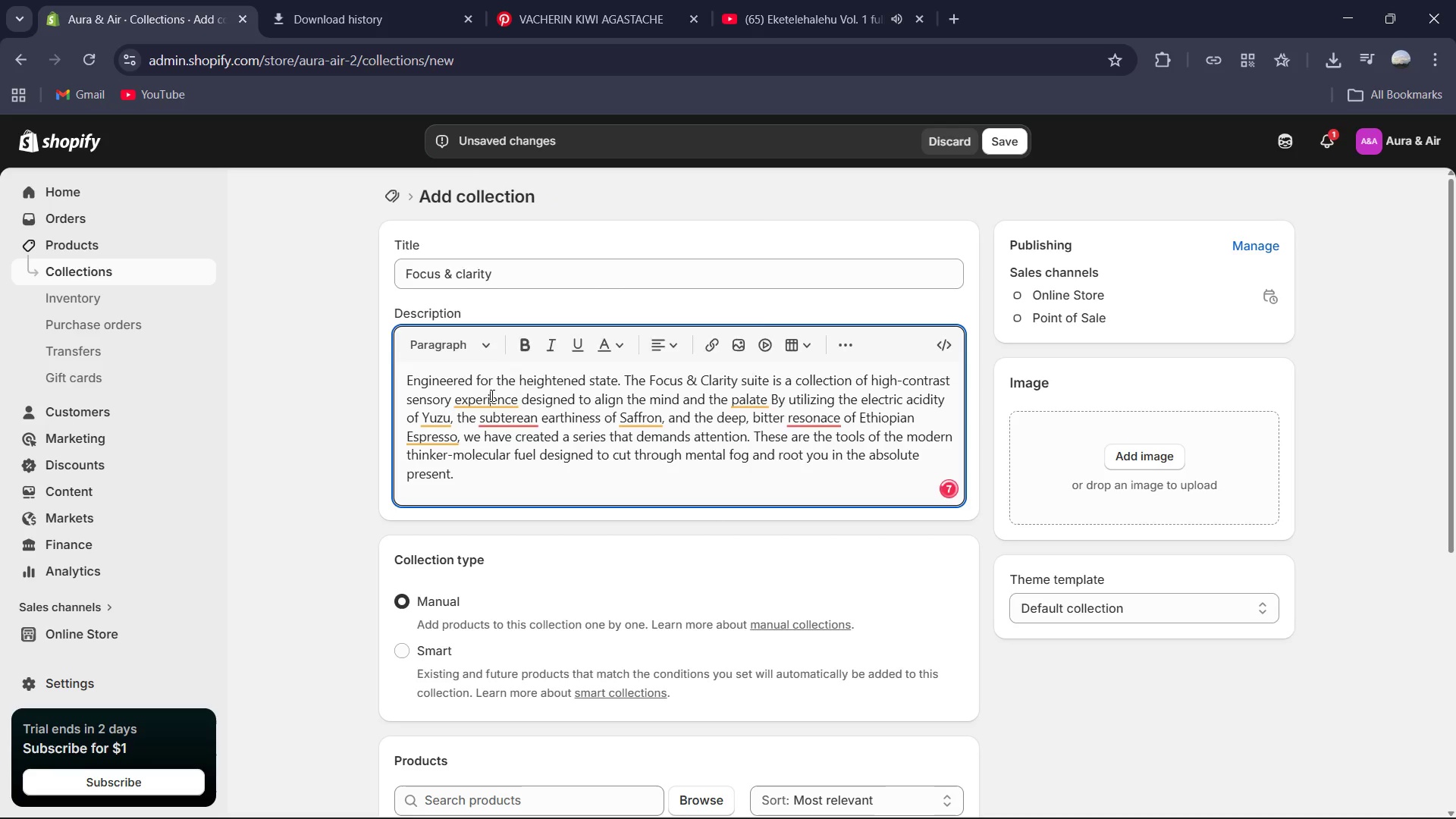 
left_click([500, 348])
 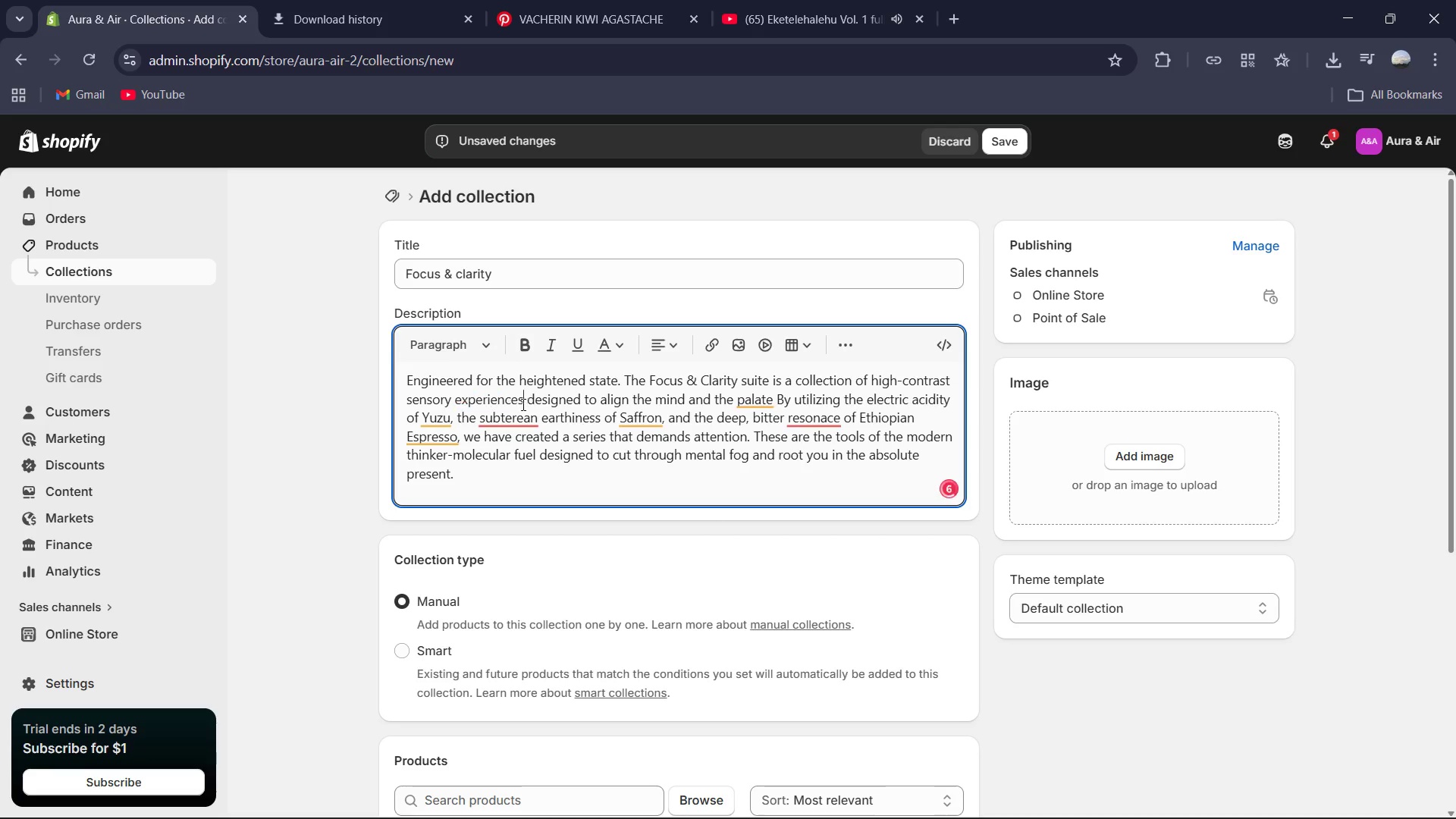 
left_click([519, 412])
 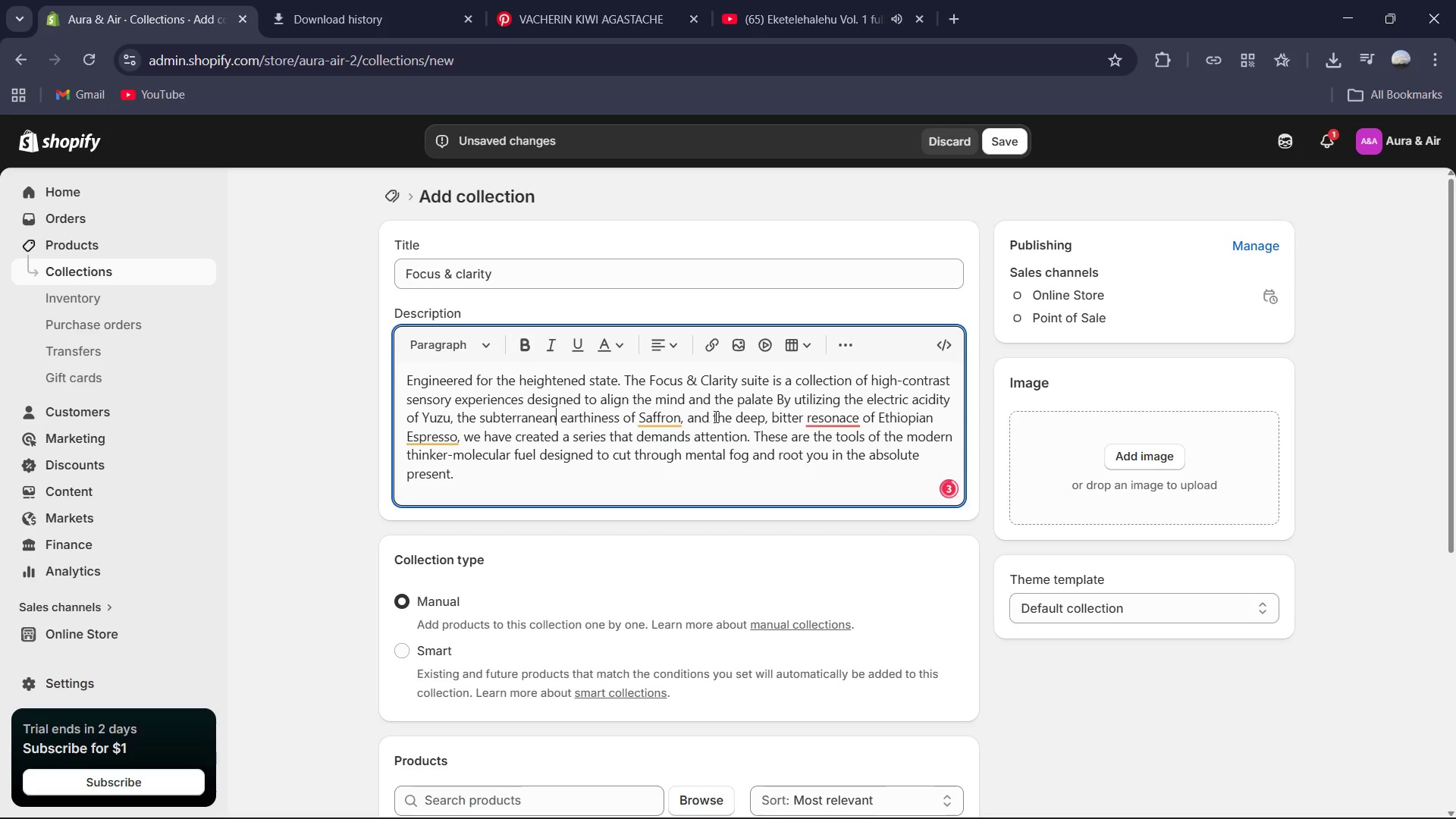 
left_click([654, 417])
 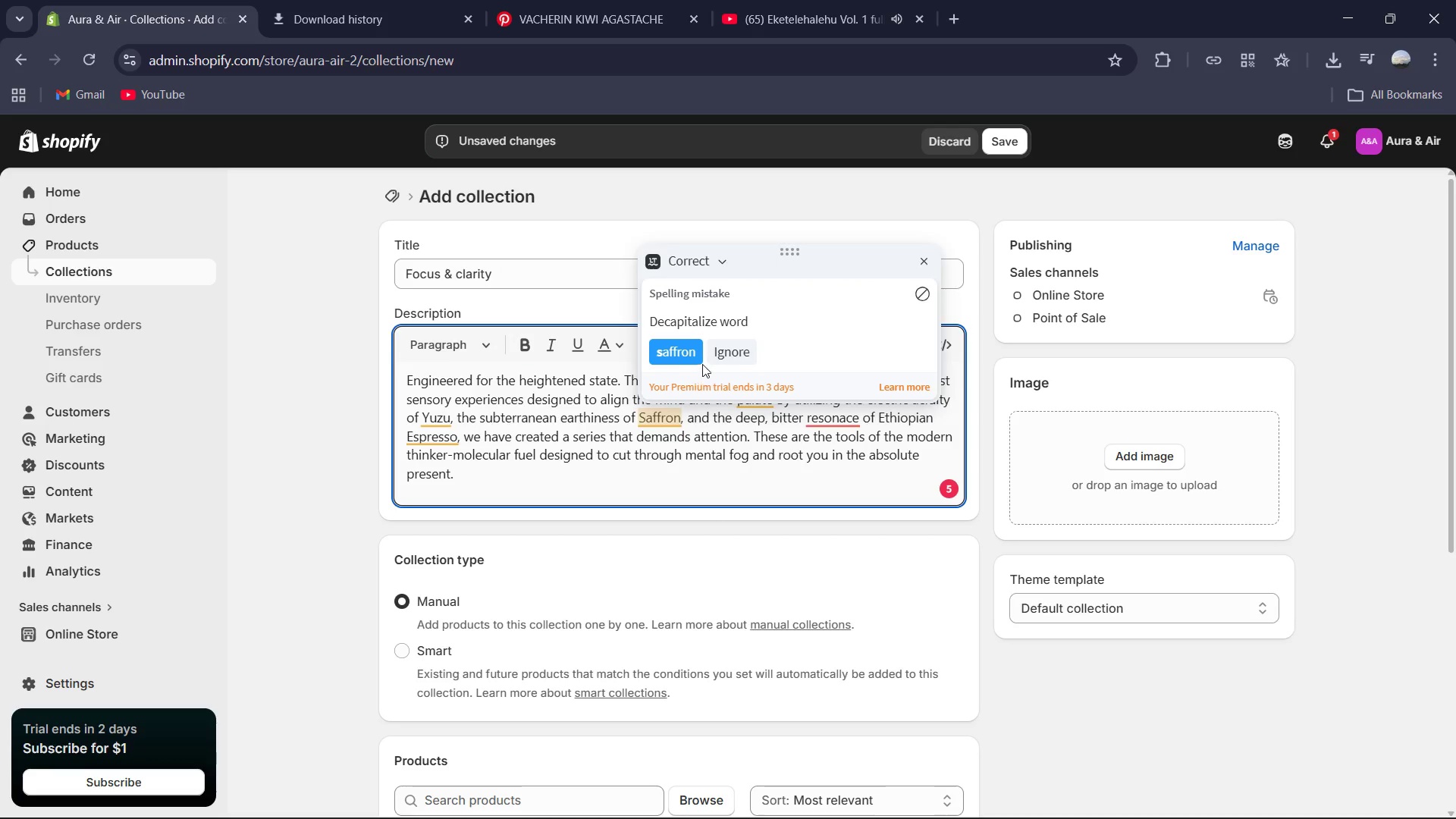 
left_click([732, 355])
 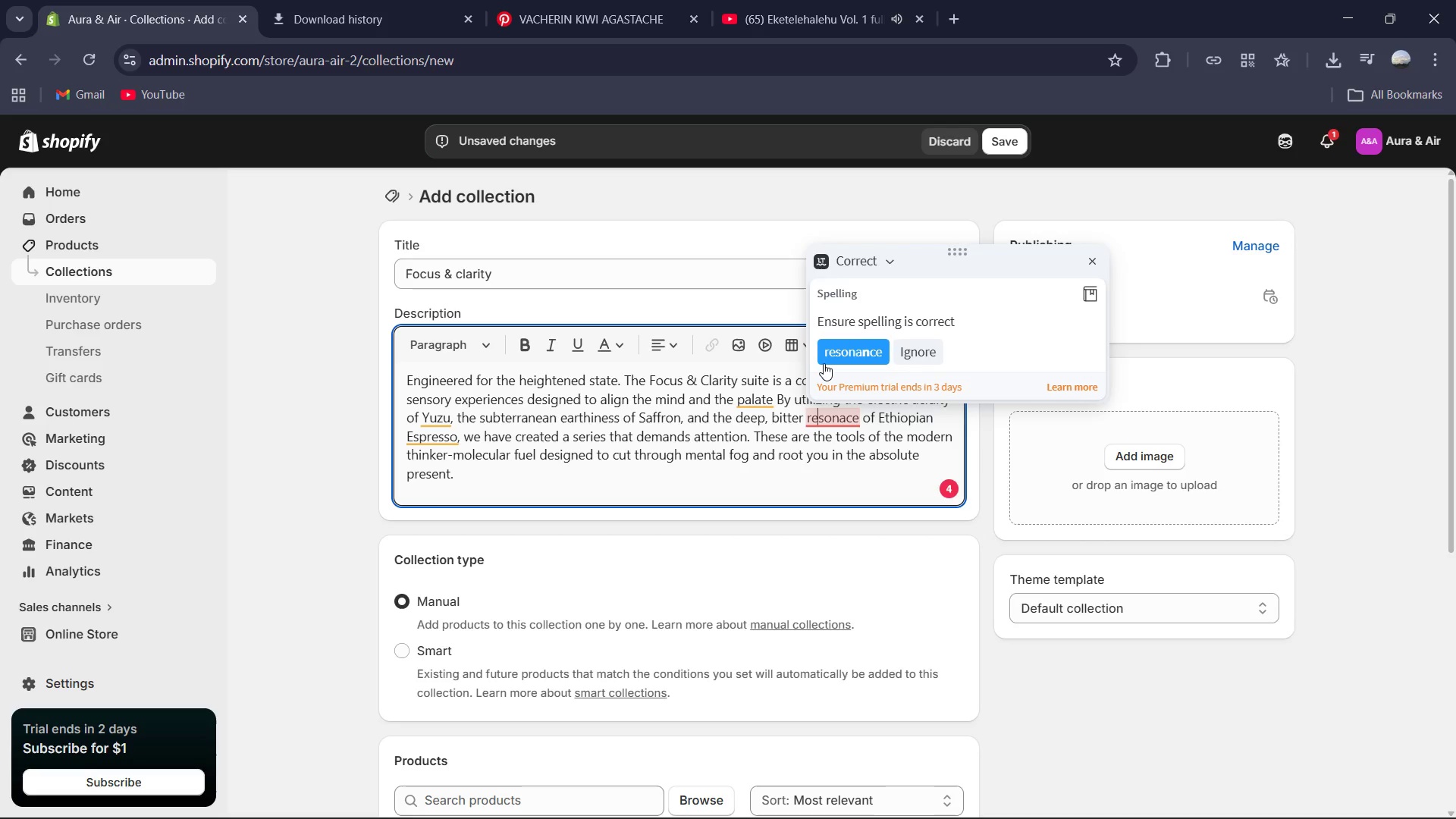 
left_click([832, 362])
 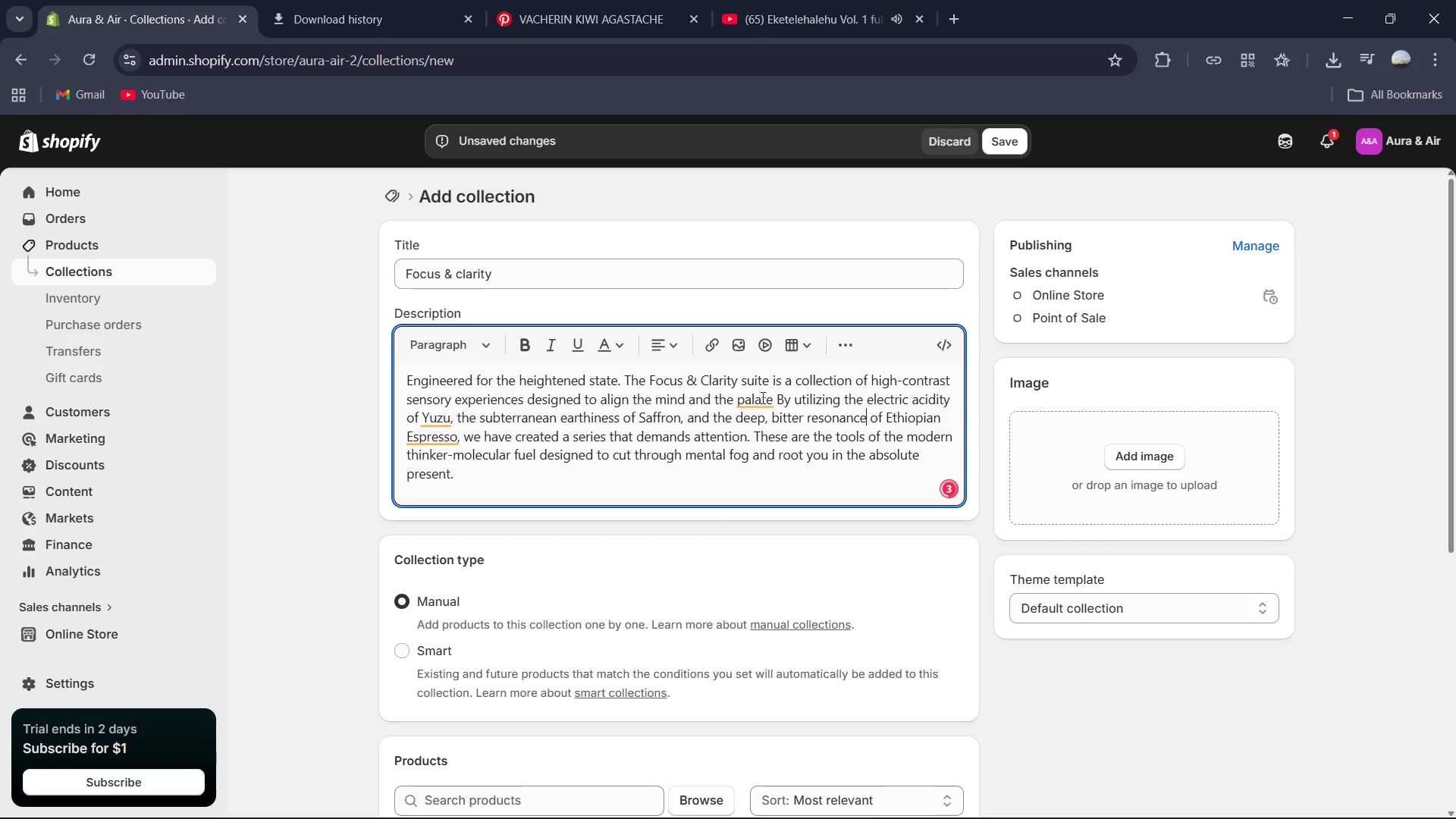 
left_click([759, 400])
 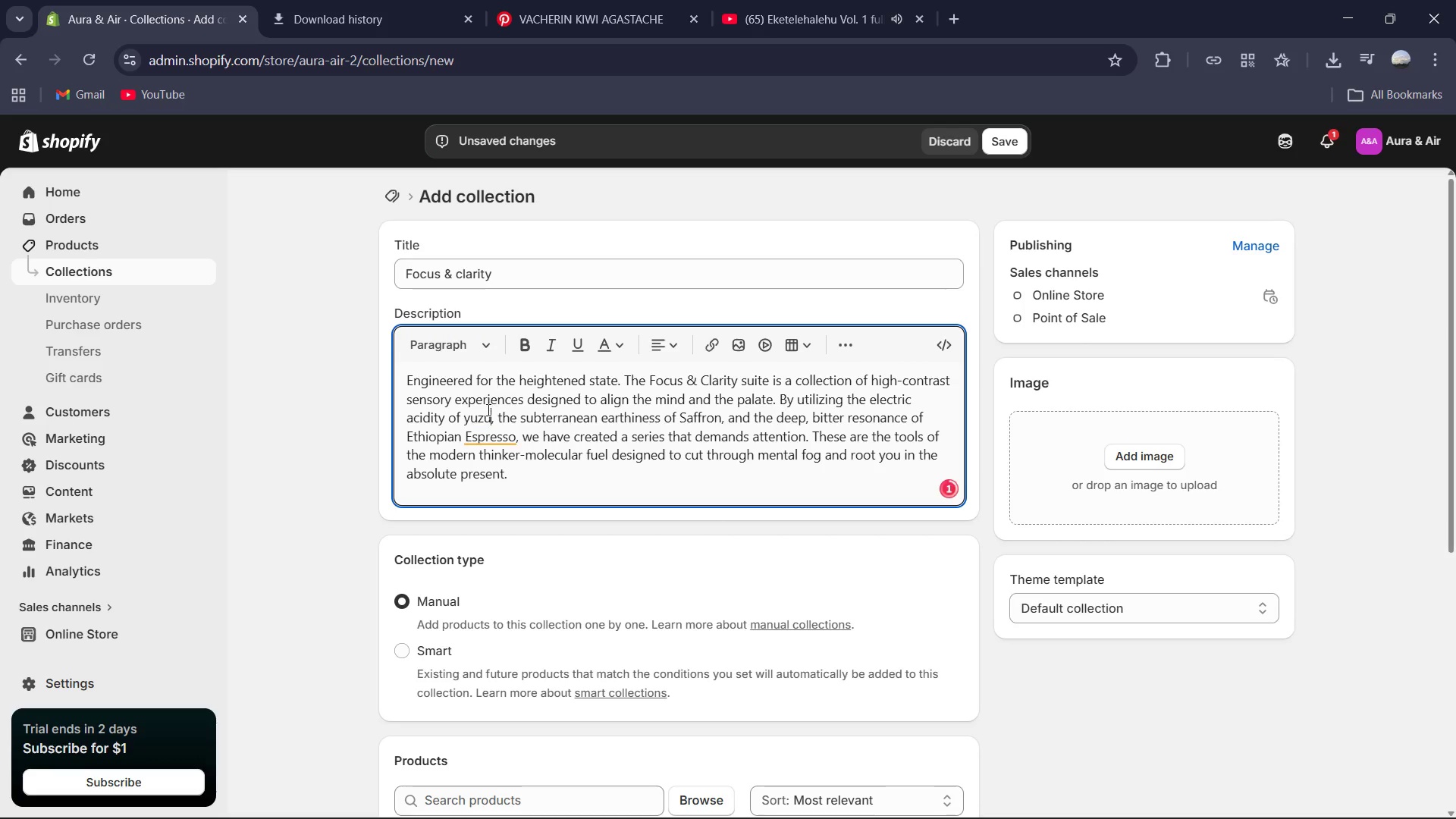 
left_click([474, 412])
 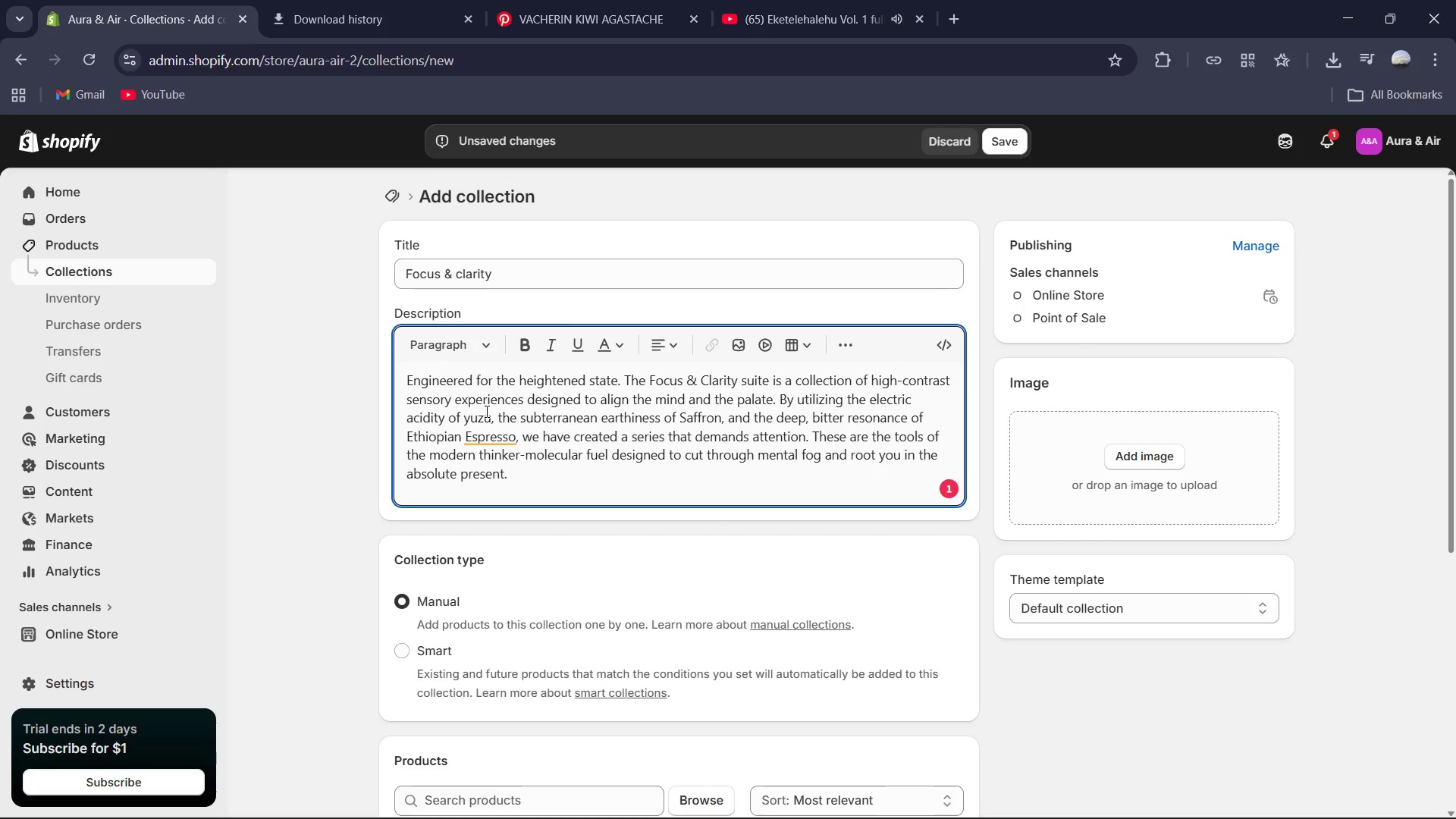 
key(ArrowLeft)
 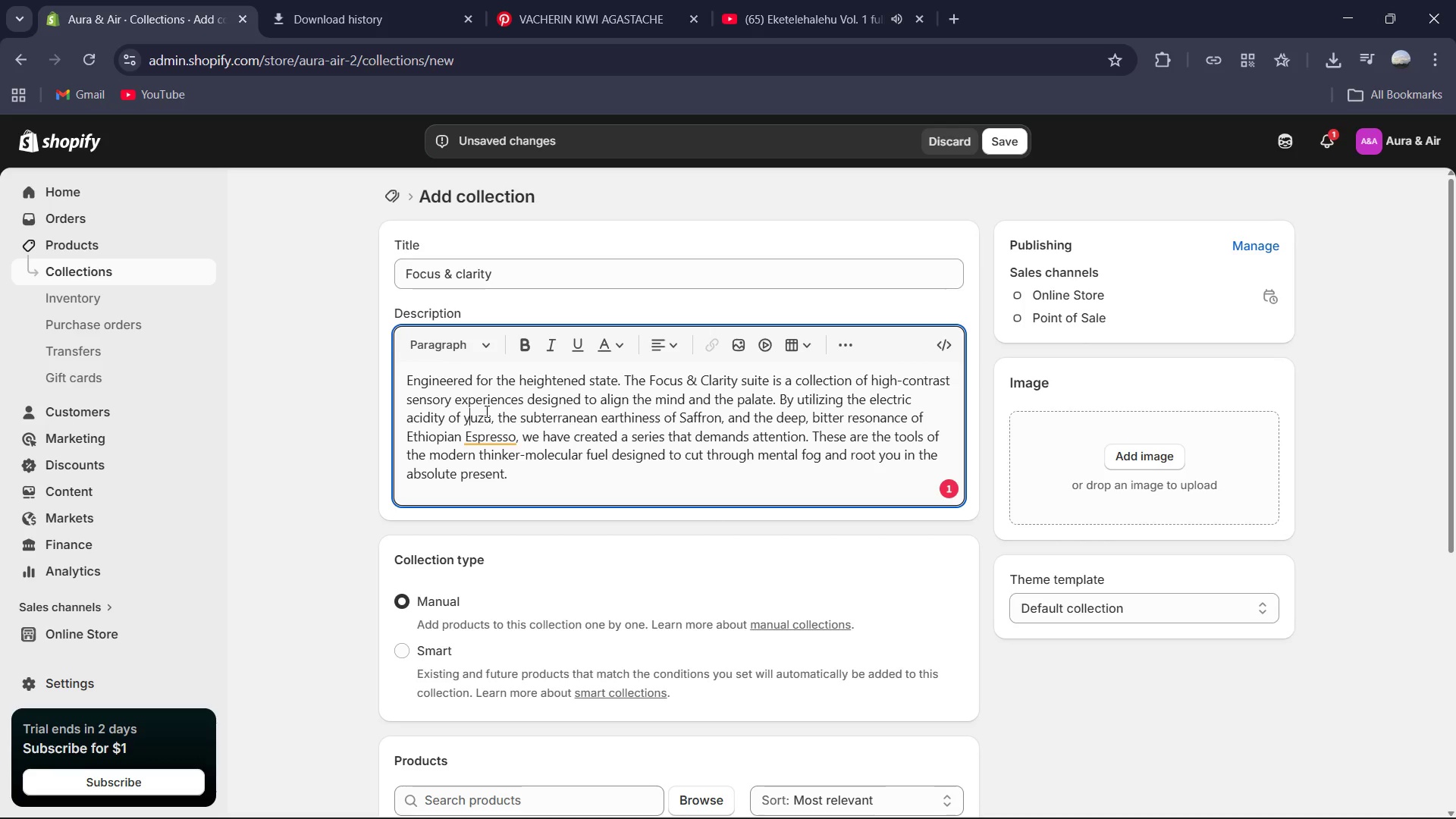 
key(Backspace)
 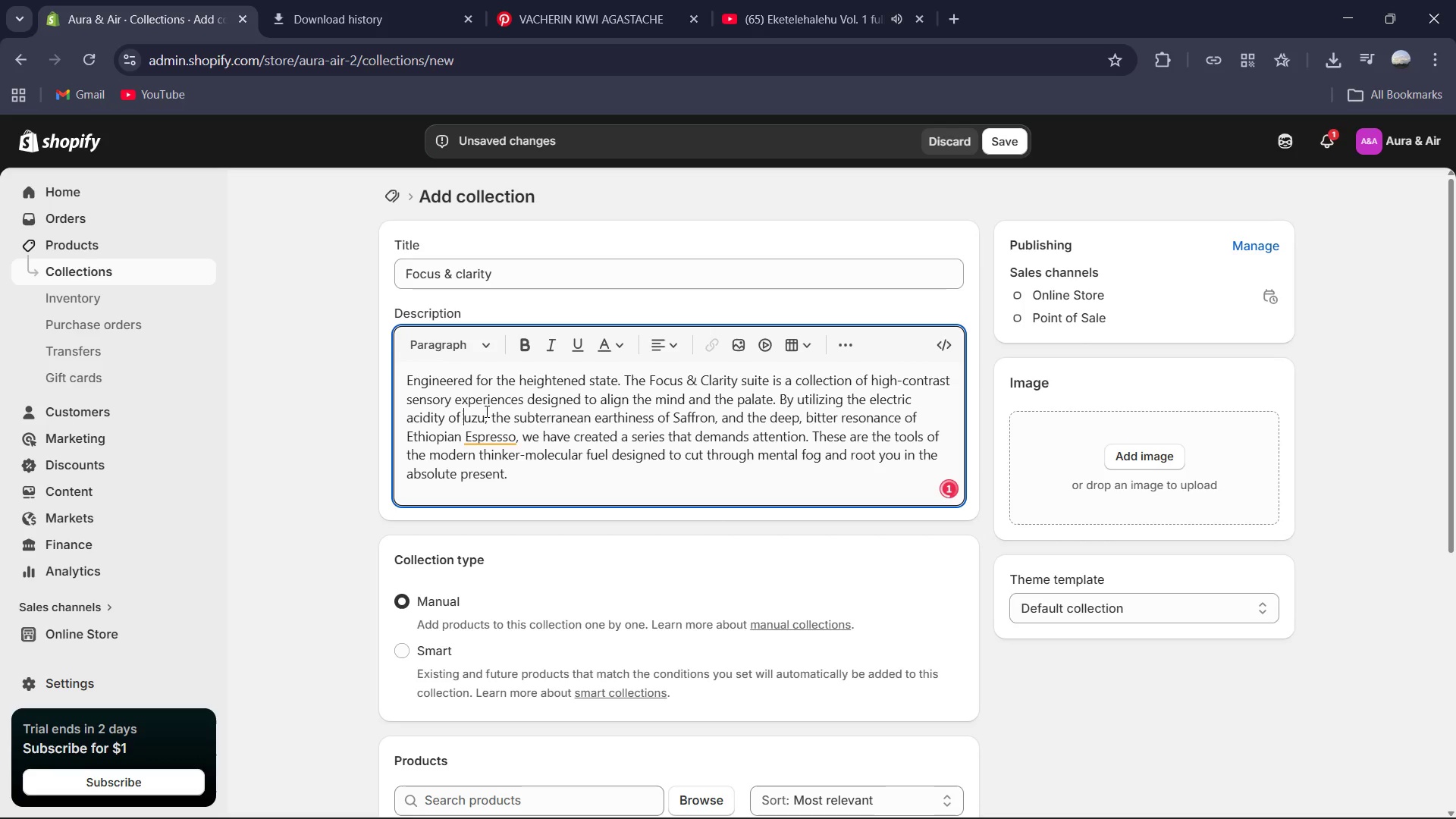 
key(Shift+Y)
 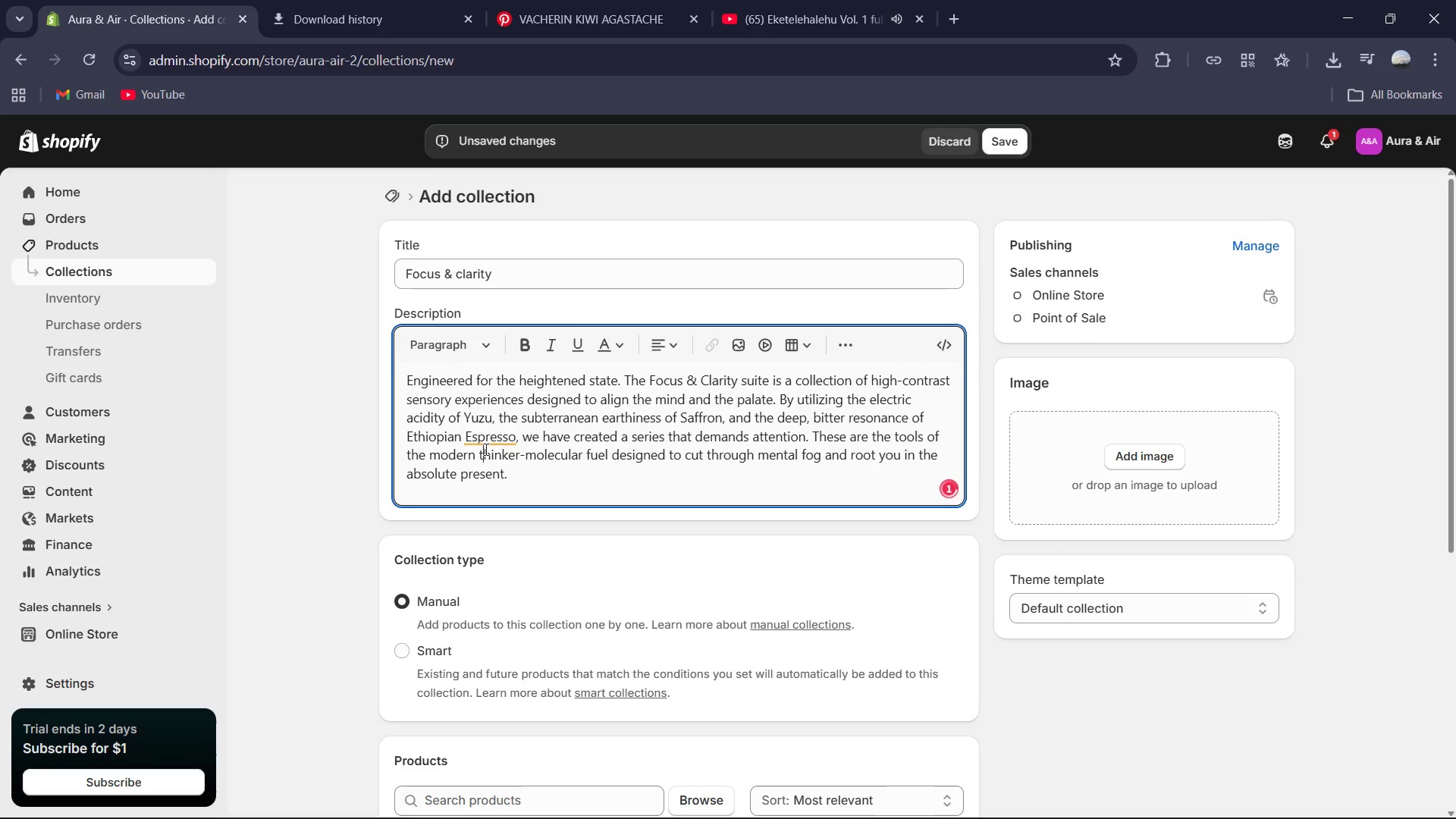 
double_click([497, 432])
 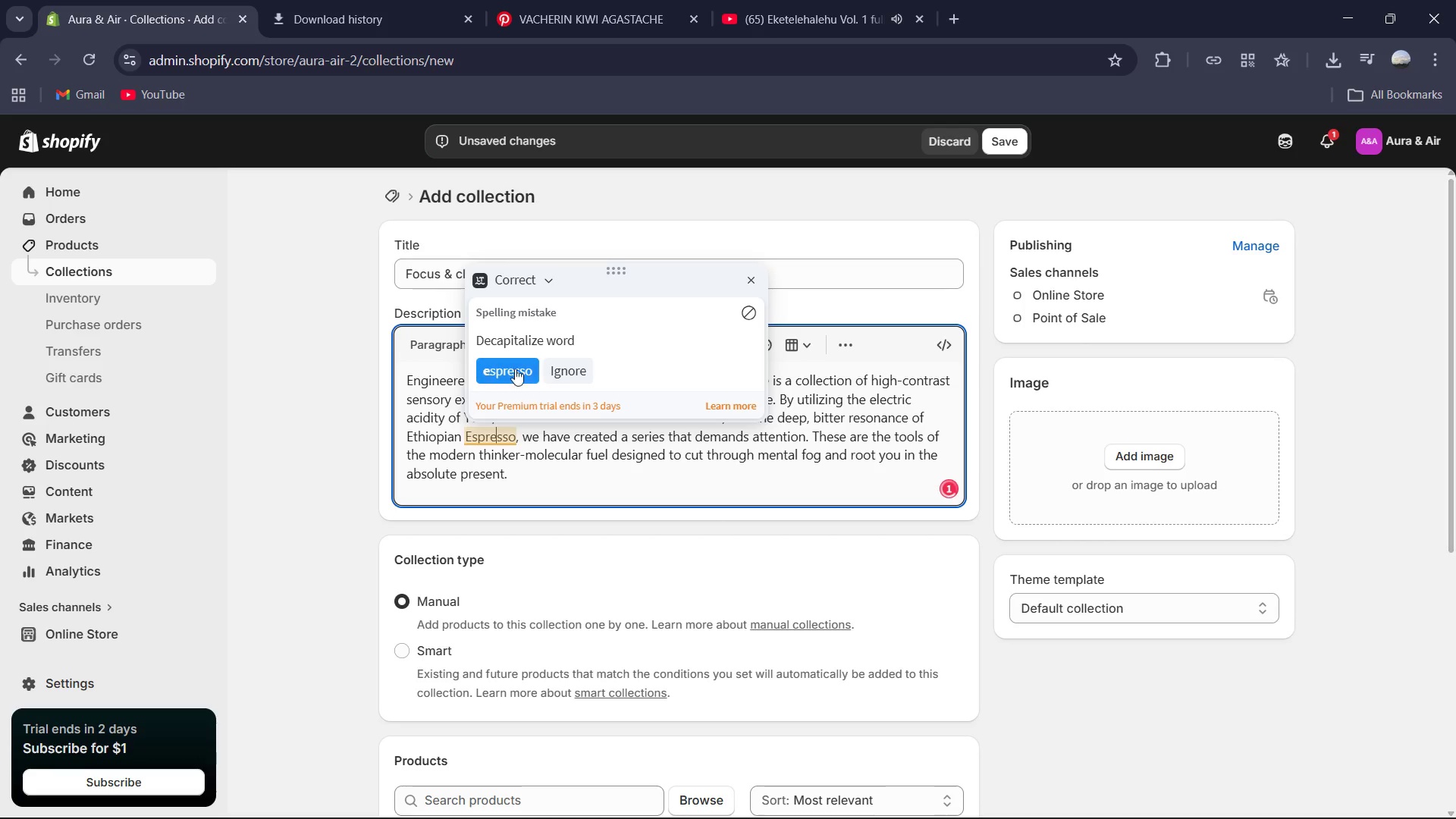 
left_click([515, 362])
 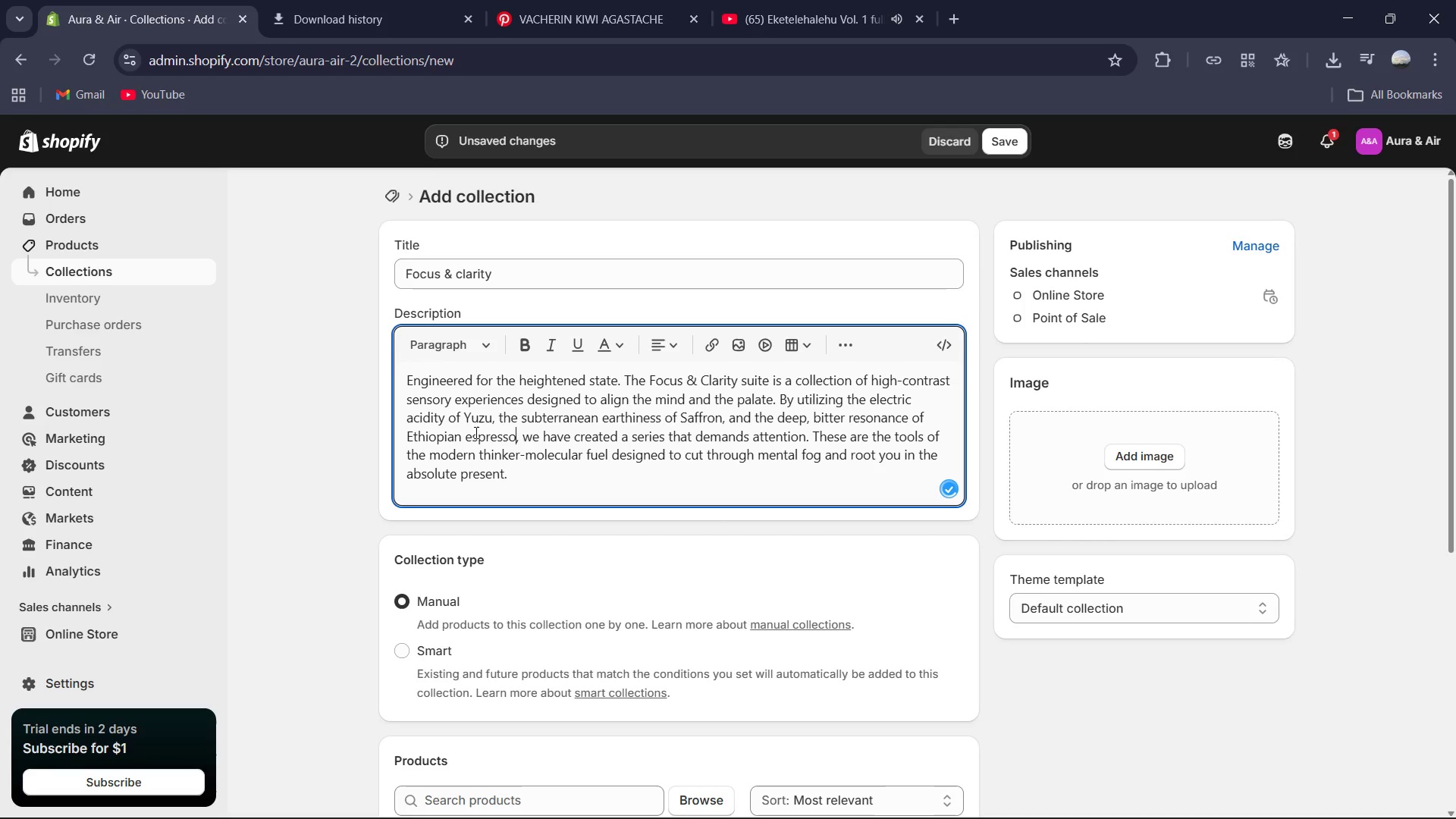 
left_click([472, 435])
 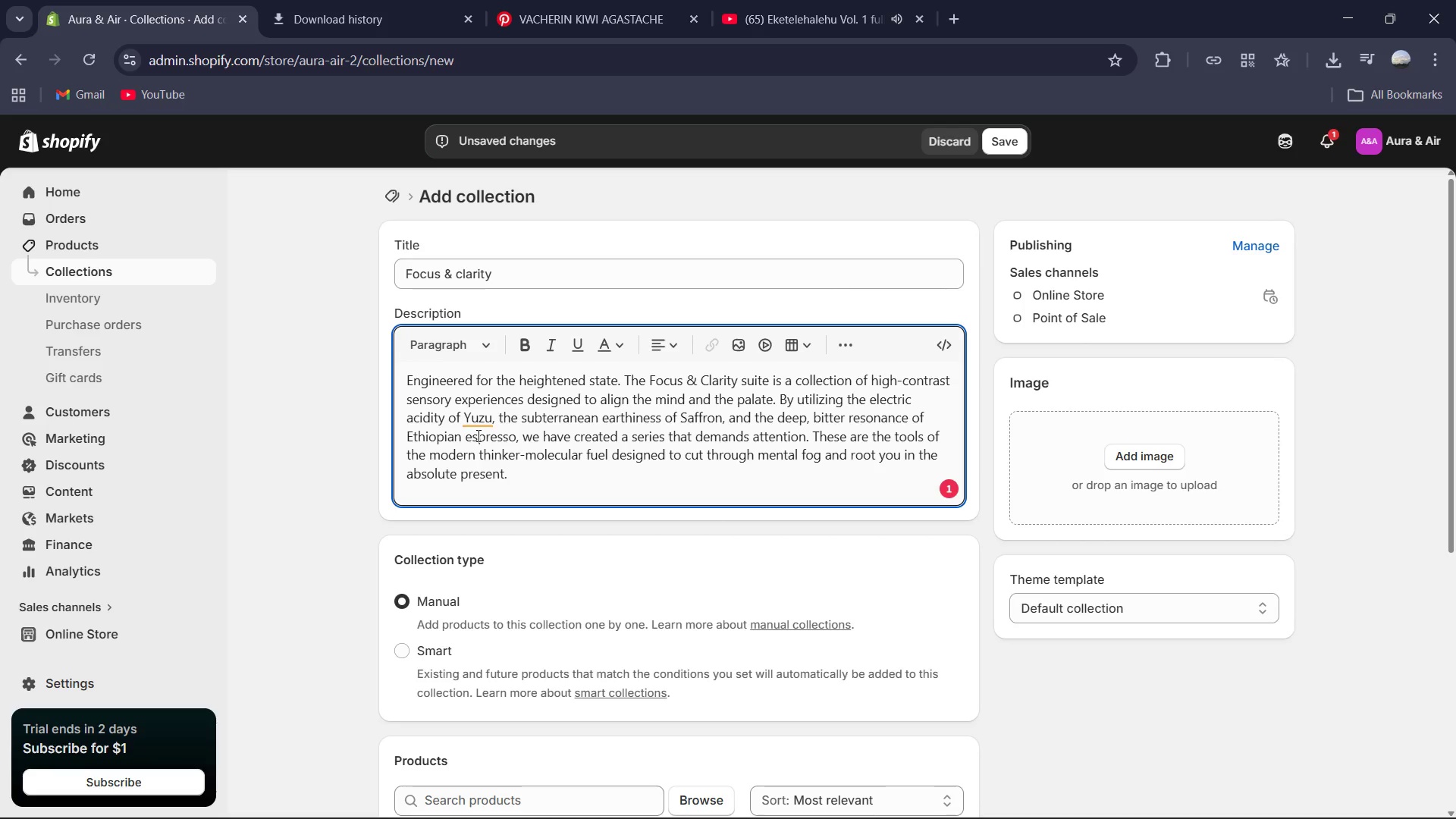 
key(Backspace)
 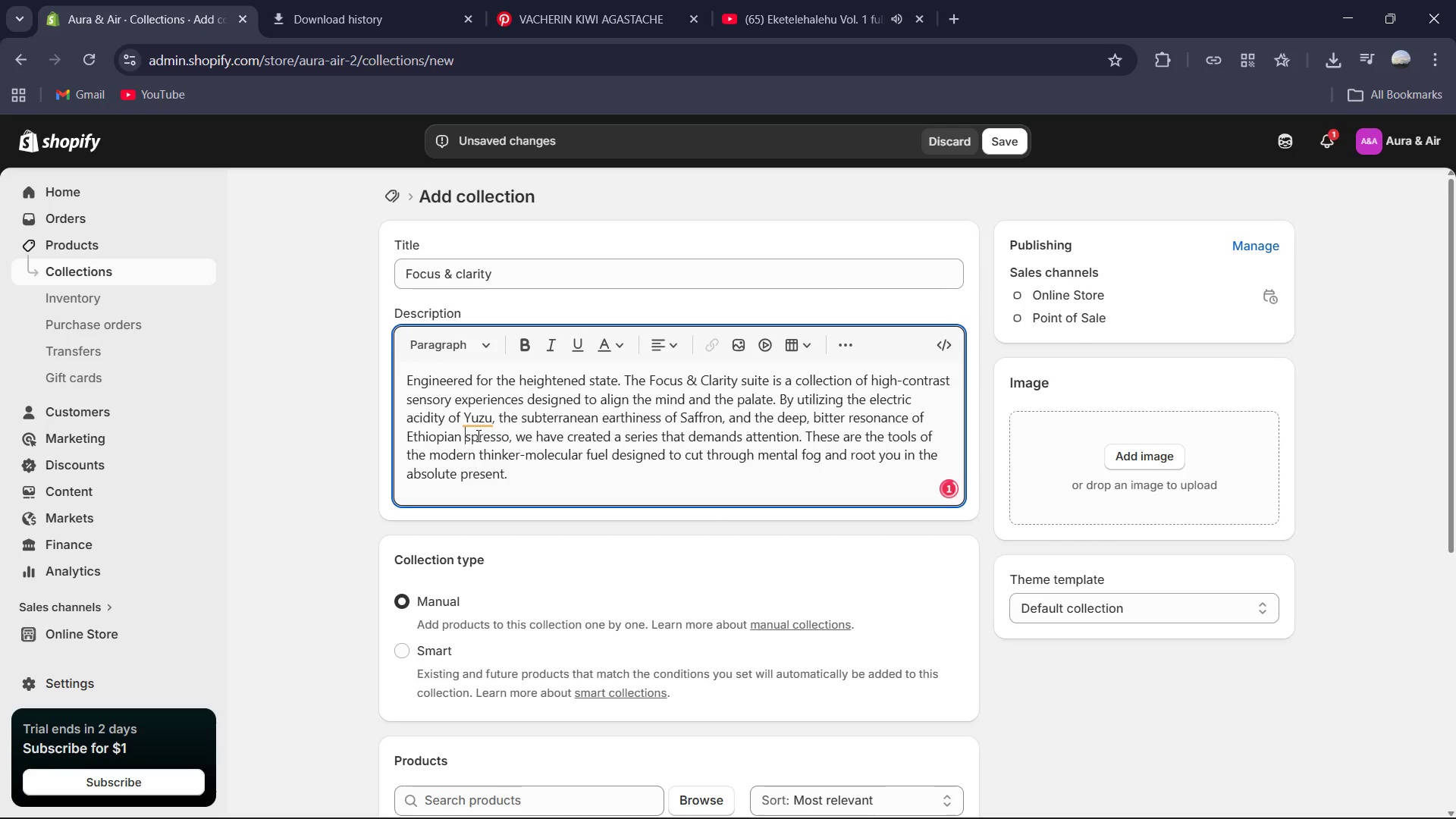 
key(Shift+ShiftRight)
 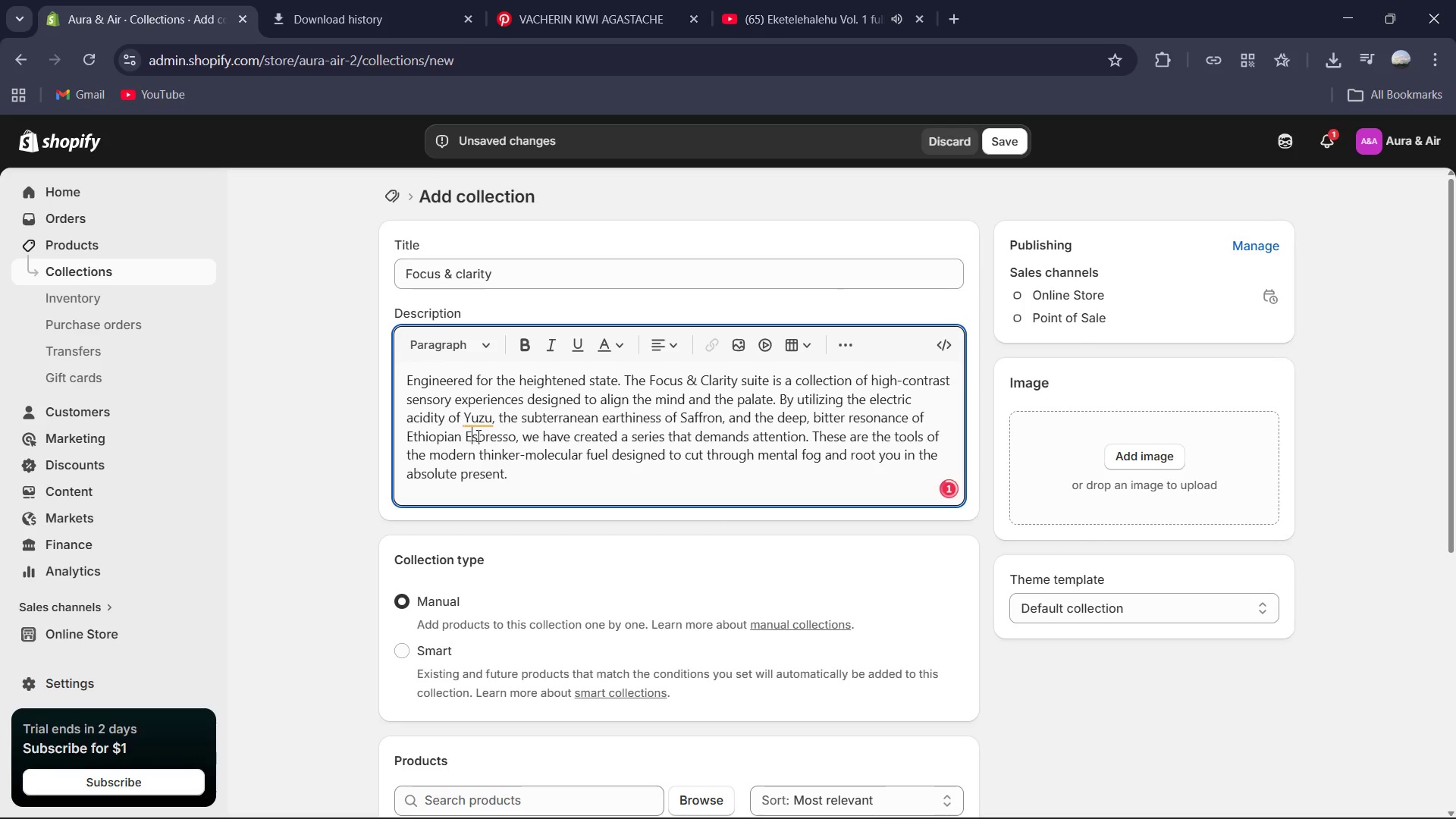 
key(Shift+E)
 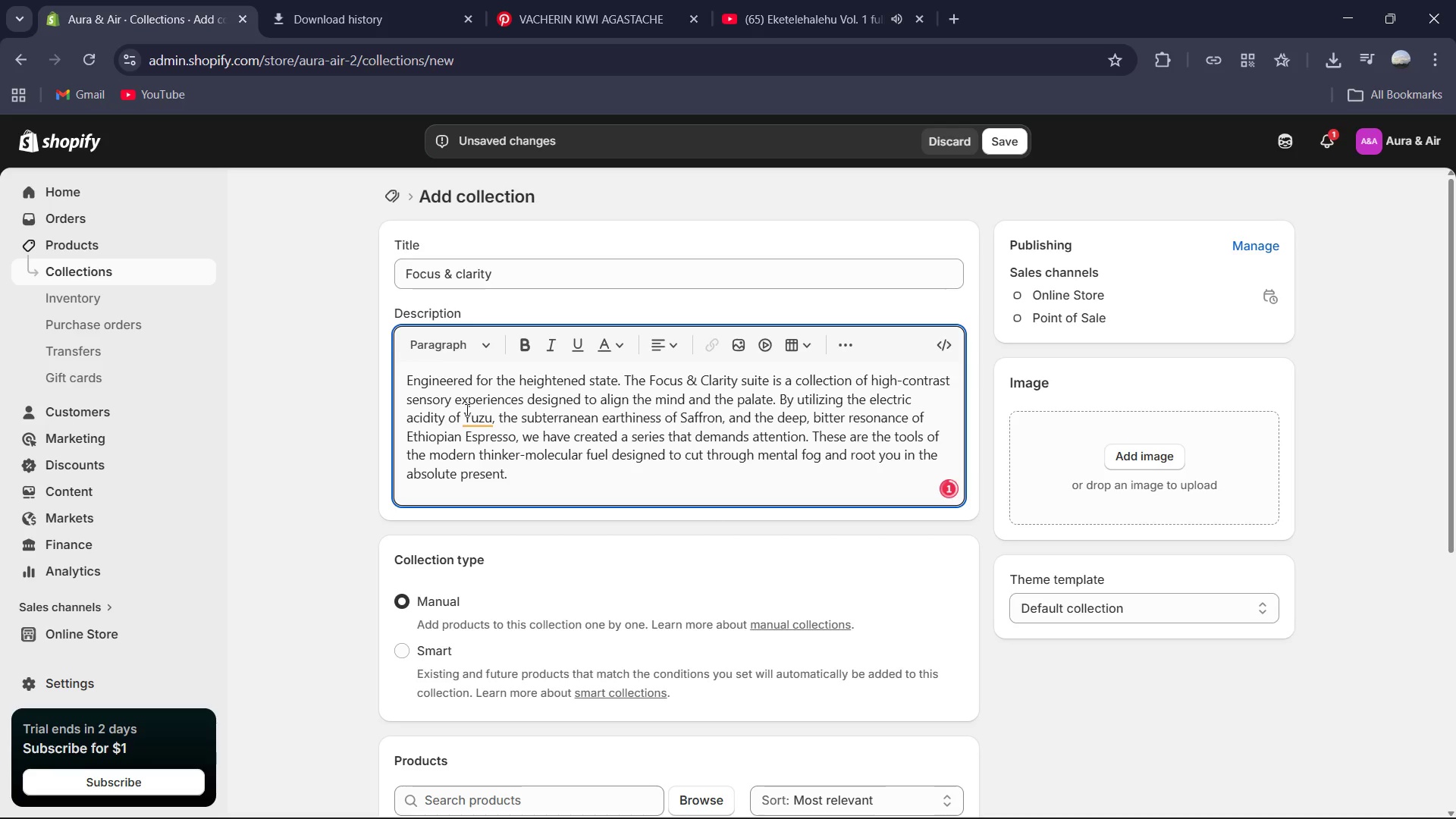 
left_click([468, 416])
 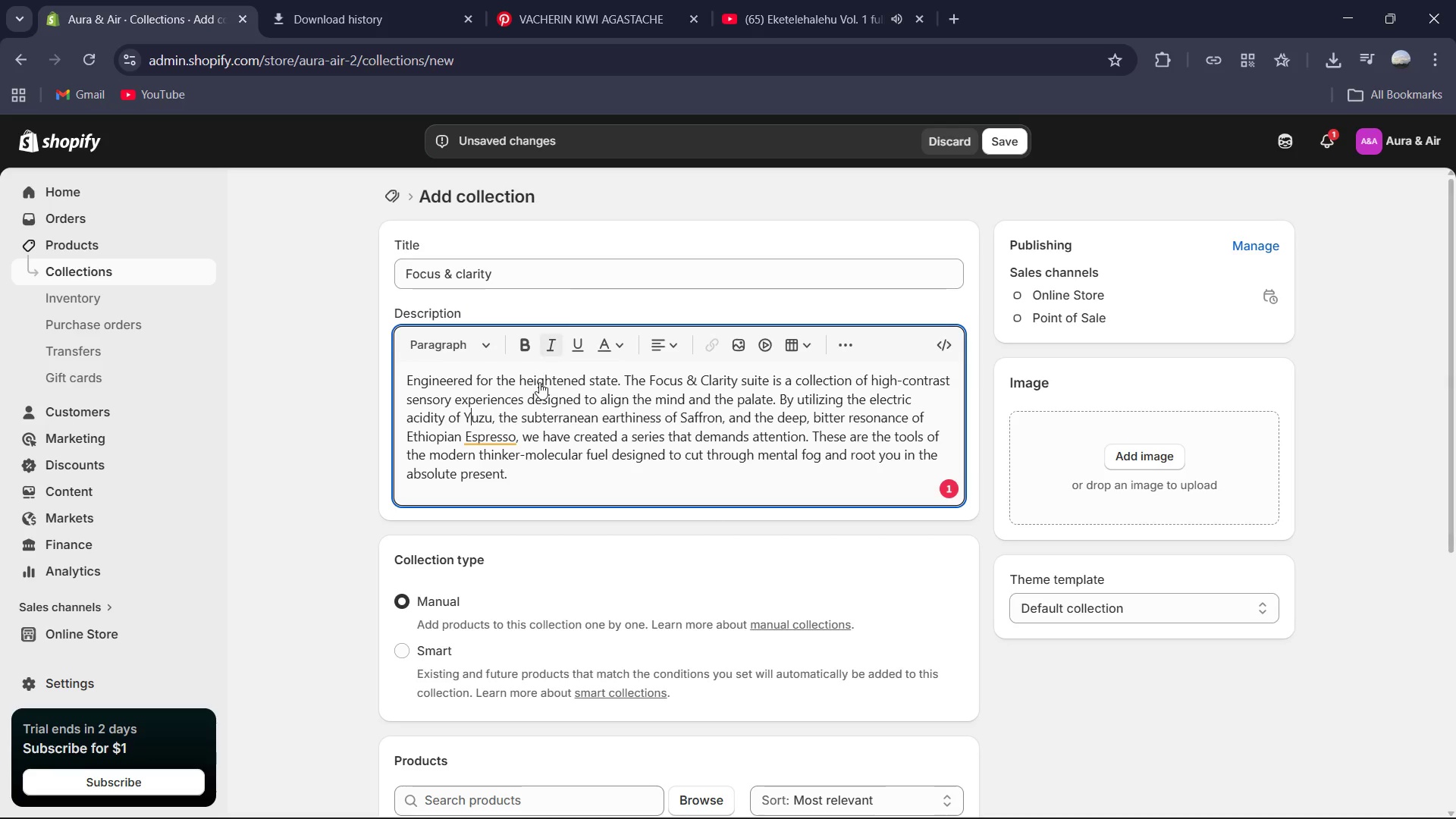 
left_click([494, 440])
 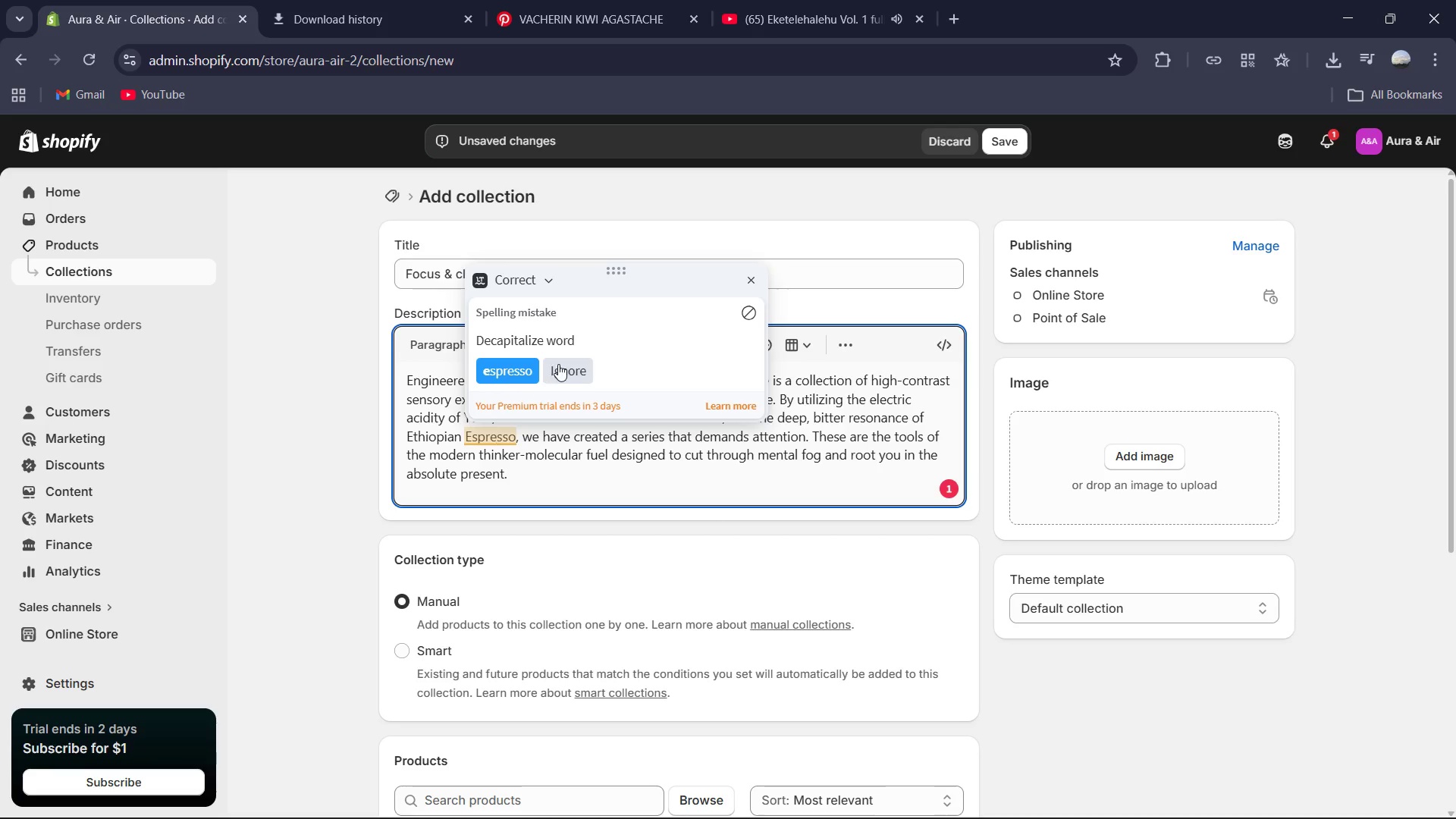 
left_click([560, 364])
 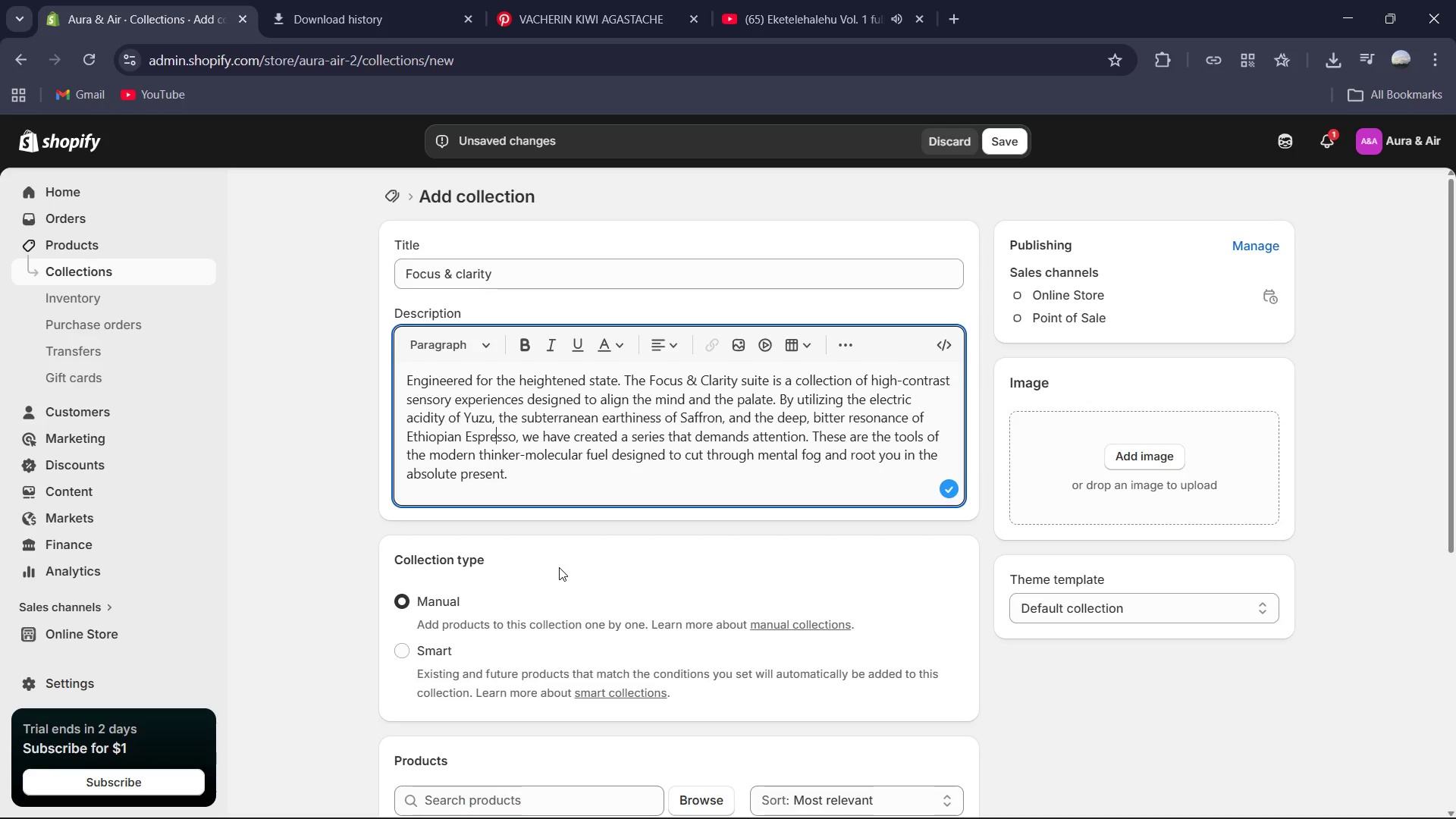 
scroll: coordinate [561, 567], scroll_direction: down, amount: 1.0
 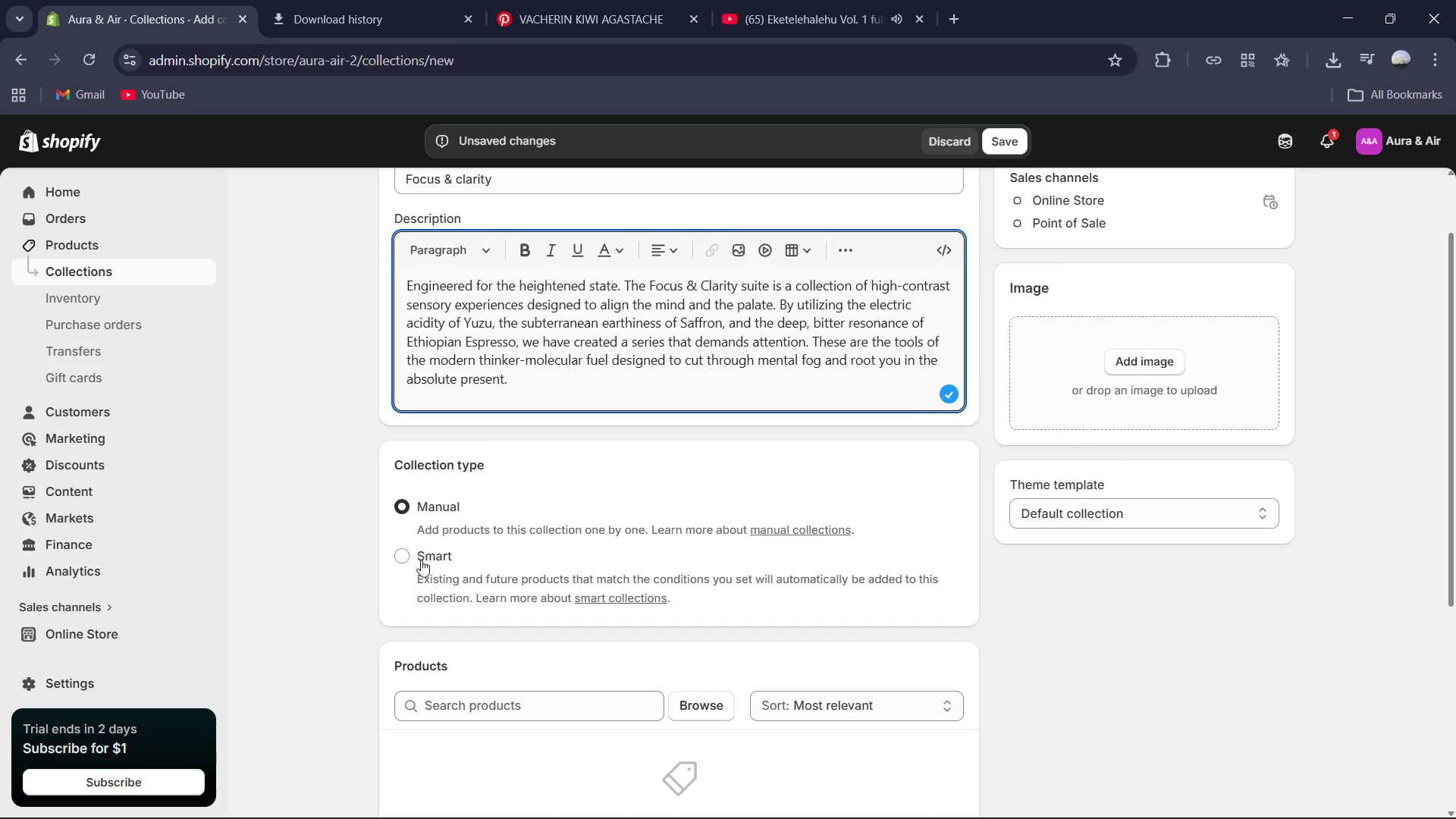 
left_click([420, 560])
 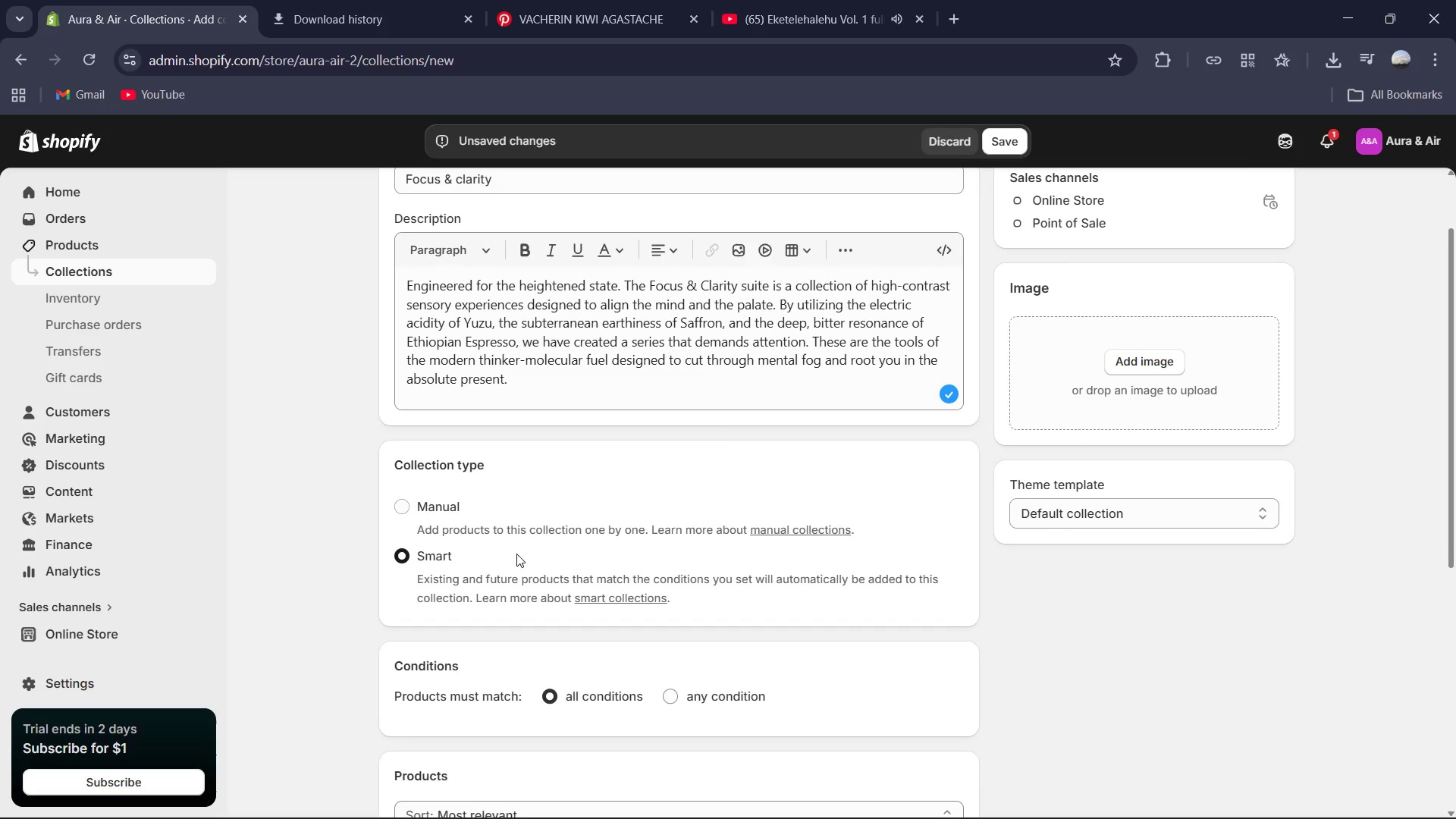 
scroll: coordinate [541, 557], scroll_direction: down, amount: 2.0
 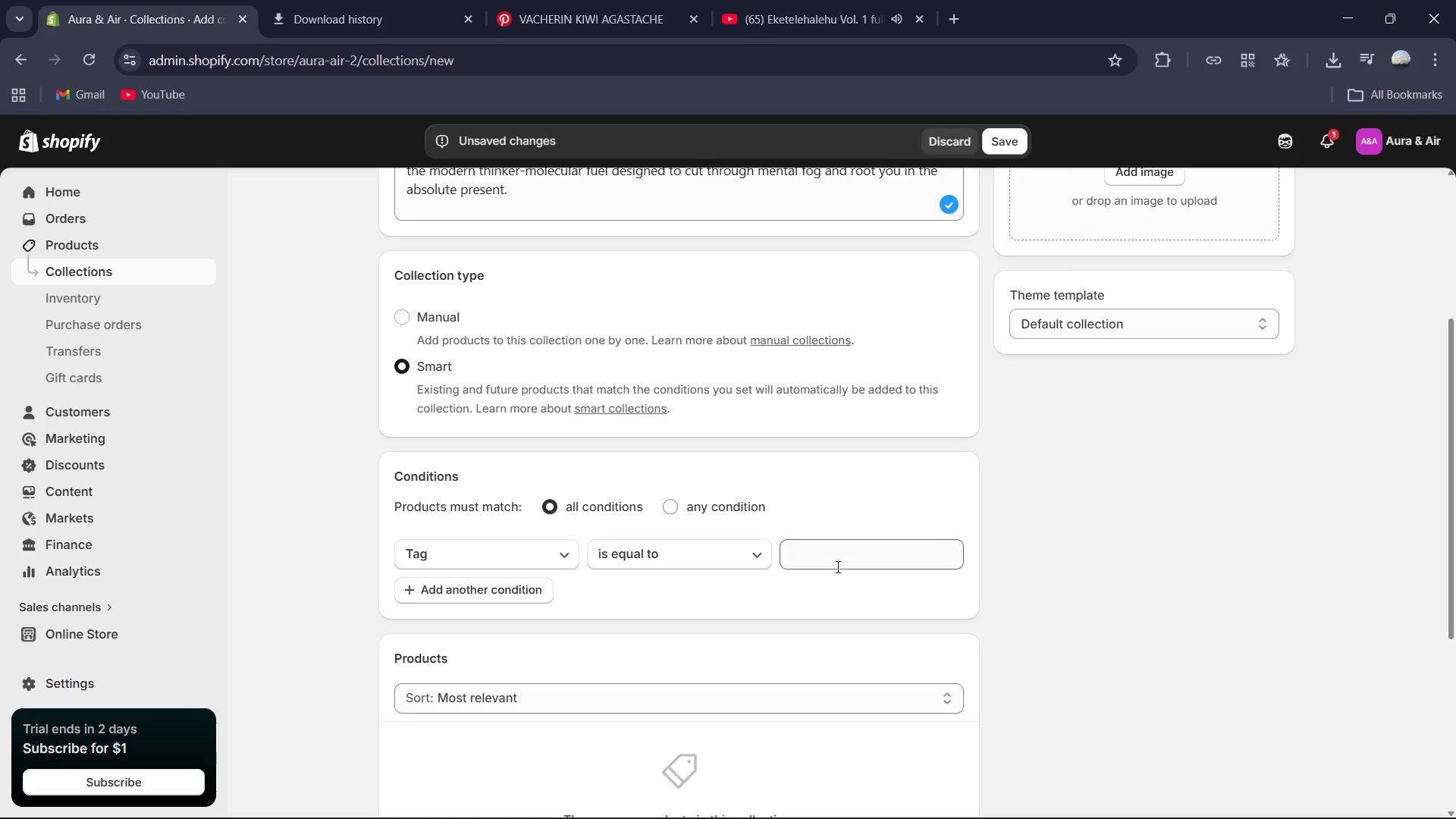 
left_click([836, 566])
 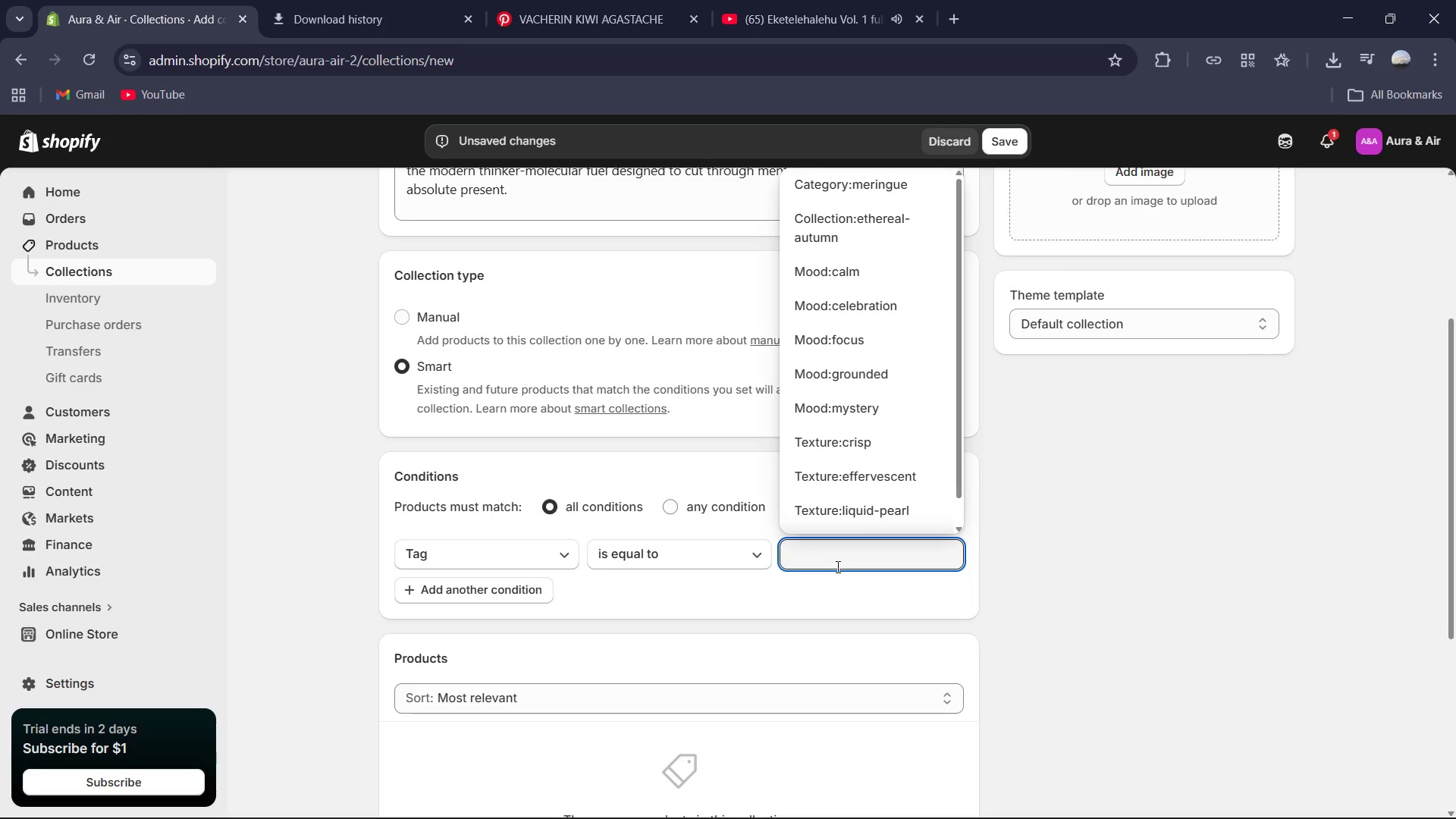 
type(Mood:)
 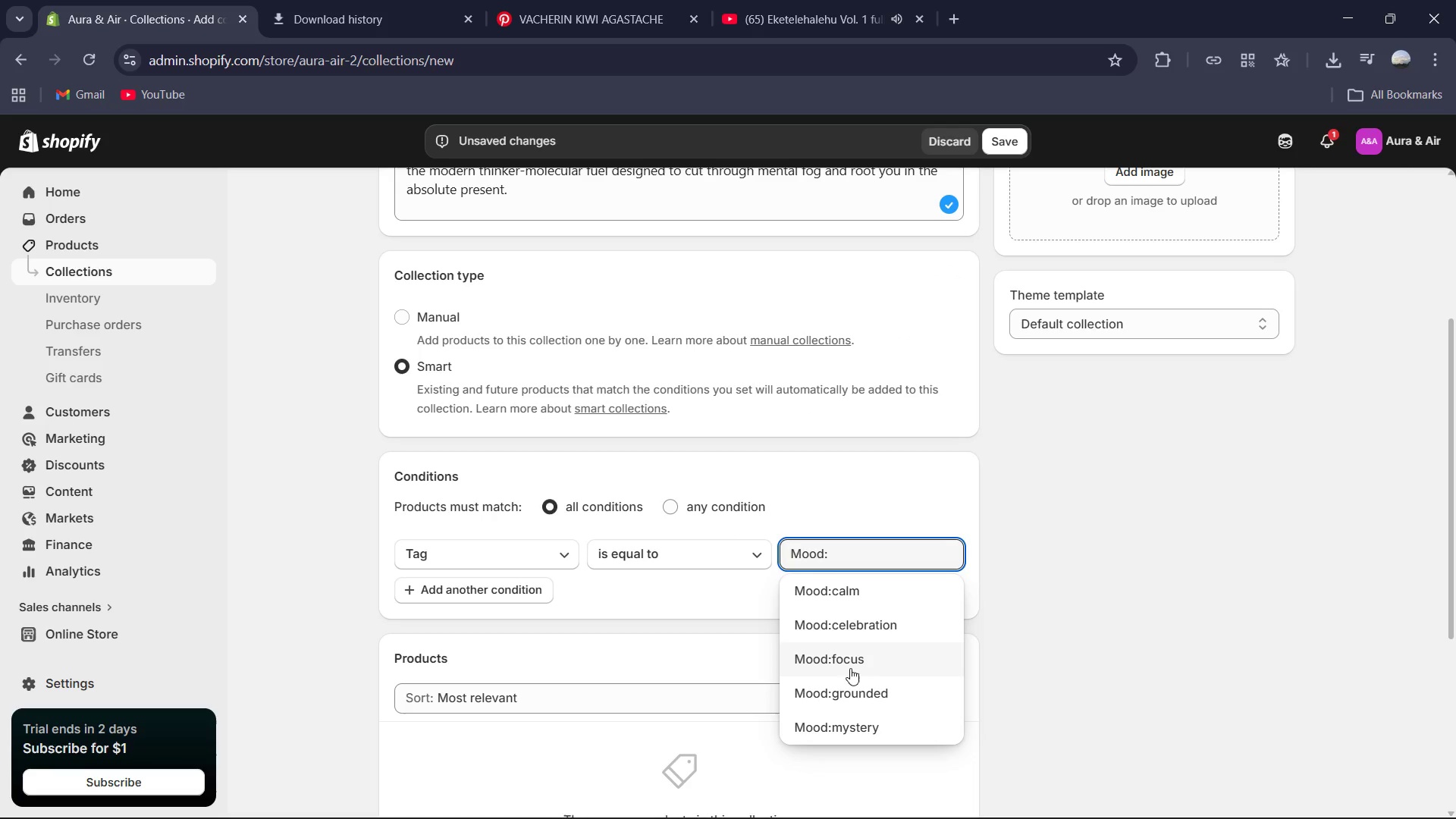 
left_click([846, 658])
 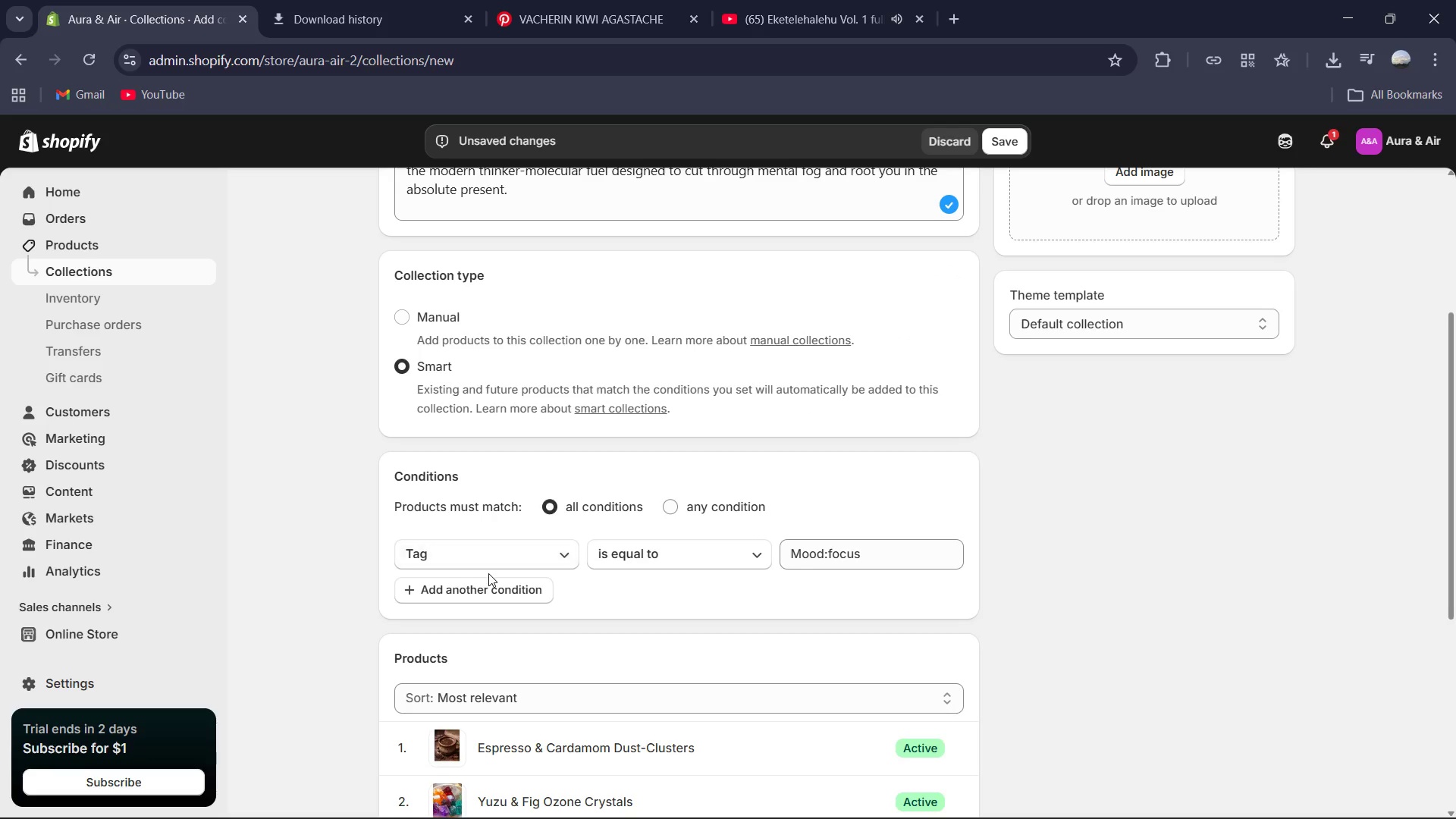 
double_click([493, 581])
 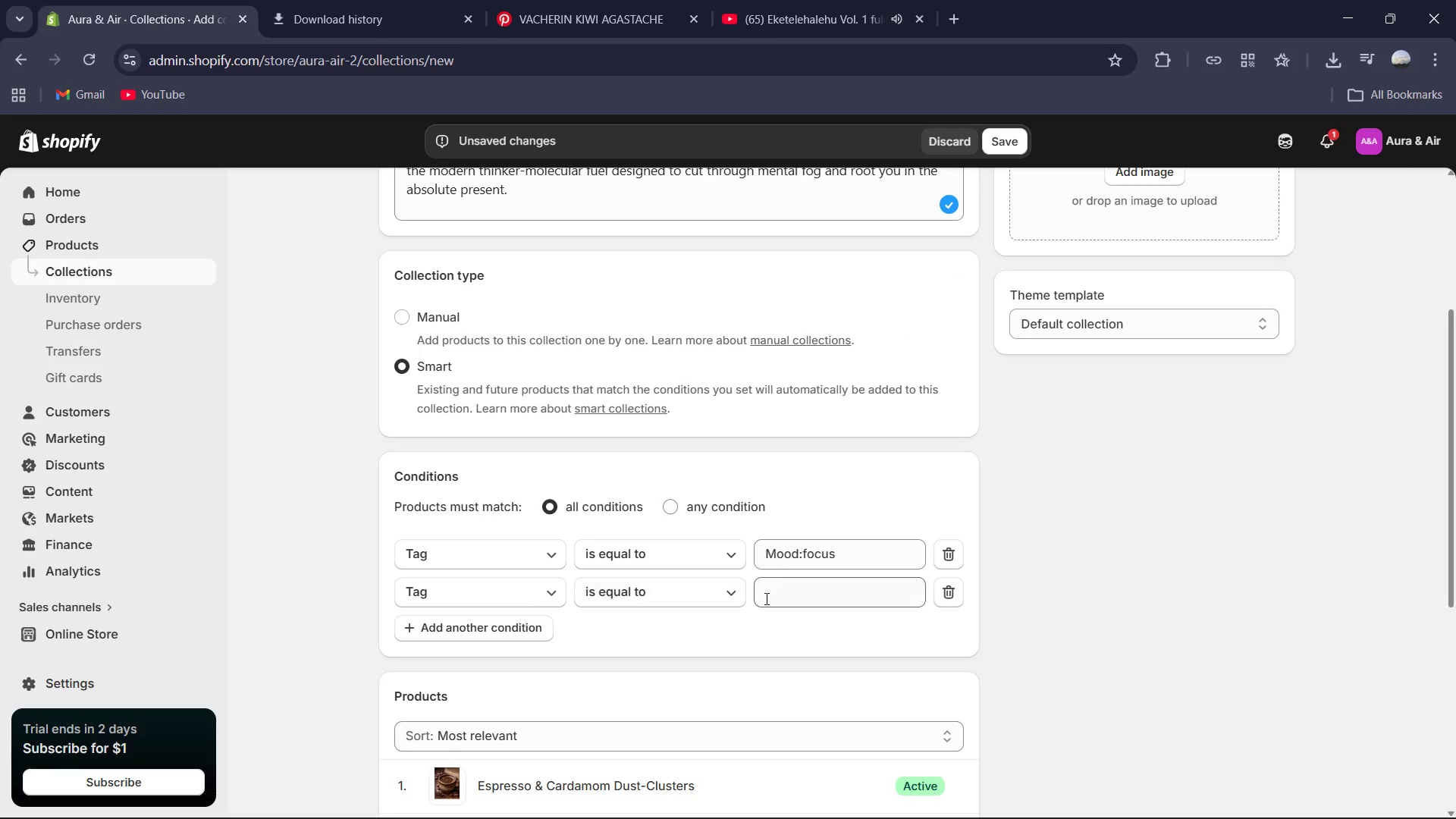 
left_click([776, 585])
 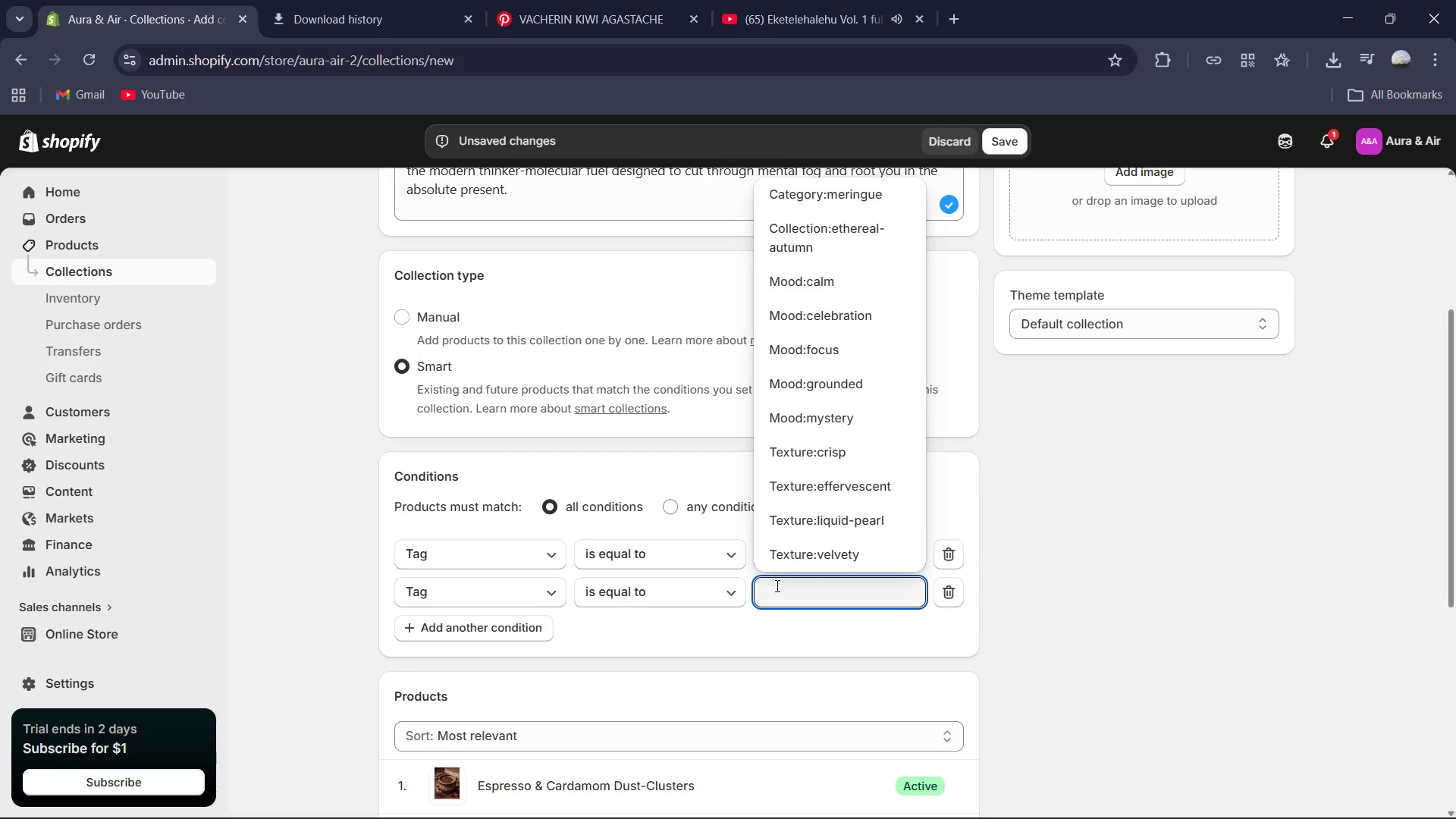 
type(Col)
 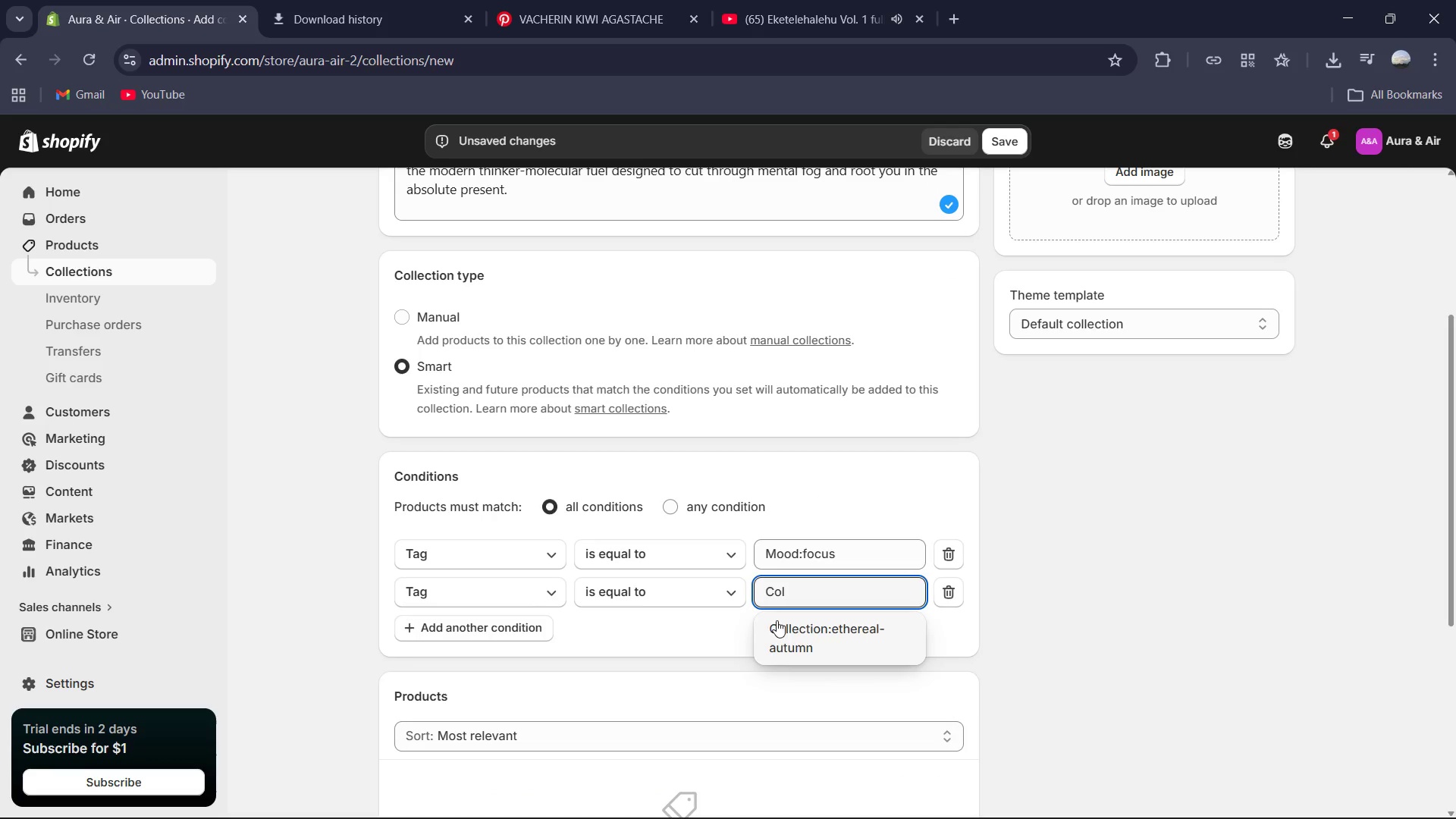 
left_click([786, 632])
 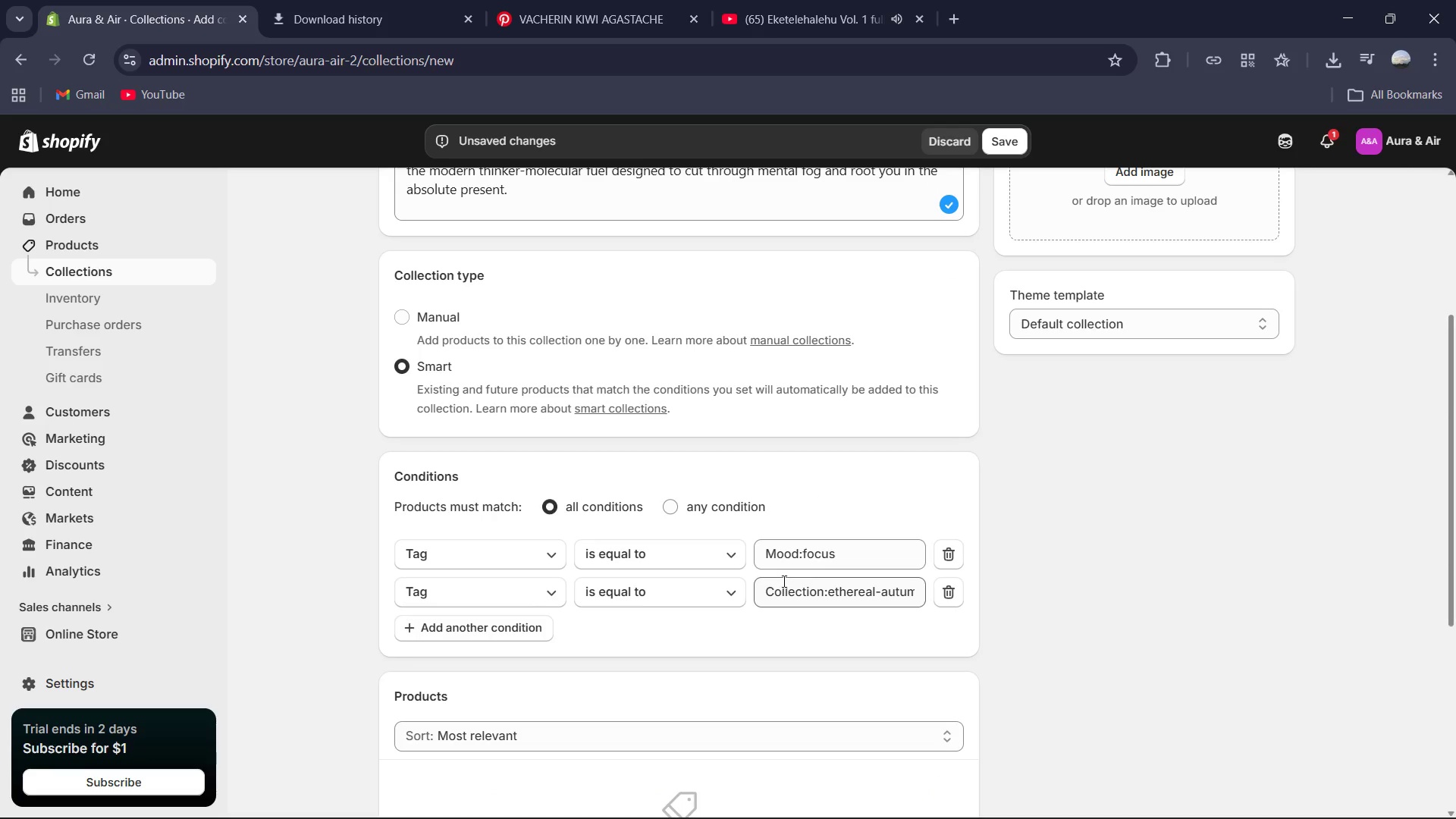 
scroll: coordinate [843, 604], scroll_direction: down, amount: 5.0
 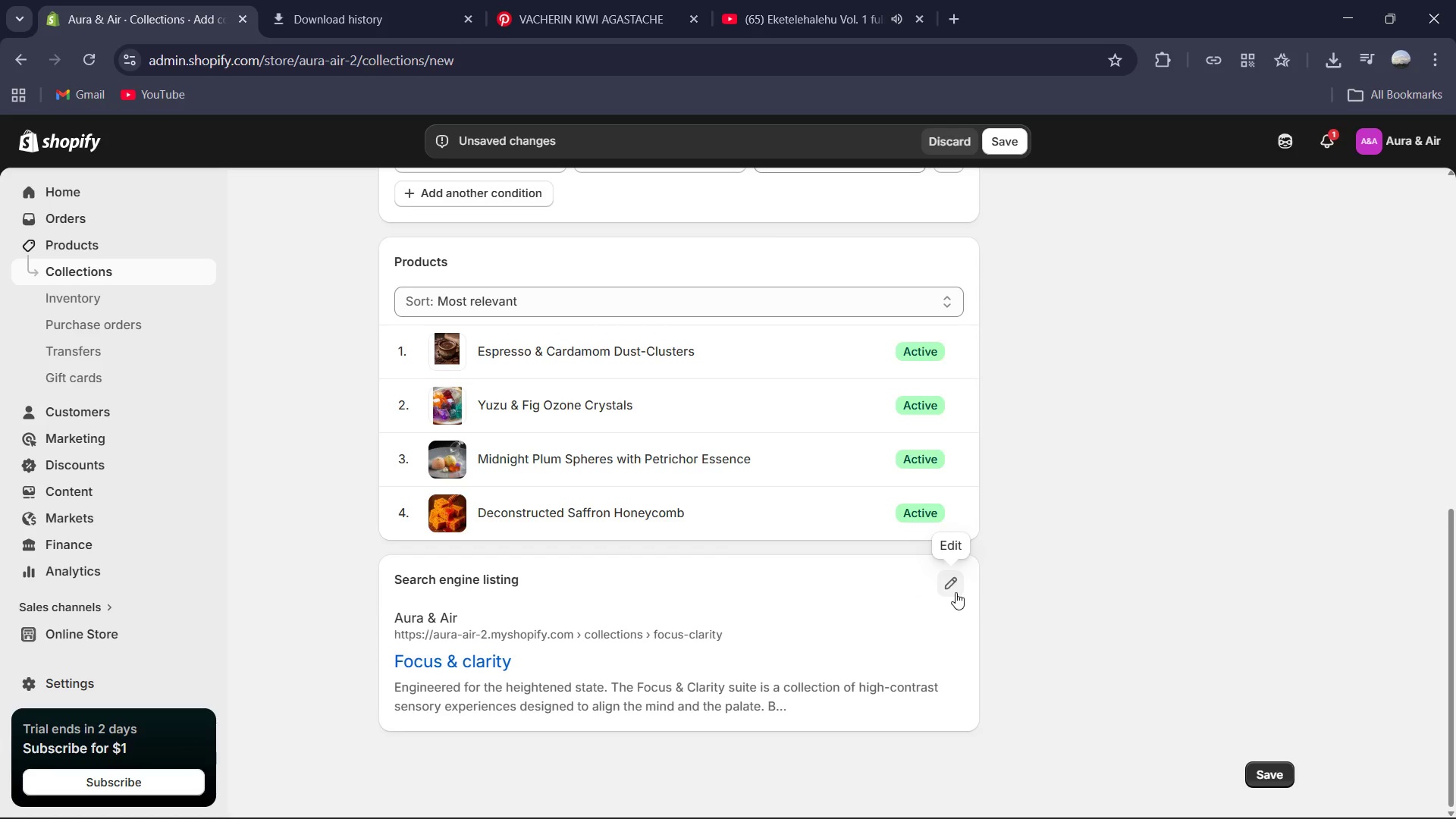 
left_click([953, 592])
 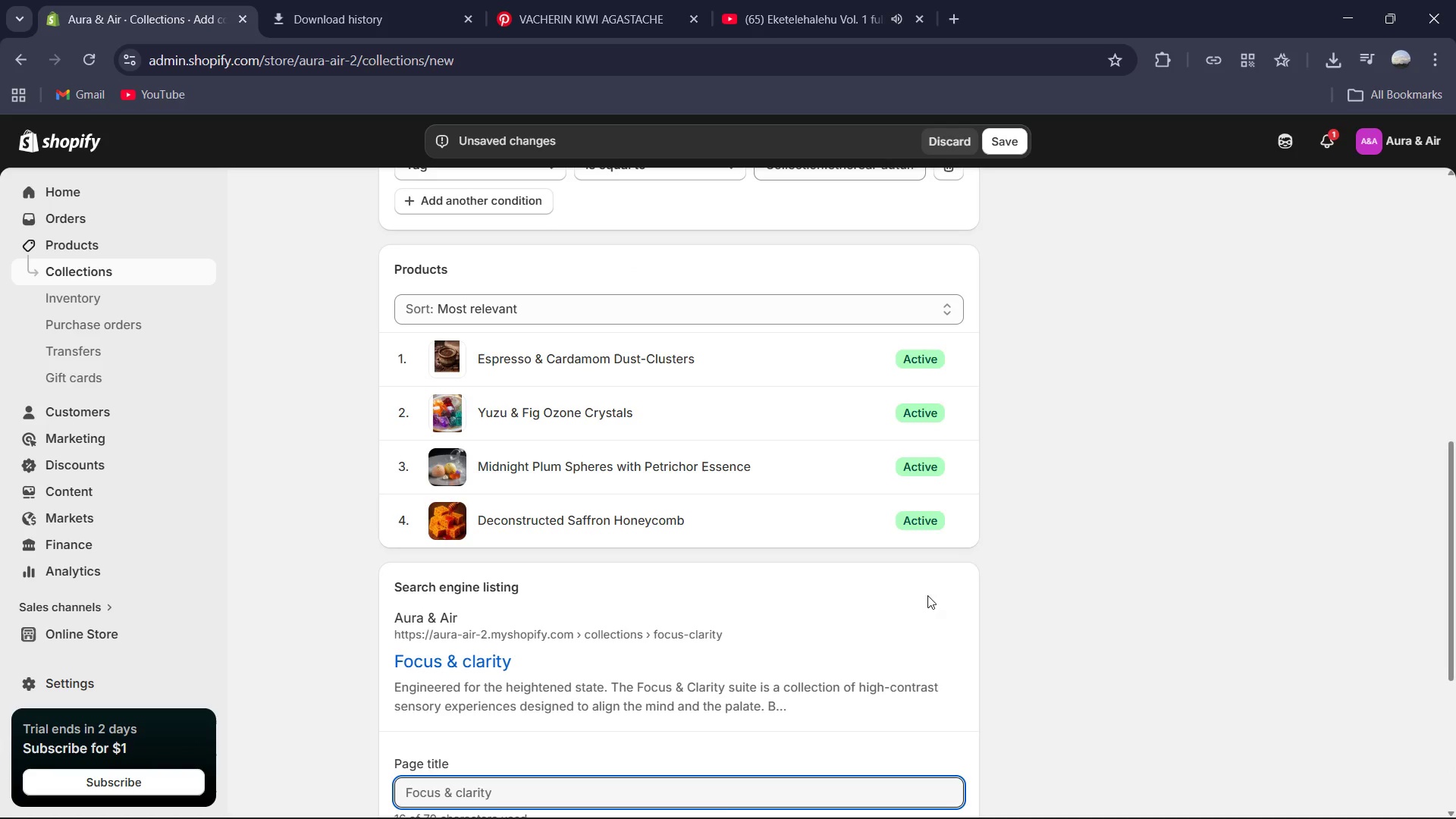 
scroll: coordinate [657, 597], scroll_direction: down, amount: 1.0
 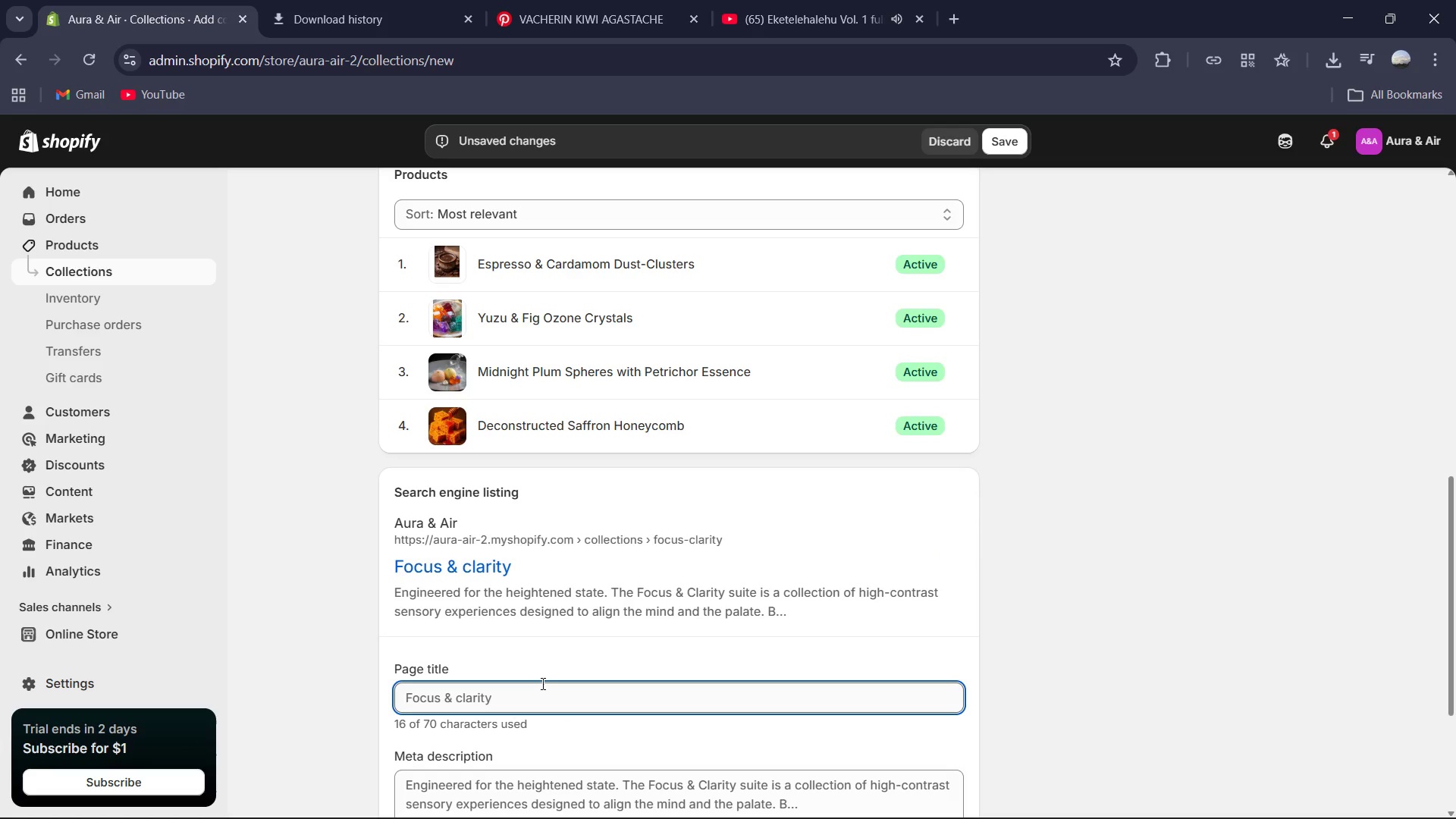 
left_click([541, 683])
 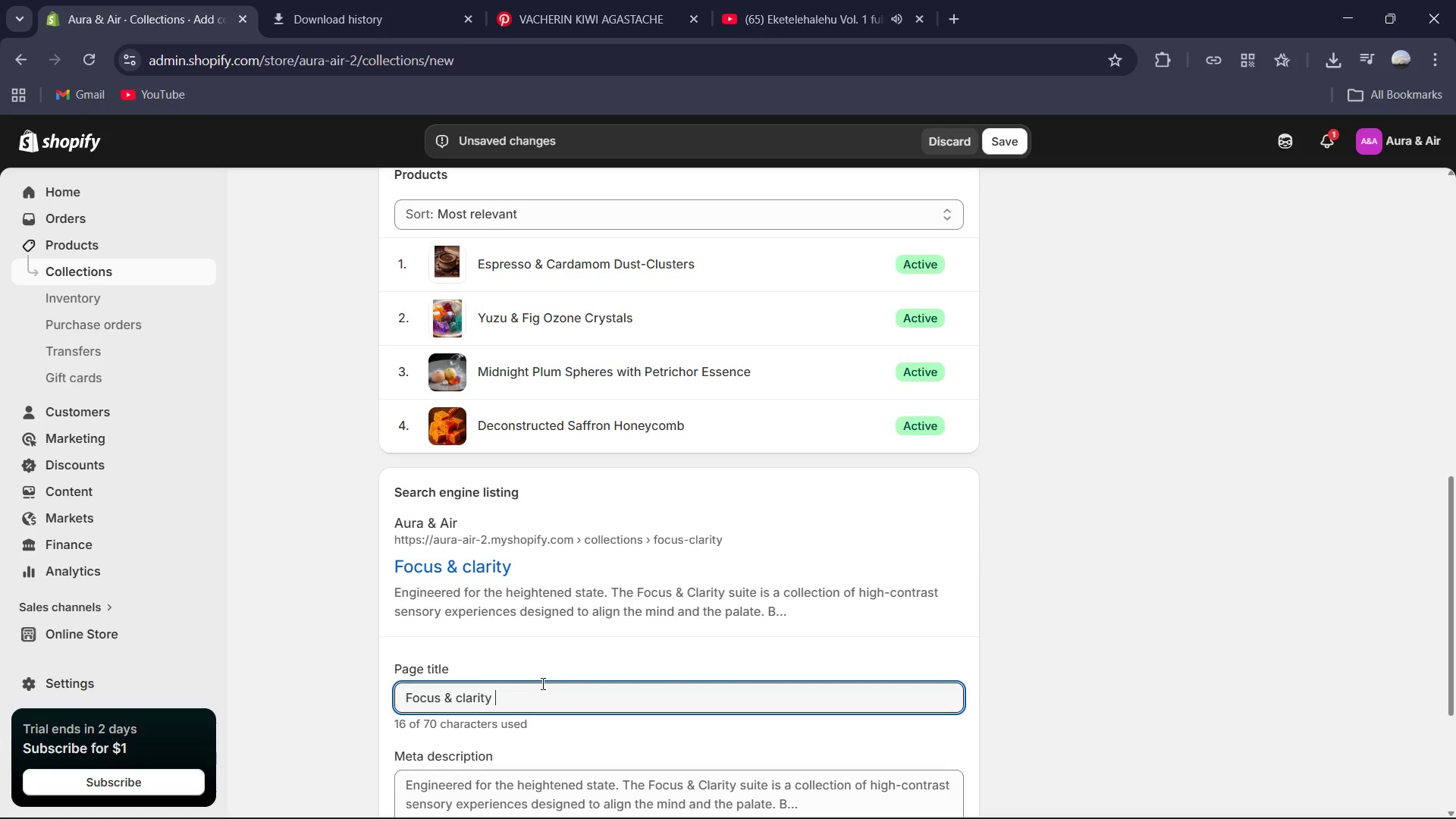 
type( C)
key(Backspace)
key(Backspace)
type(c)
key(Backspace)
type(Colection | cC)
key(Backspace)
key(Backspace)
type(CA)
key(Backspace)
type(affeinated & High-Acid Molecular Edibles |Aura & Air )
 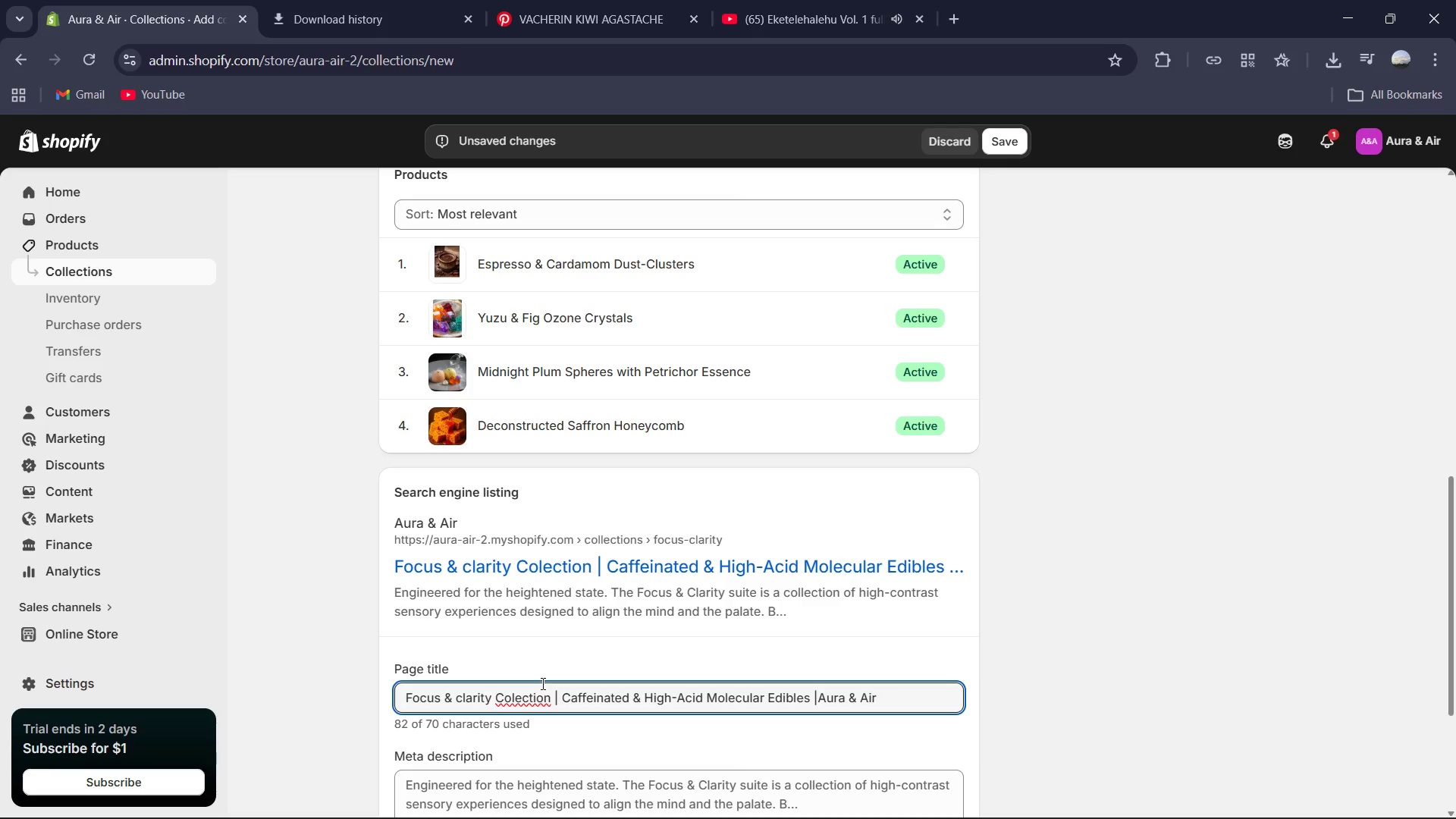 
left_click([535, 698])
 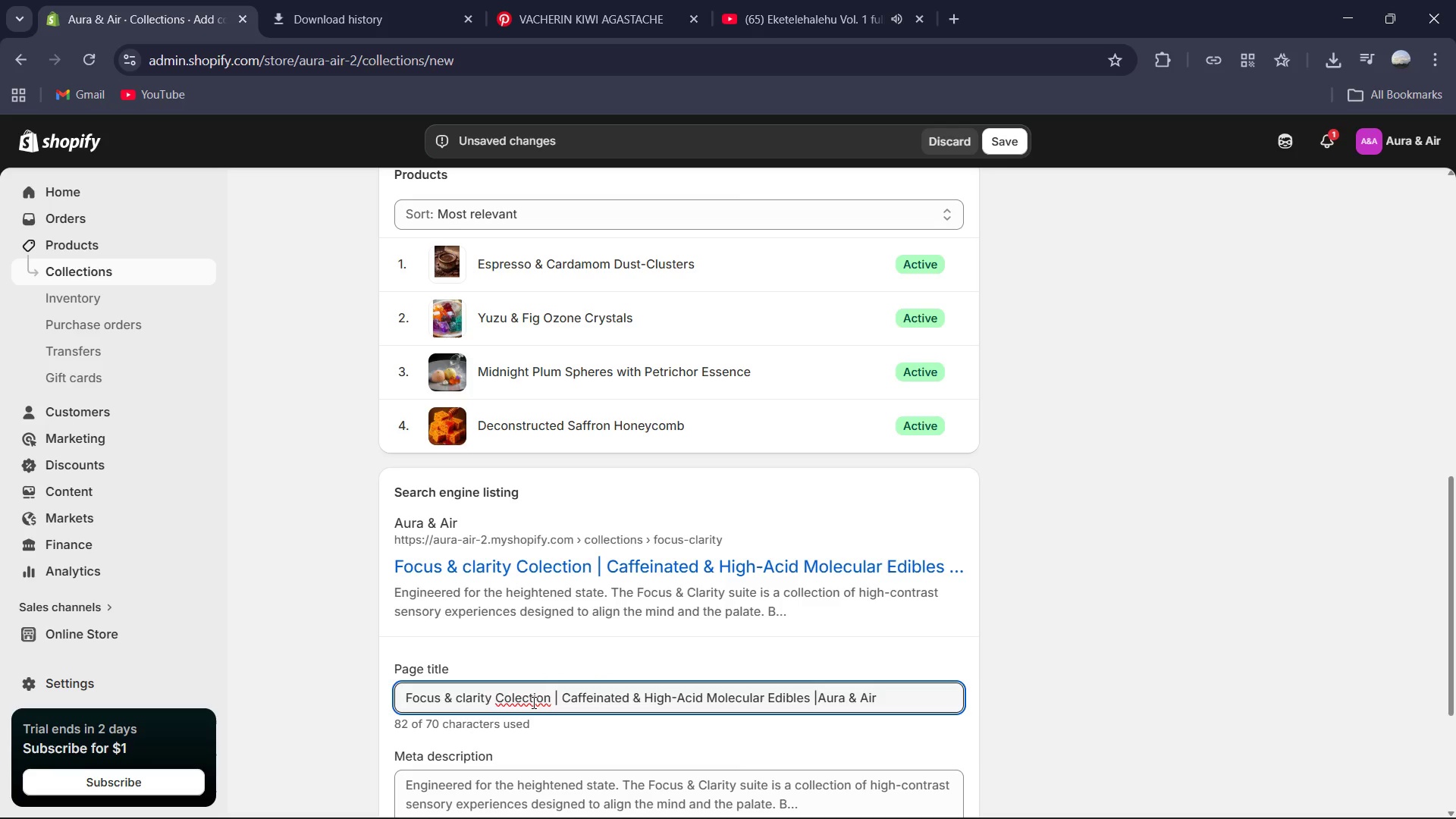 
key(L)
 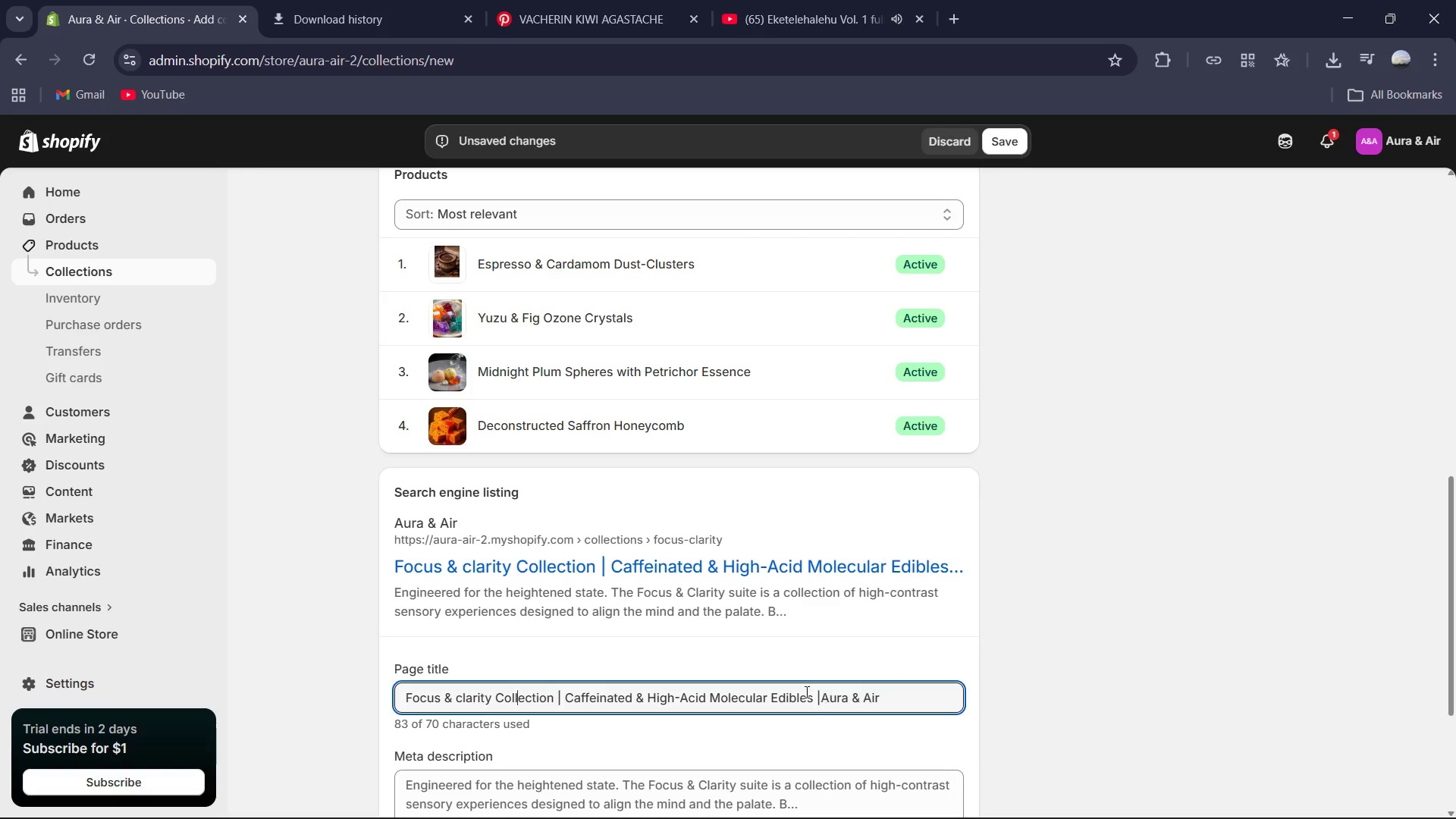 
left_click_drag(start_coordinate=[817, 695], to_coordinate=[885, 695])
 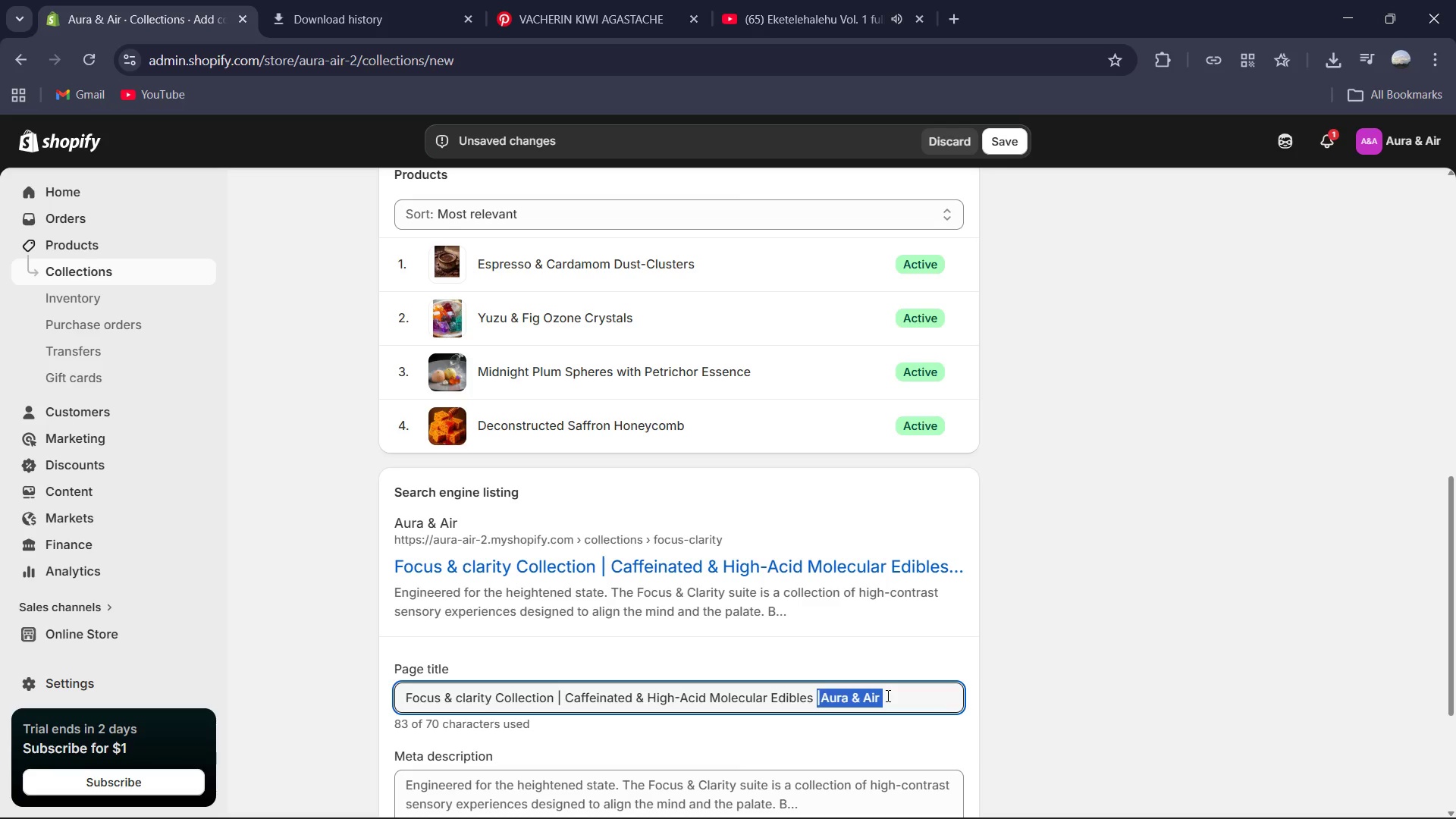 
key(Backspace)
 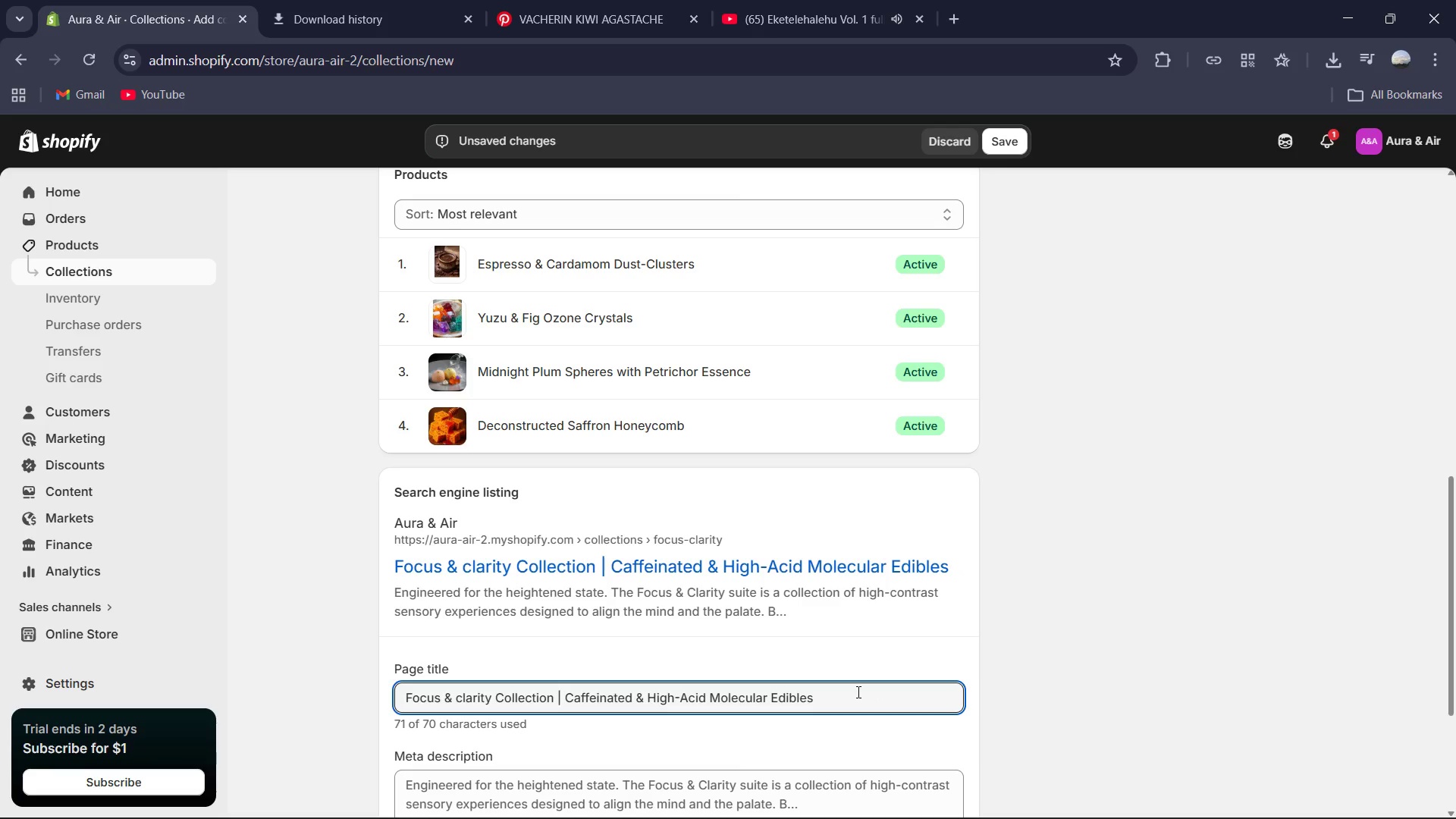 
key(Backspace)
 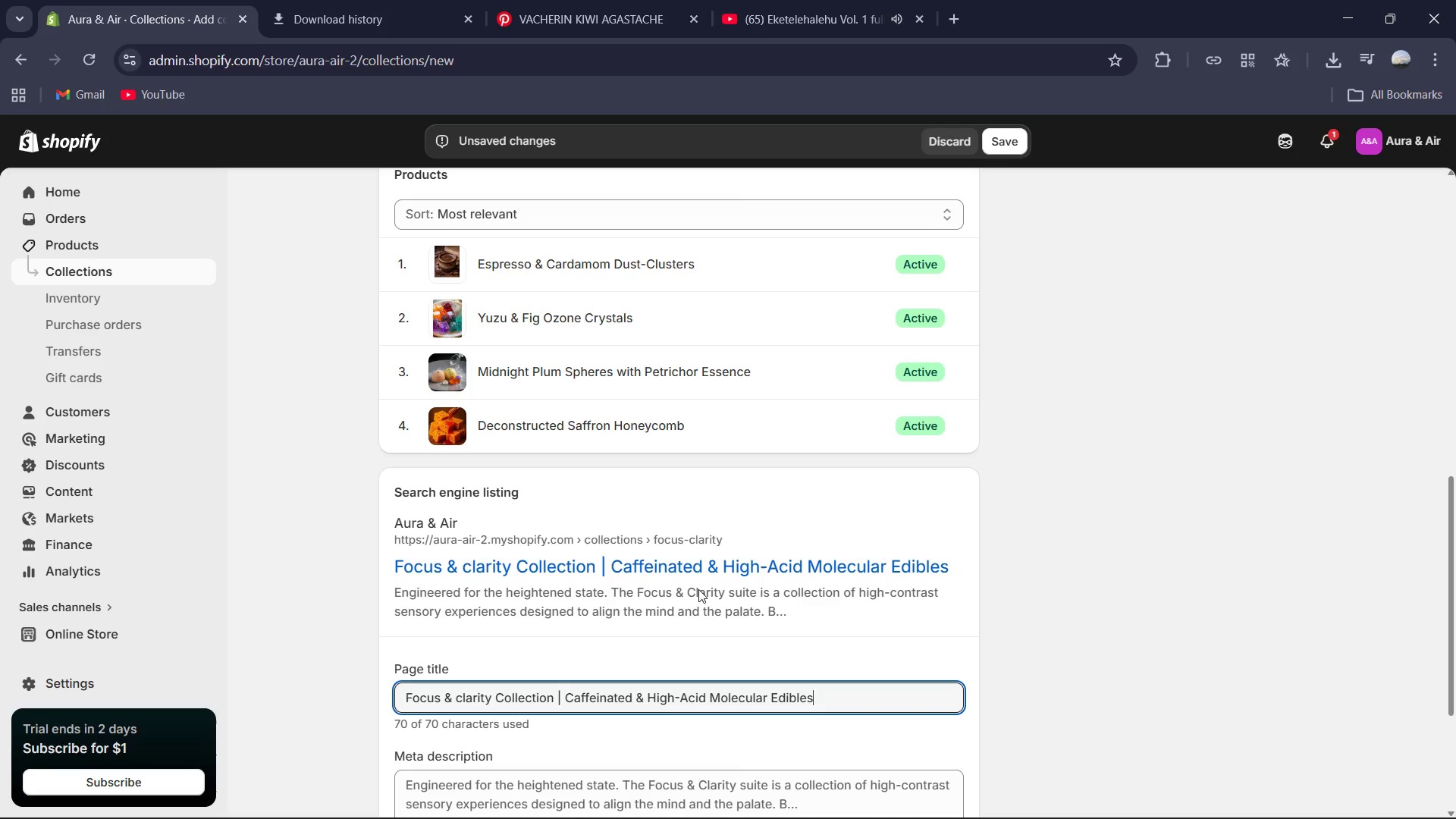 
scroll: coordinate [698, 589], scroll_direction: down, amount: 3.0
 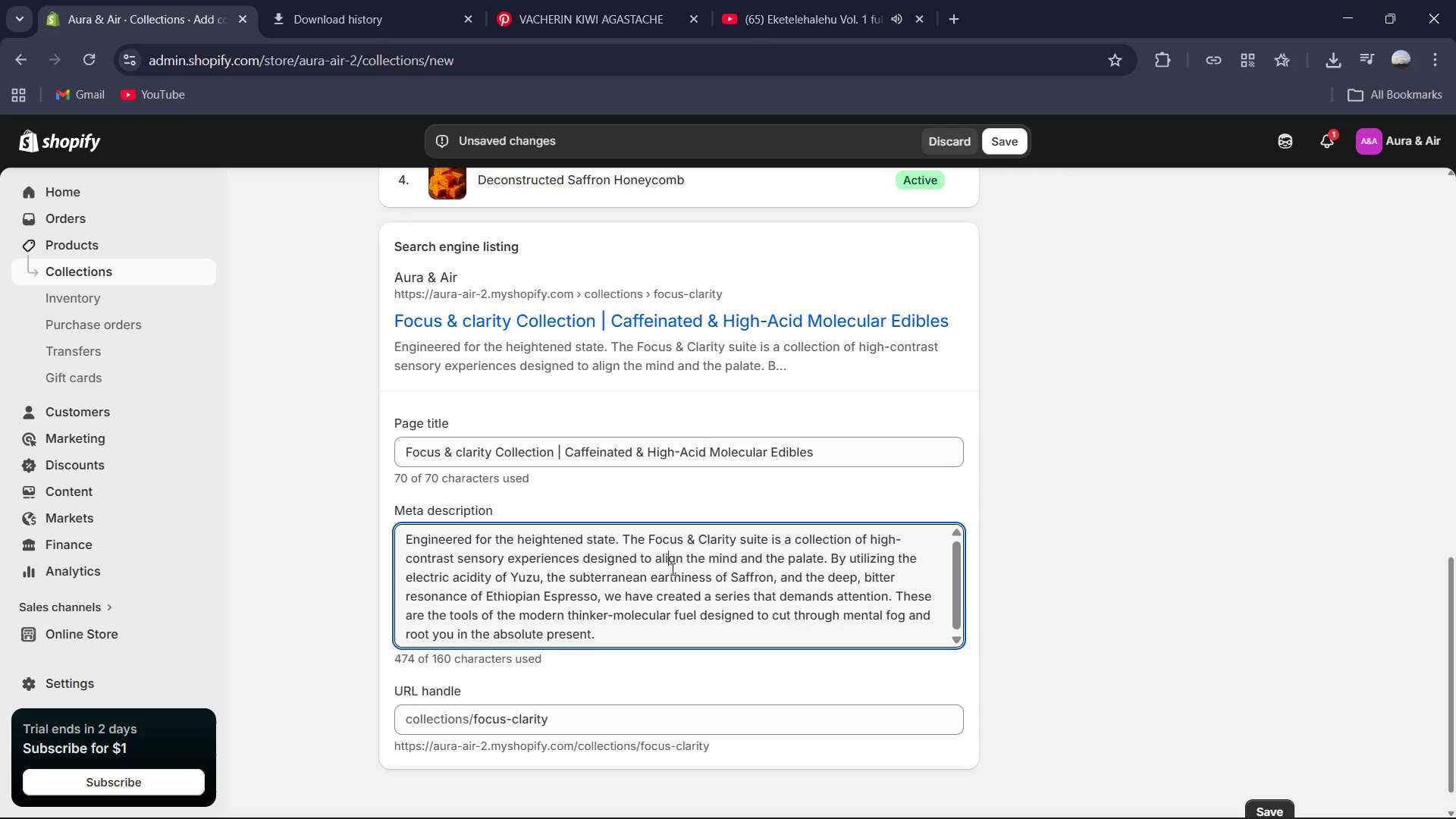 
key(Control+ControlLeft)
 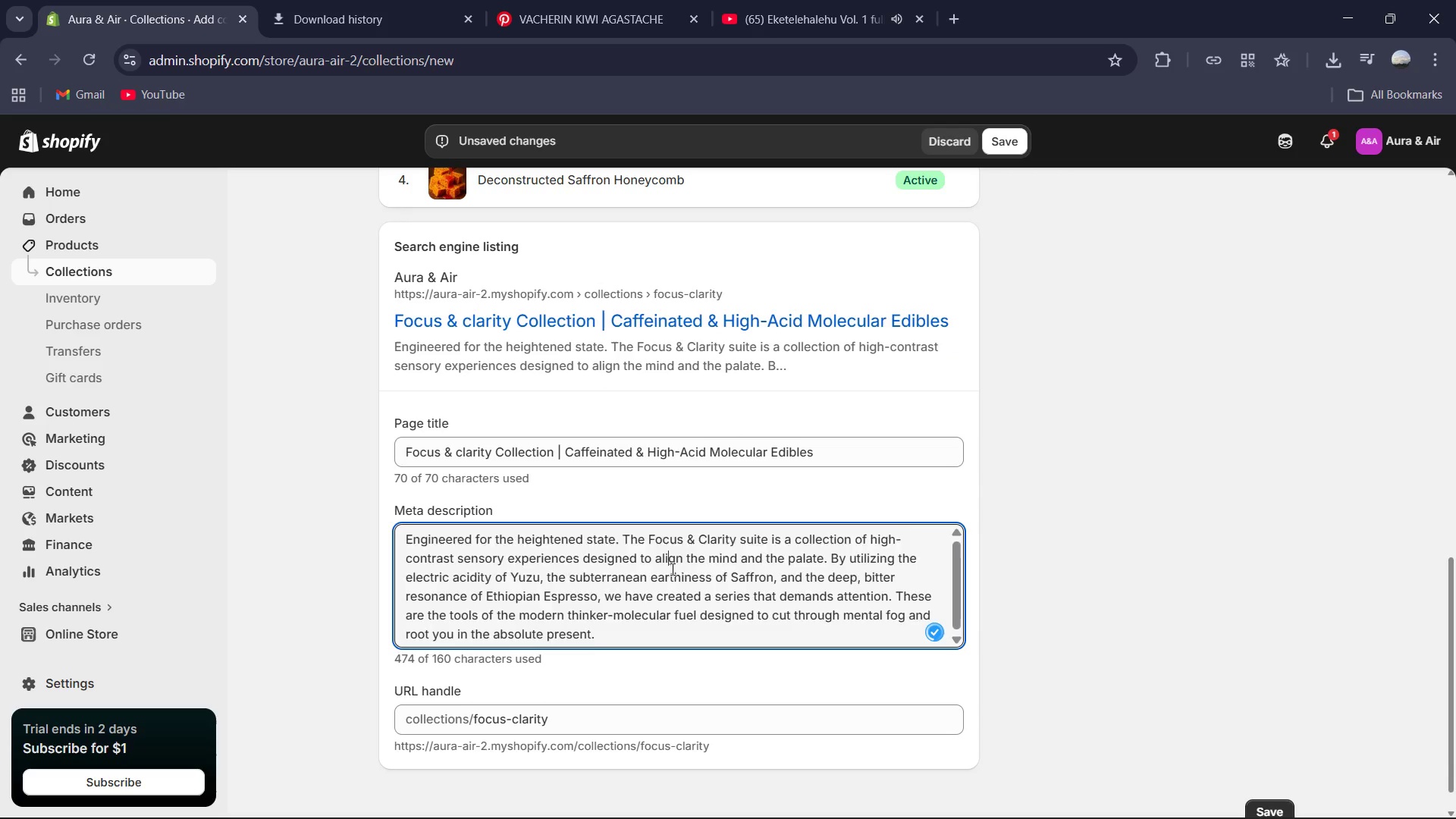 
key(Control+A)
 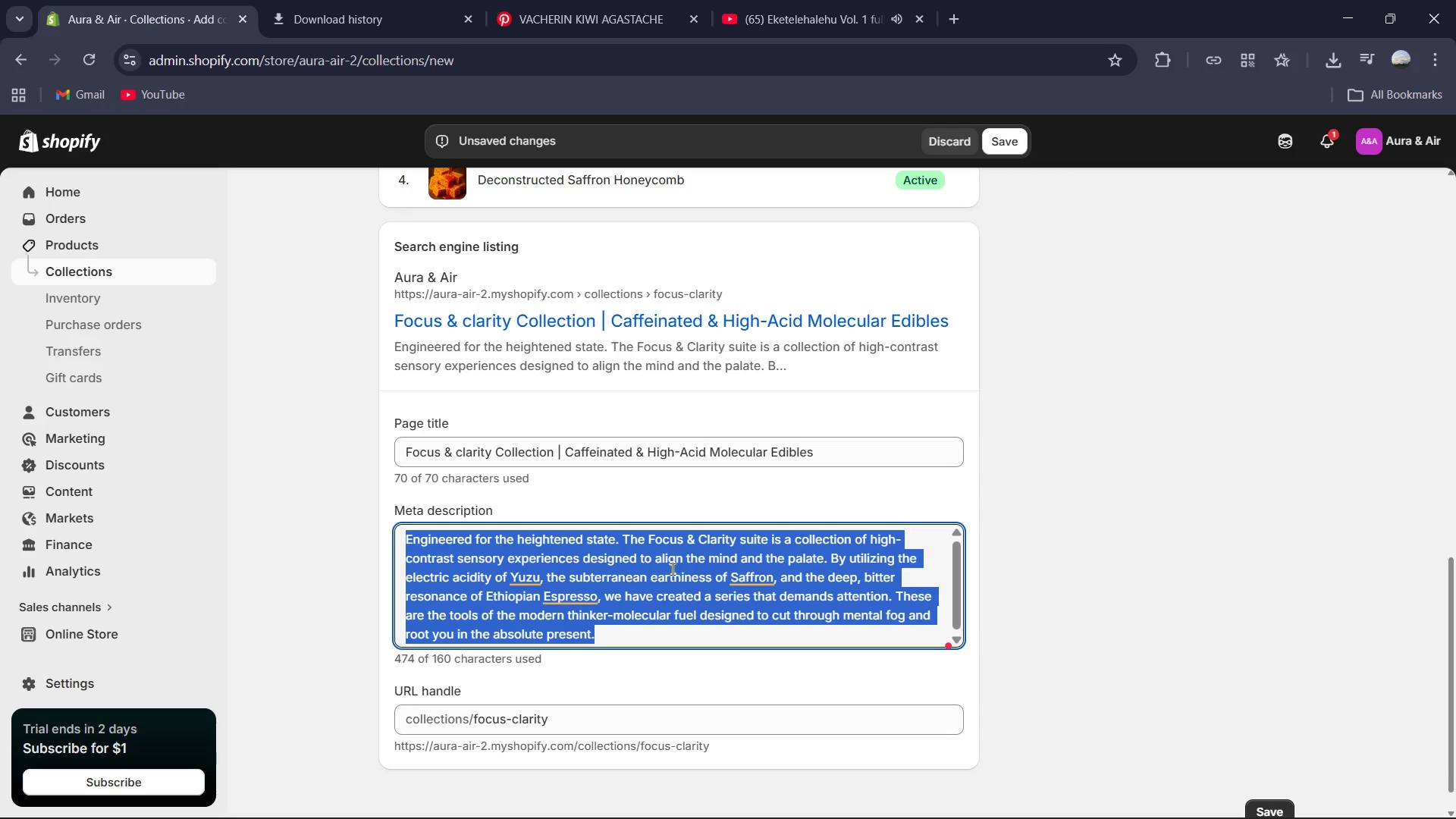 
type(Sharpen your sense )
key(Backspace)
type(s with the Focus & Clarity collection. Aura & Air offers molecular dessert kits featuring espresso, yuzu, and saffron designed for presence and mental clarity )
 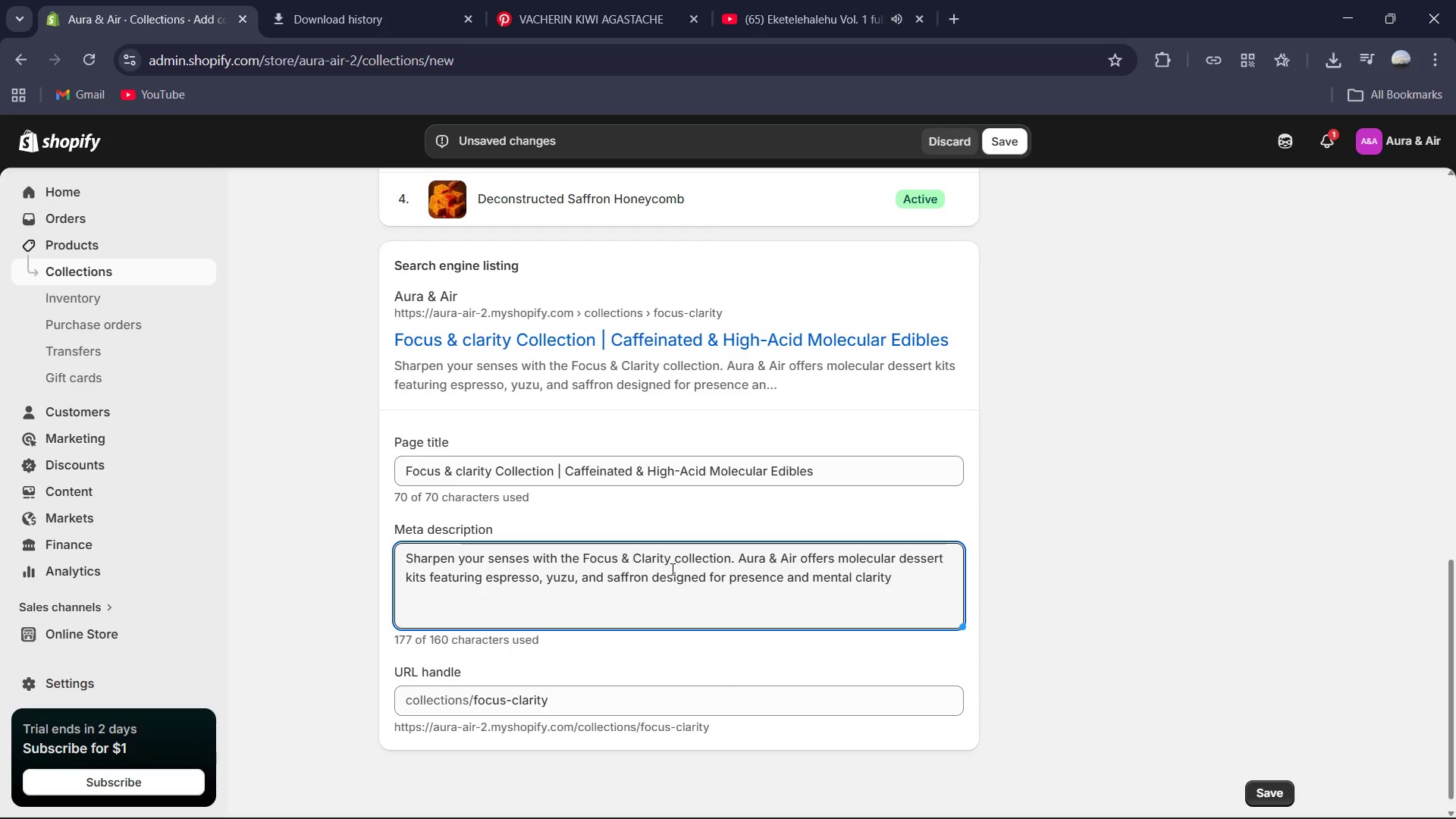 
key(Backspace)
 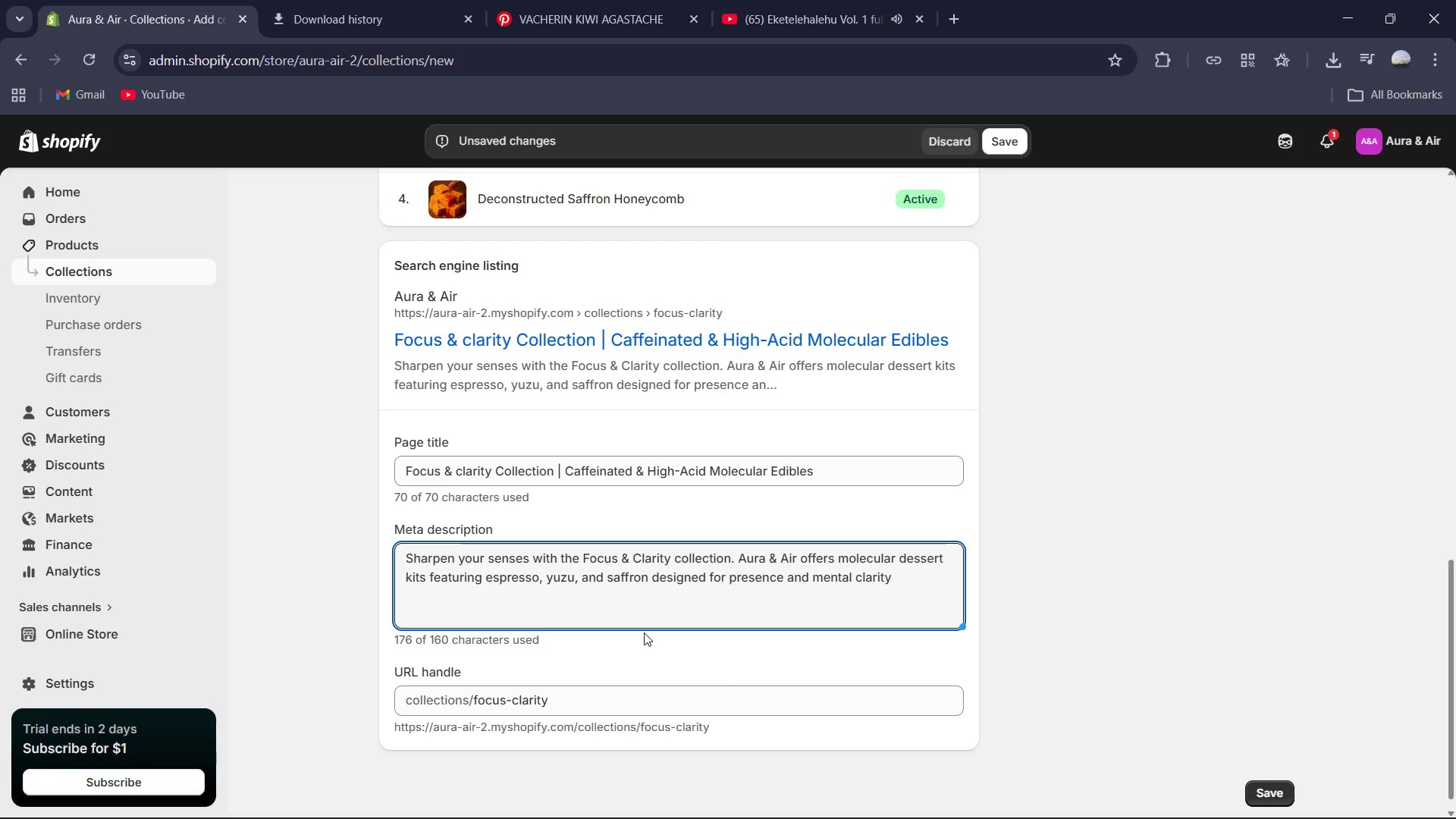 
key(Period)
 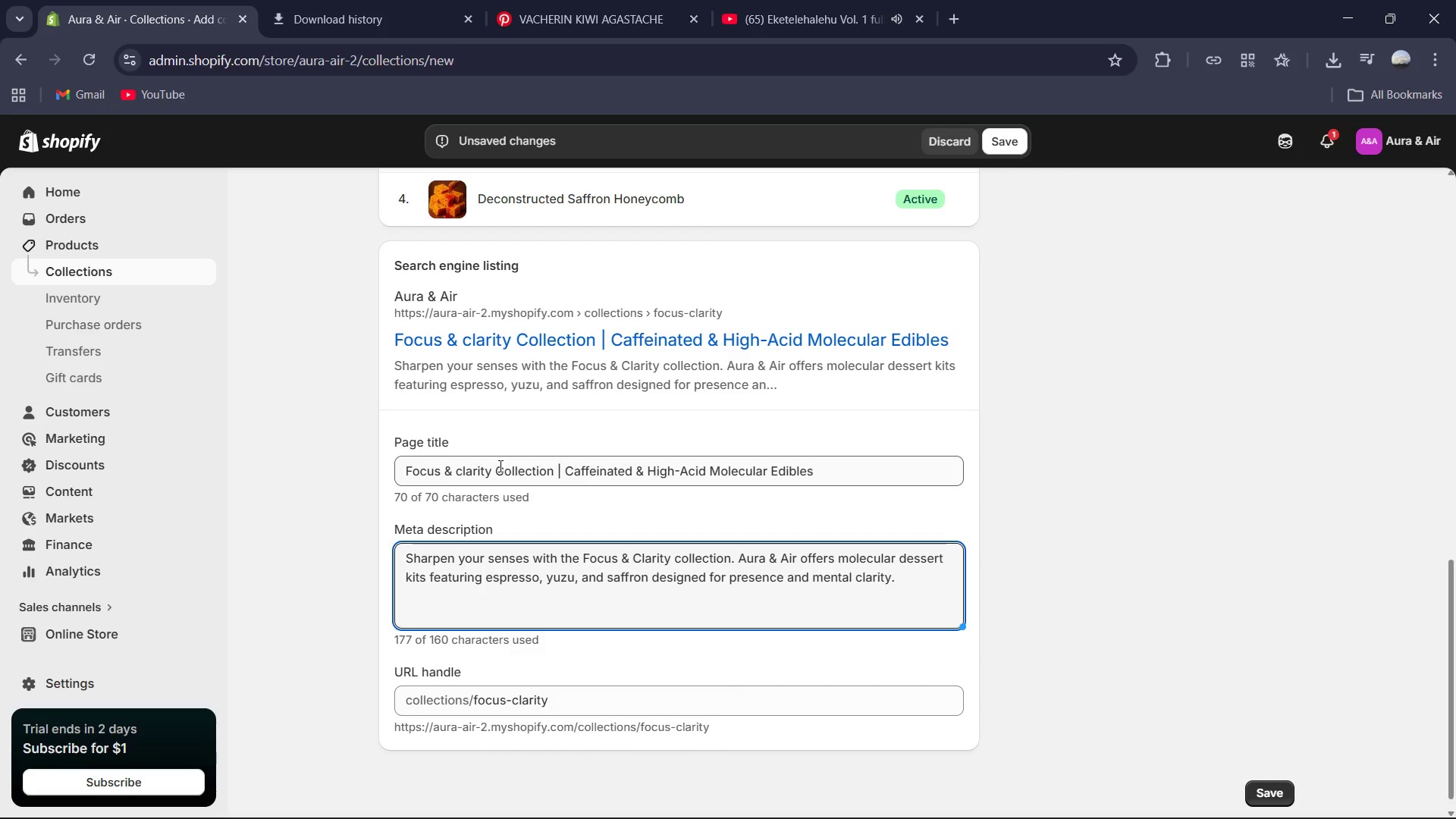 
left_click([465, 472])
 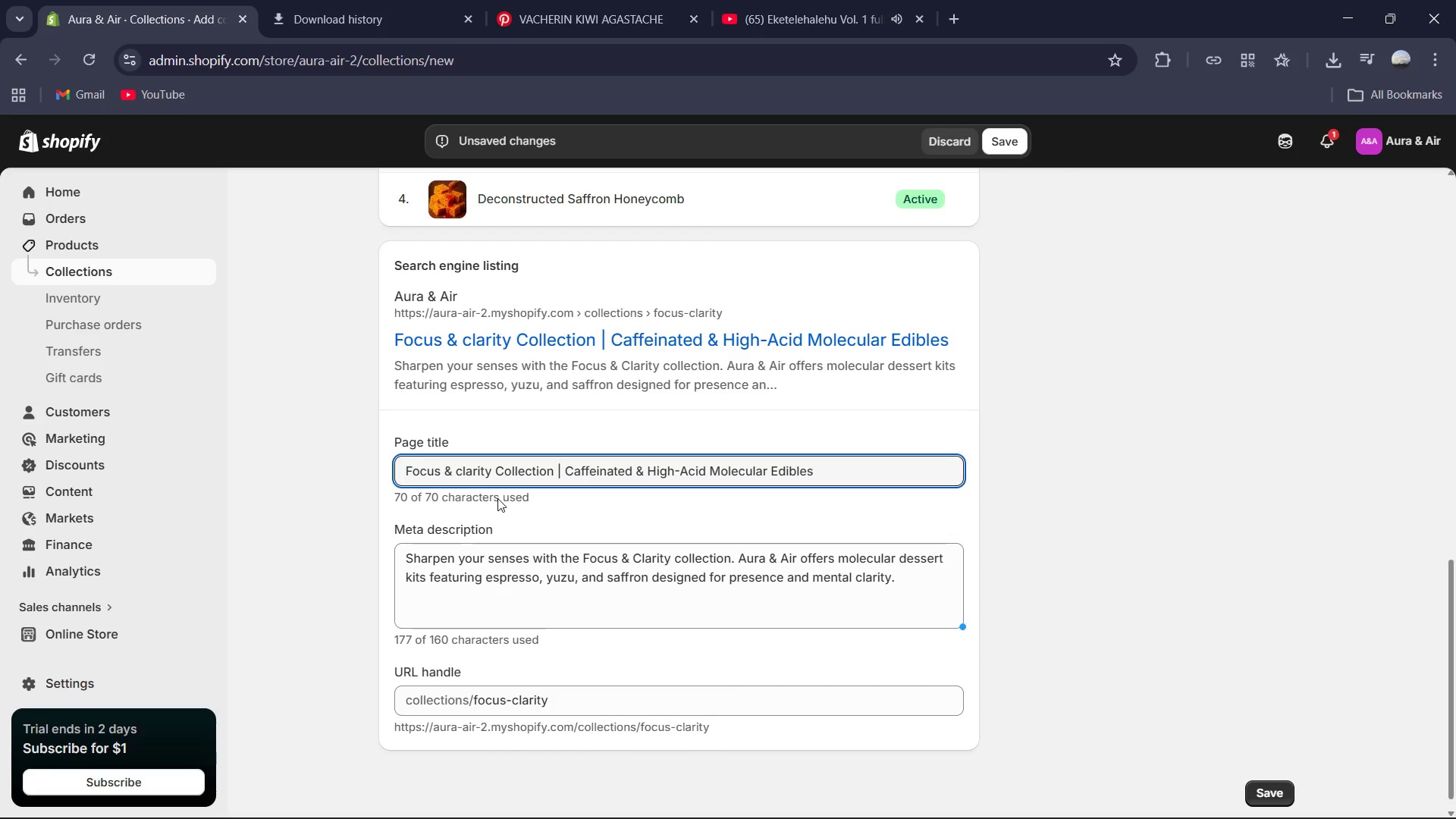 
key(ArrowLeft)
 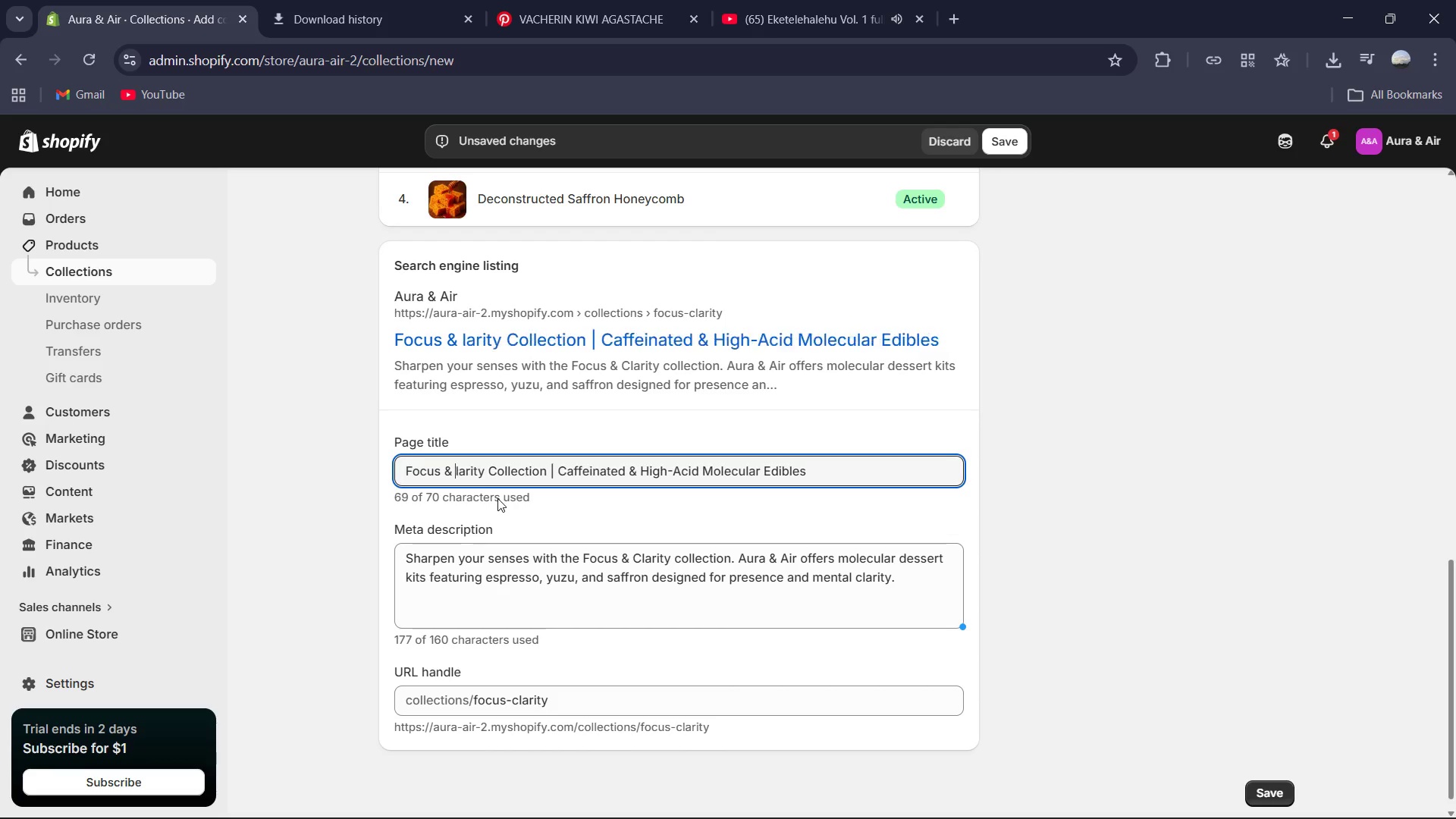 
key(Backspace)
 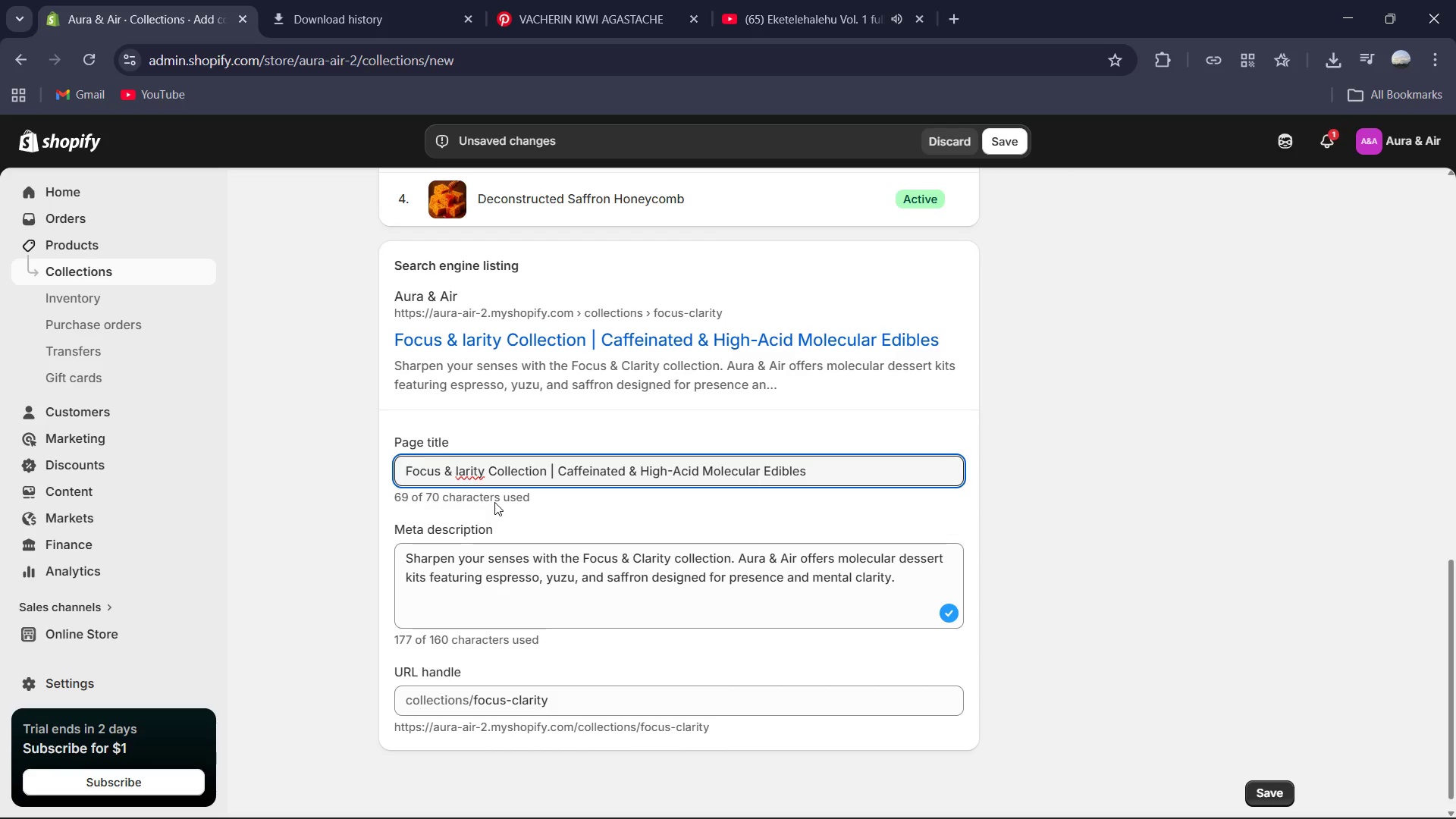 
key(Shift+C)
 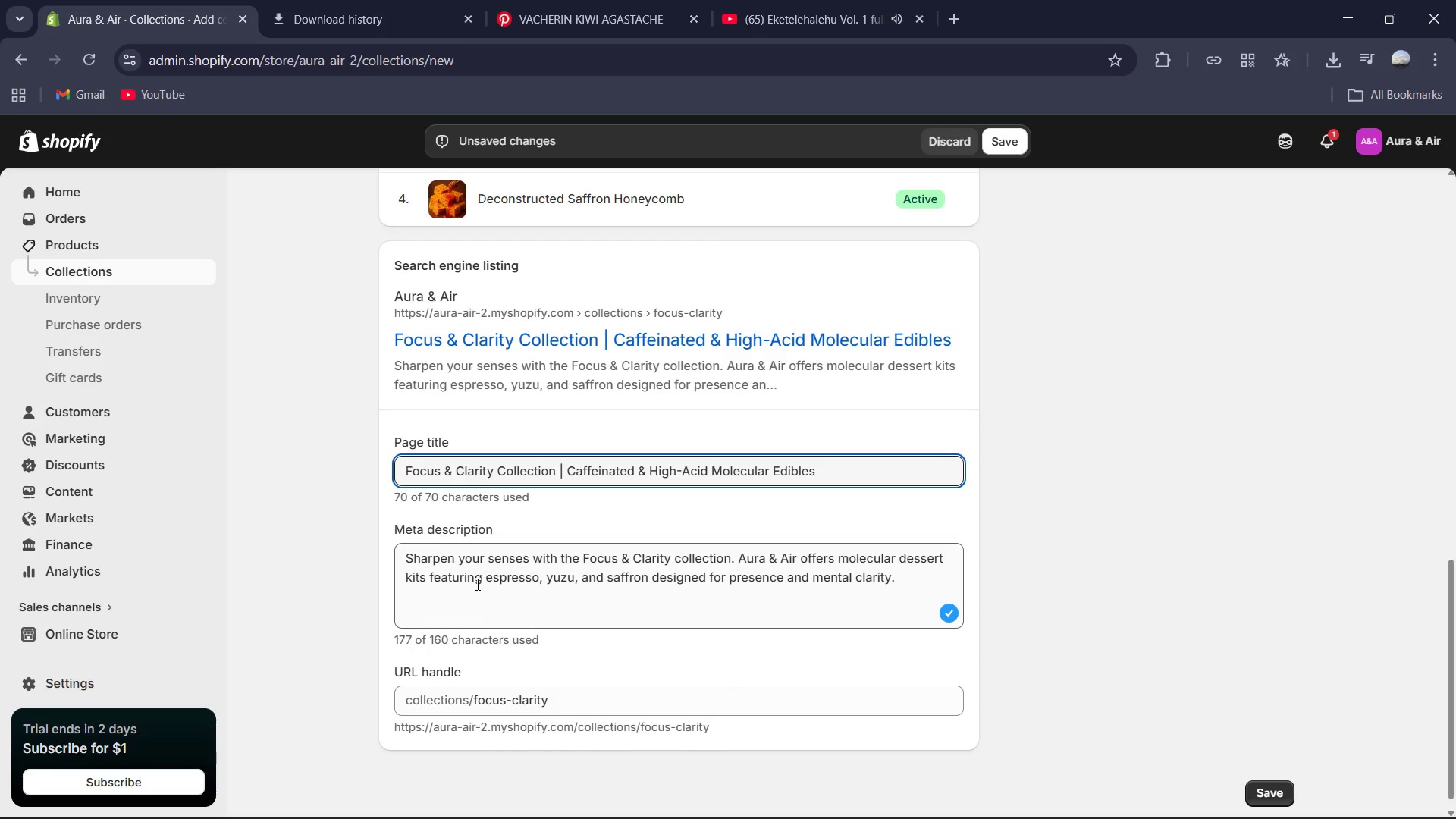 
left_click_drag(start_coordinate=[426, 573], to_coordinate=[647, 575])
 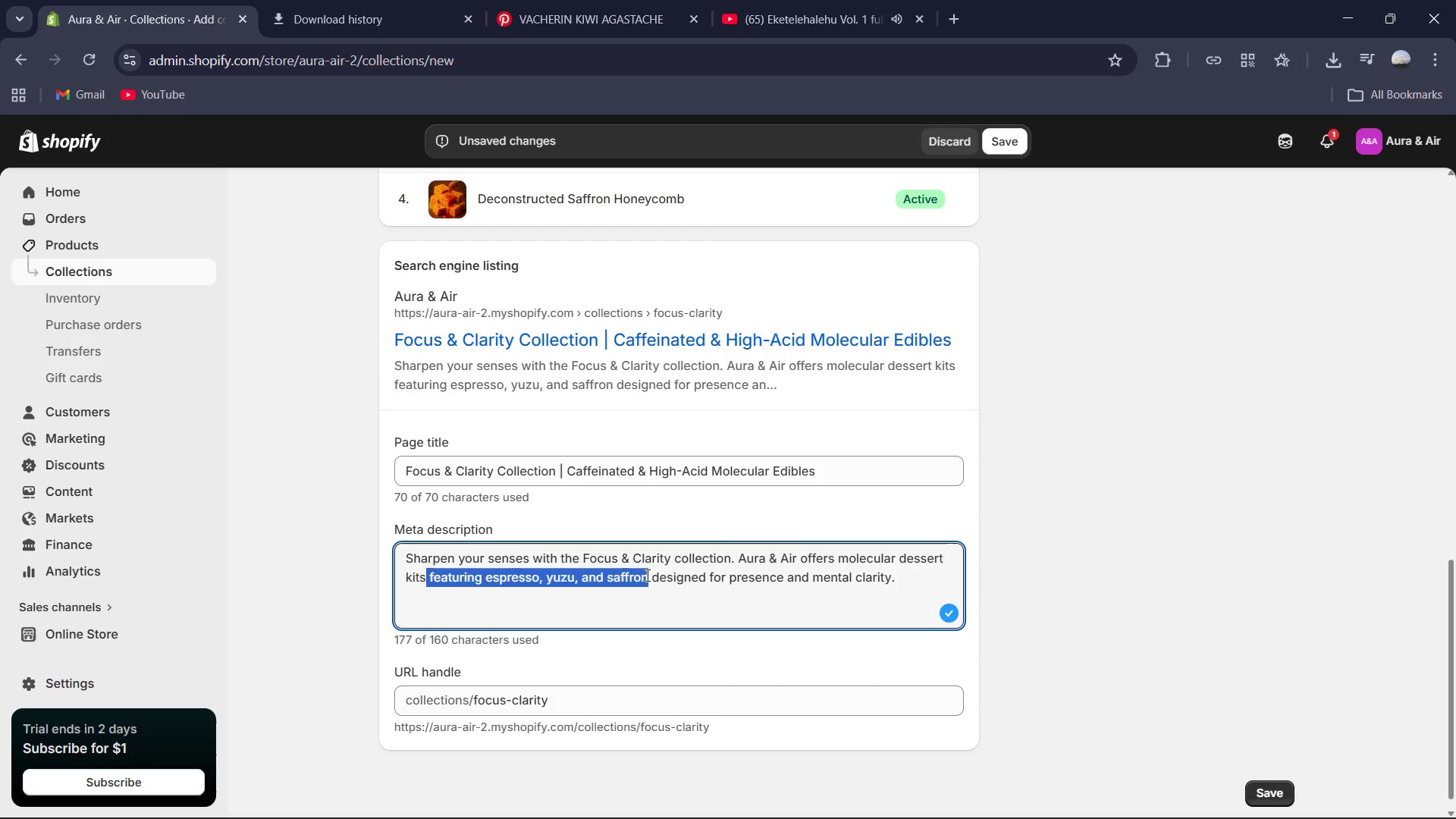 
key(Backspace)
 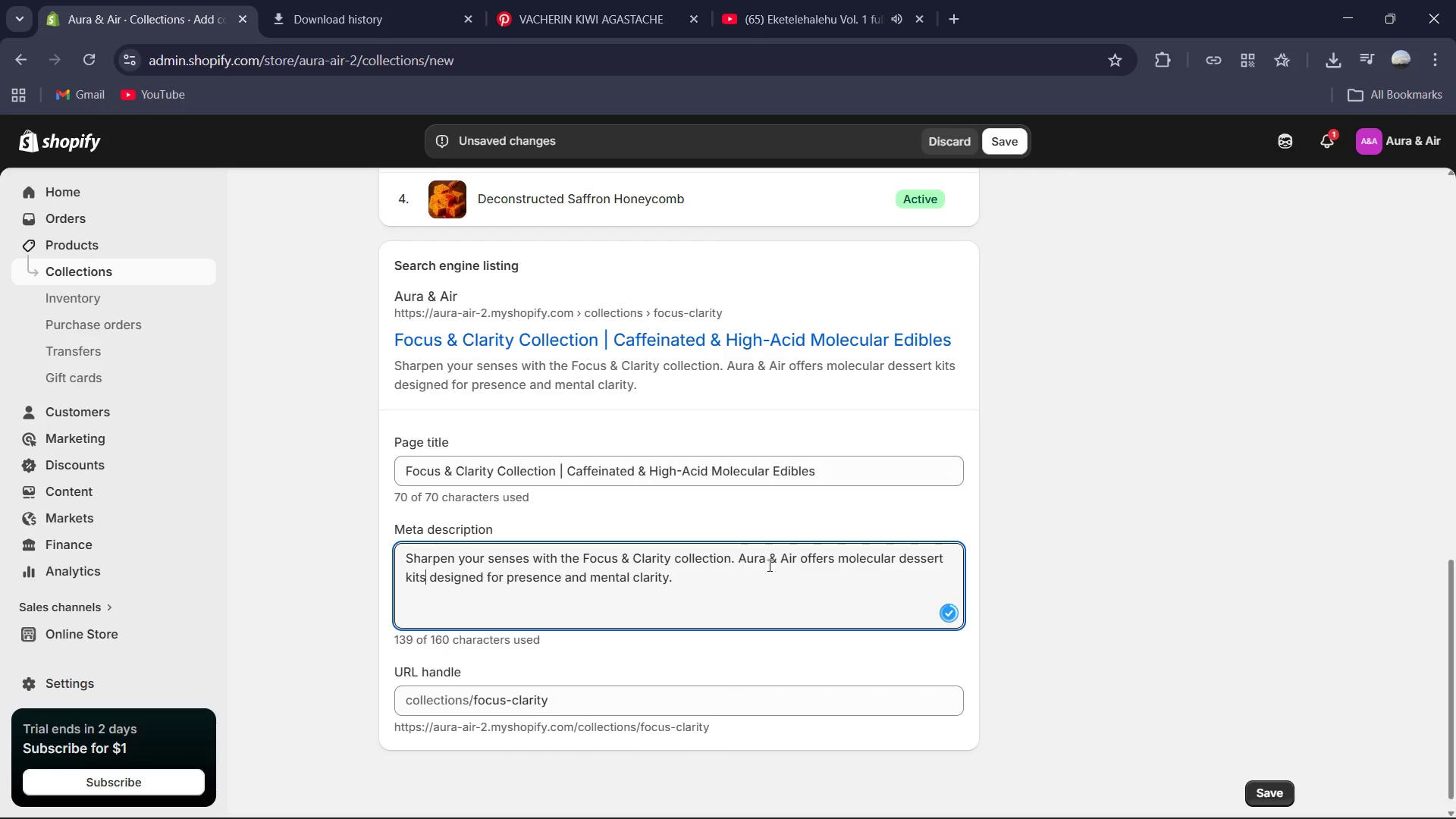 
scroll: coordinate [786, 520], scroll_direction: up, amount: 13.0
 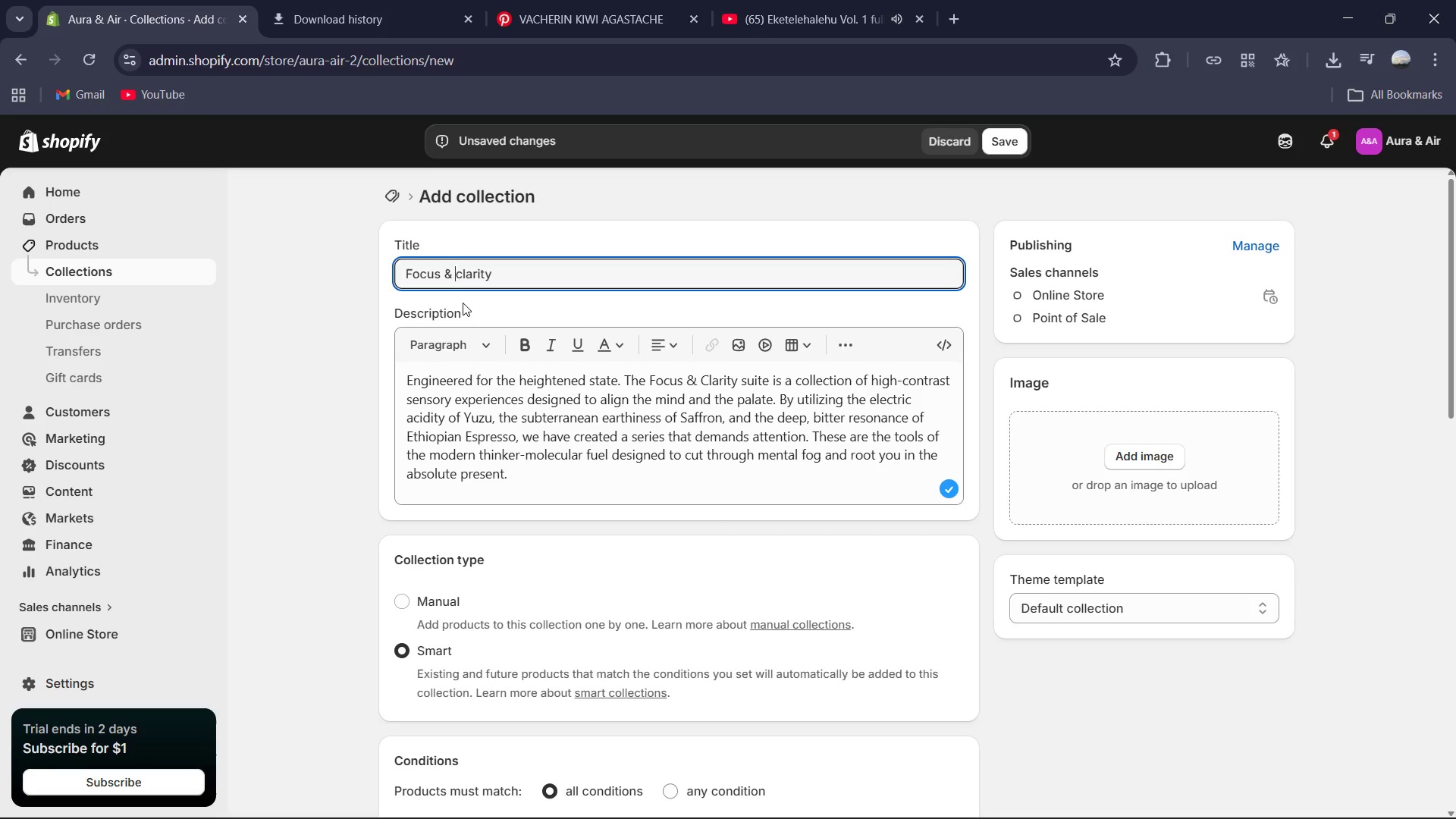 
key(ArrowRight)
 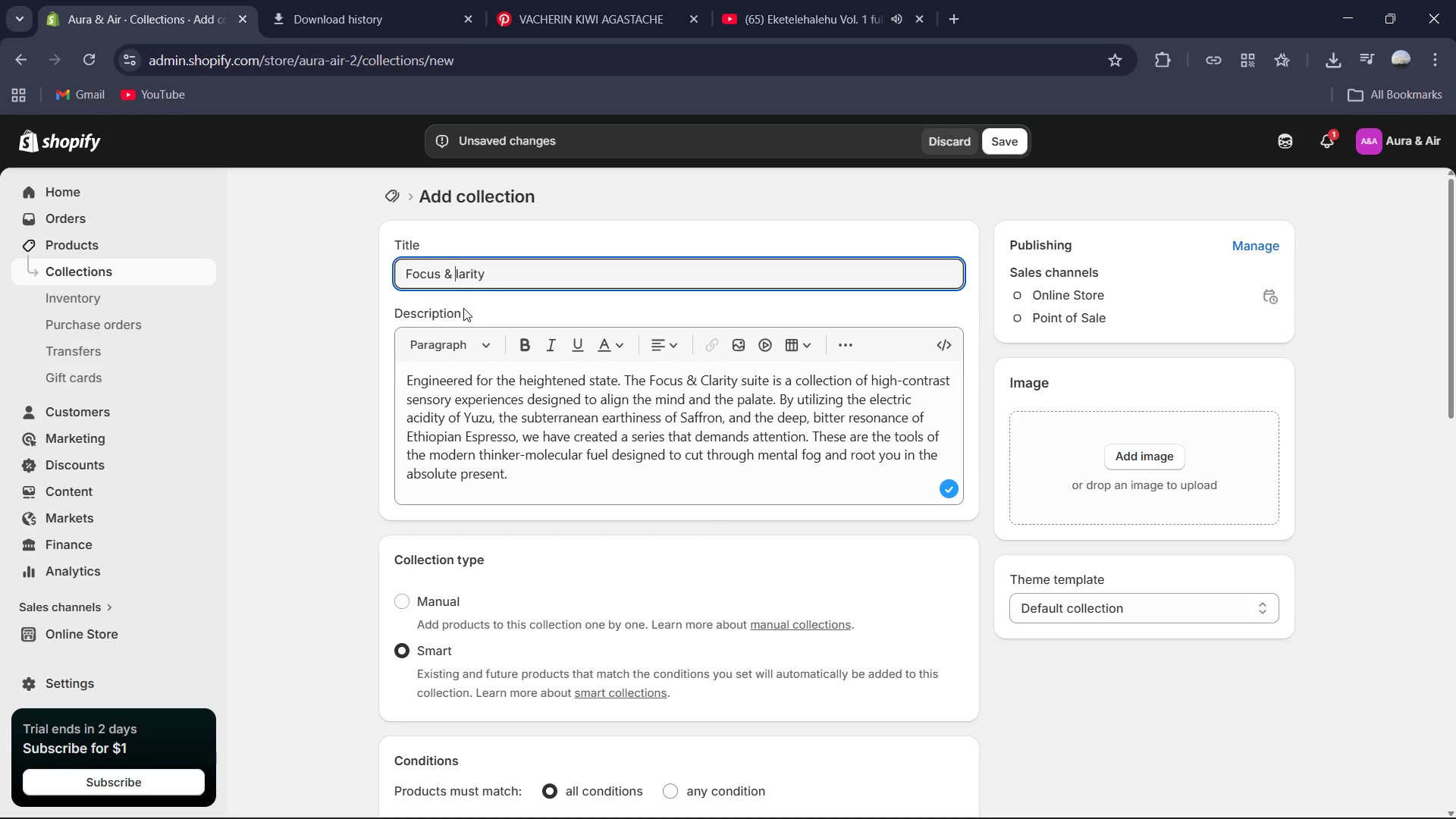 
key(Backspace)
 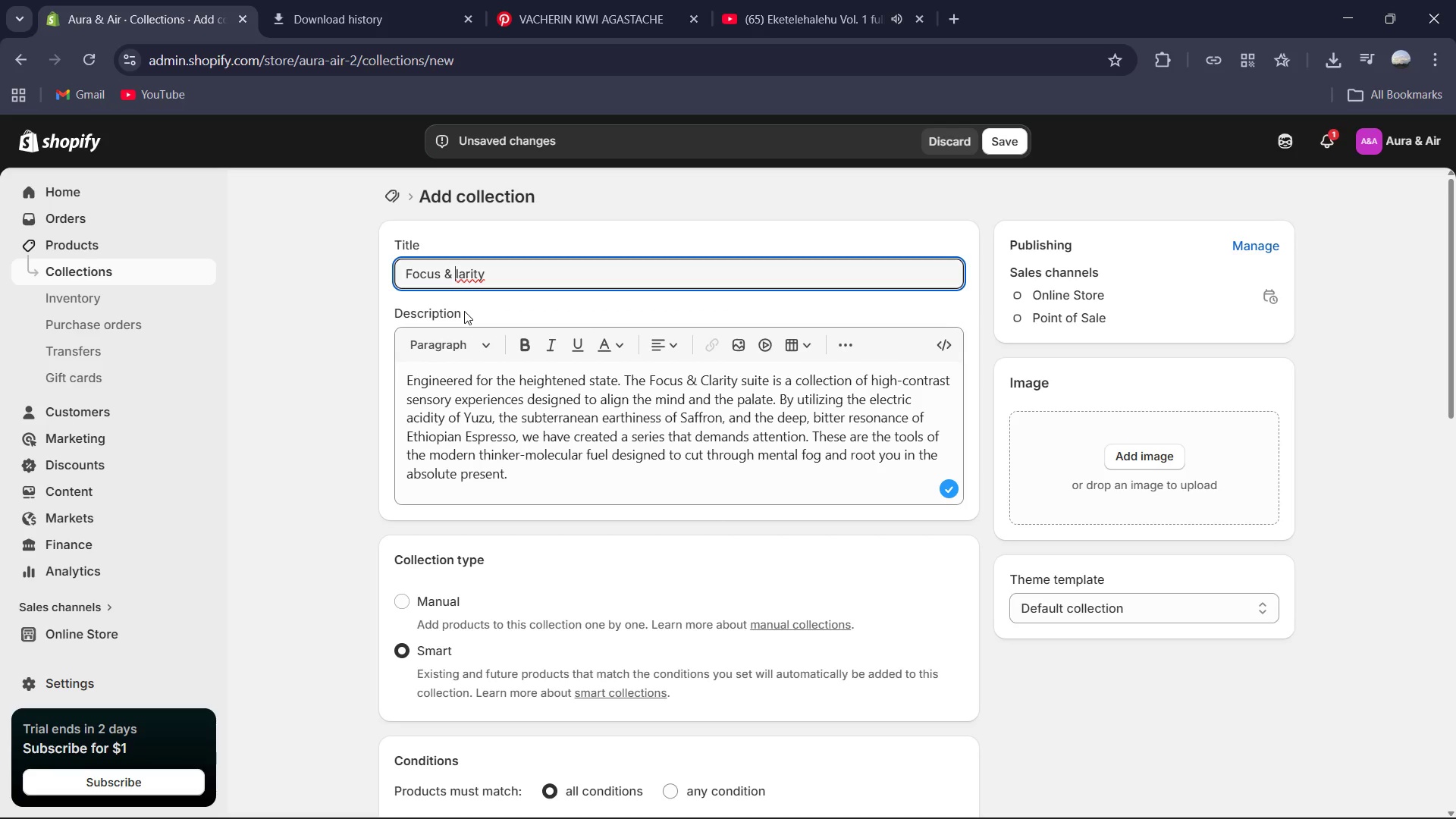 
key(Shift+C)
 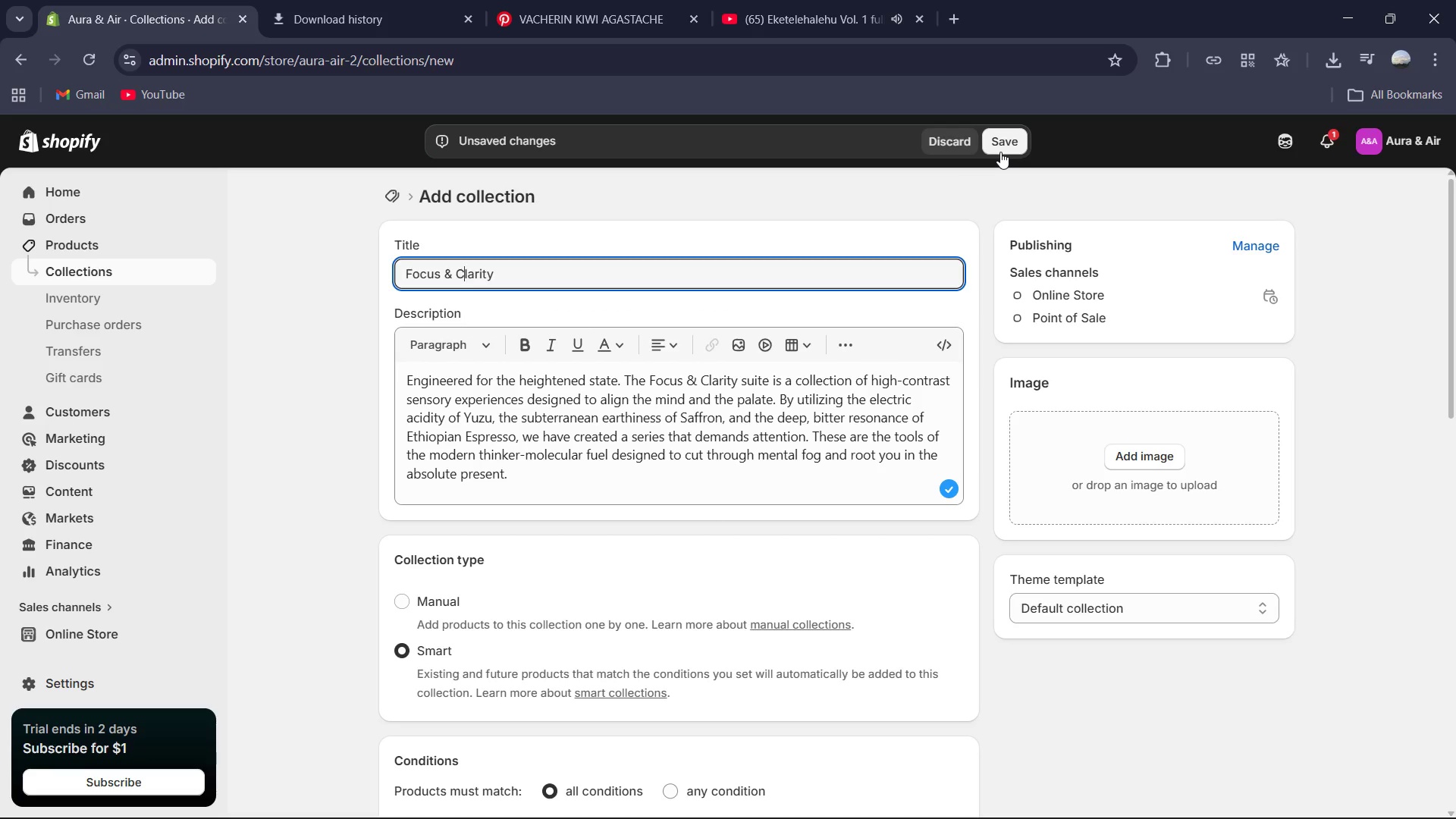 
left_click([1009, 145])
 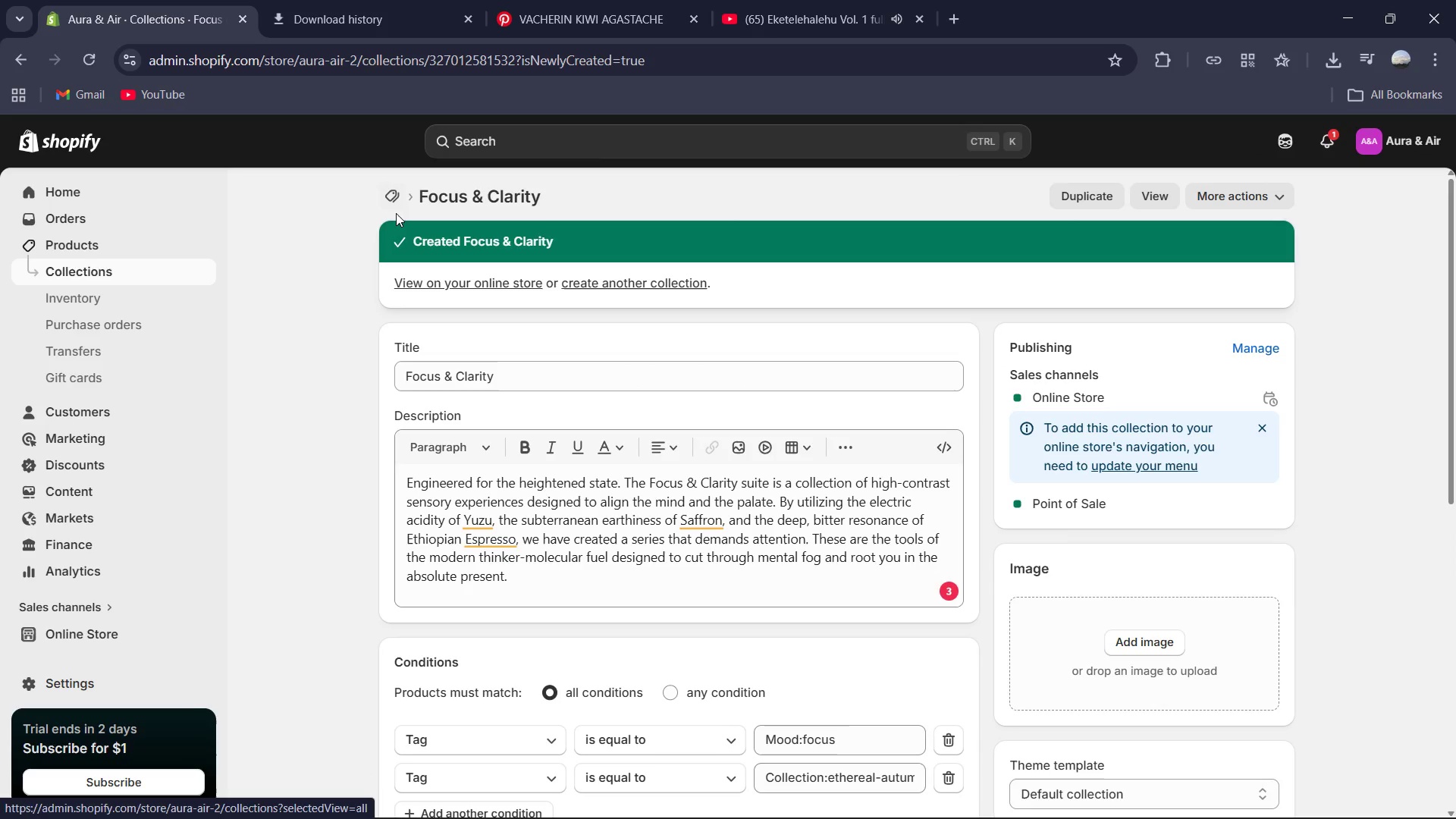 
wait(11.55)
 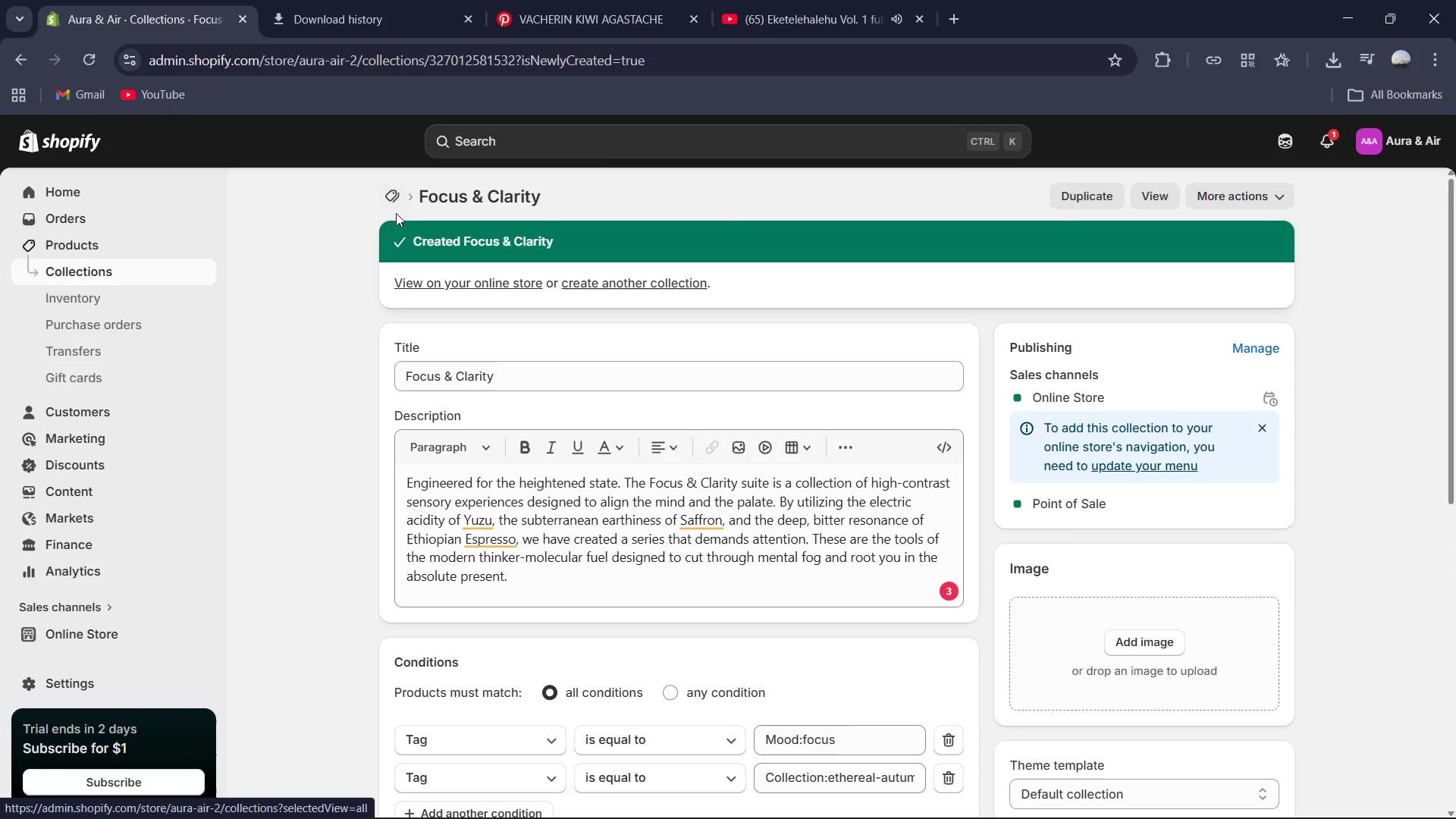 
left_click([394, 201])
 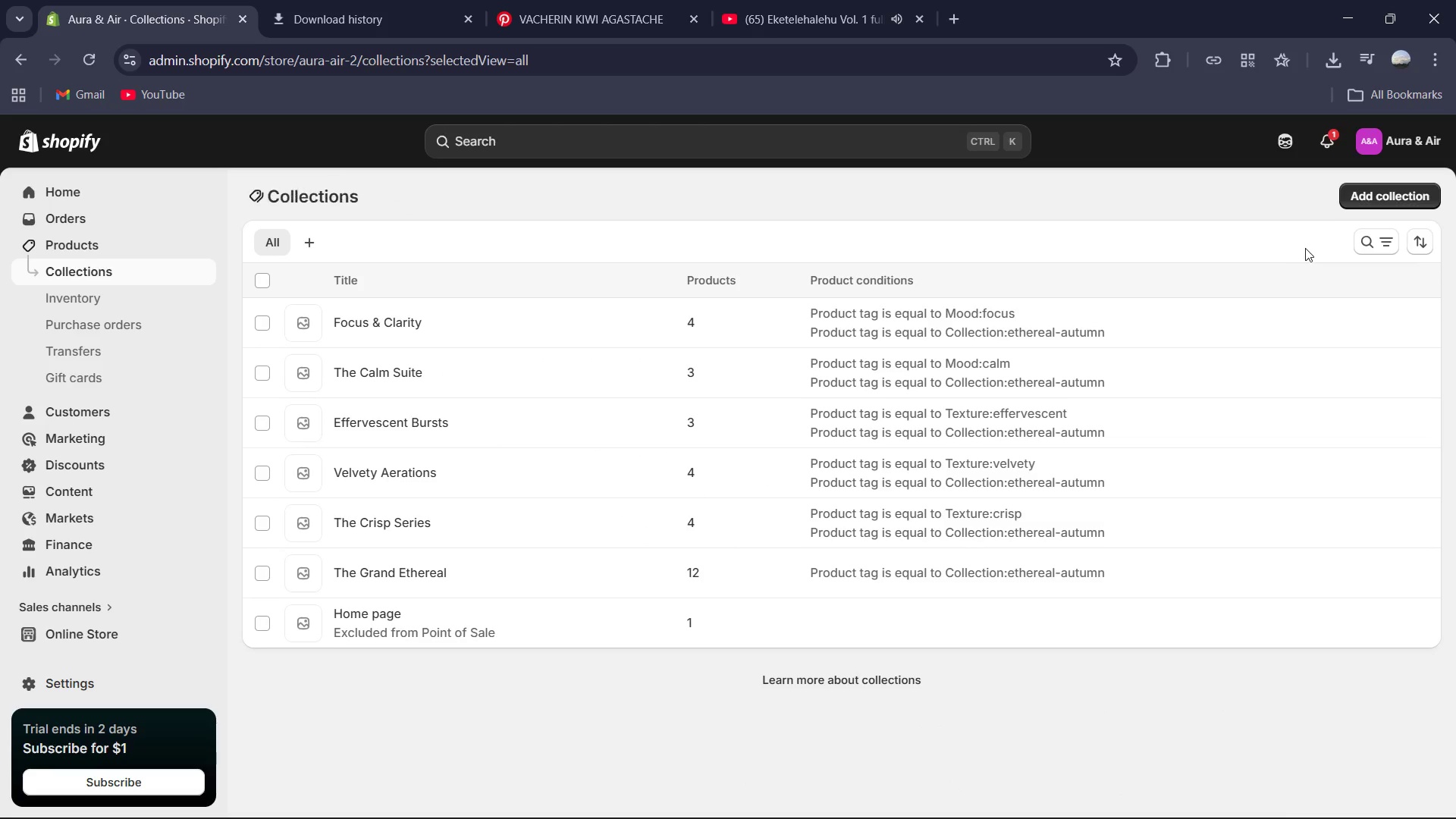 
left_click([1366, 200])
 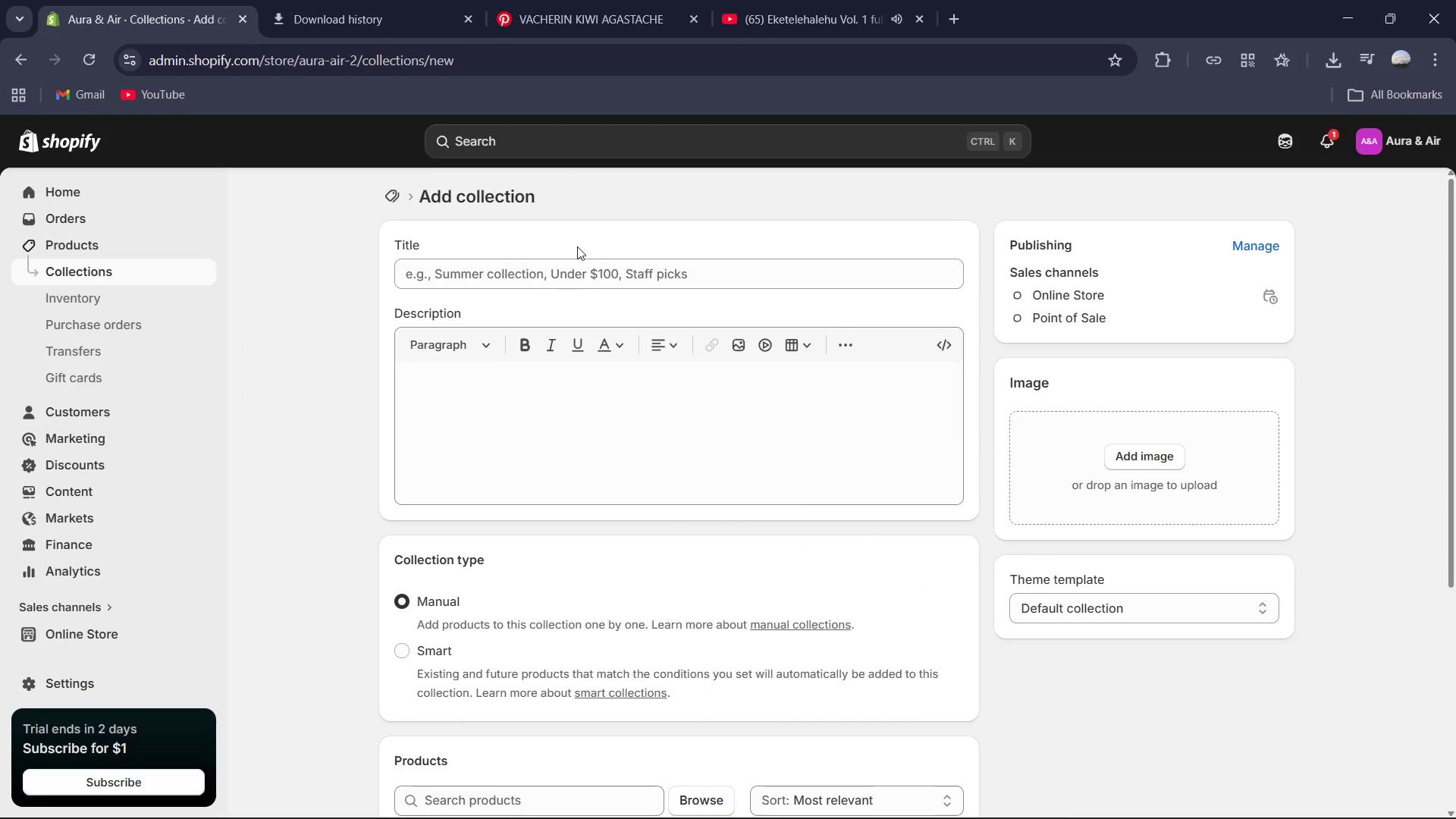 
left_click([595, 279])
 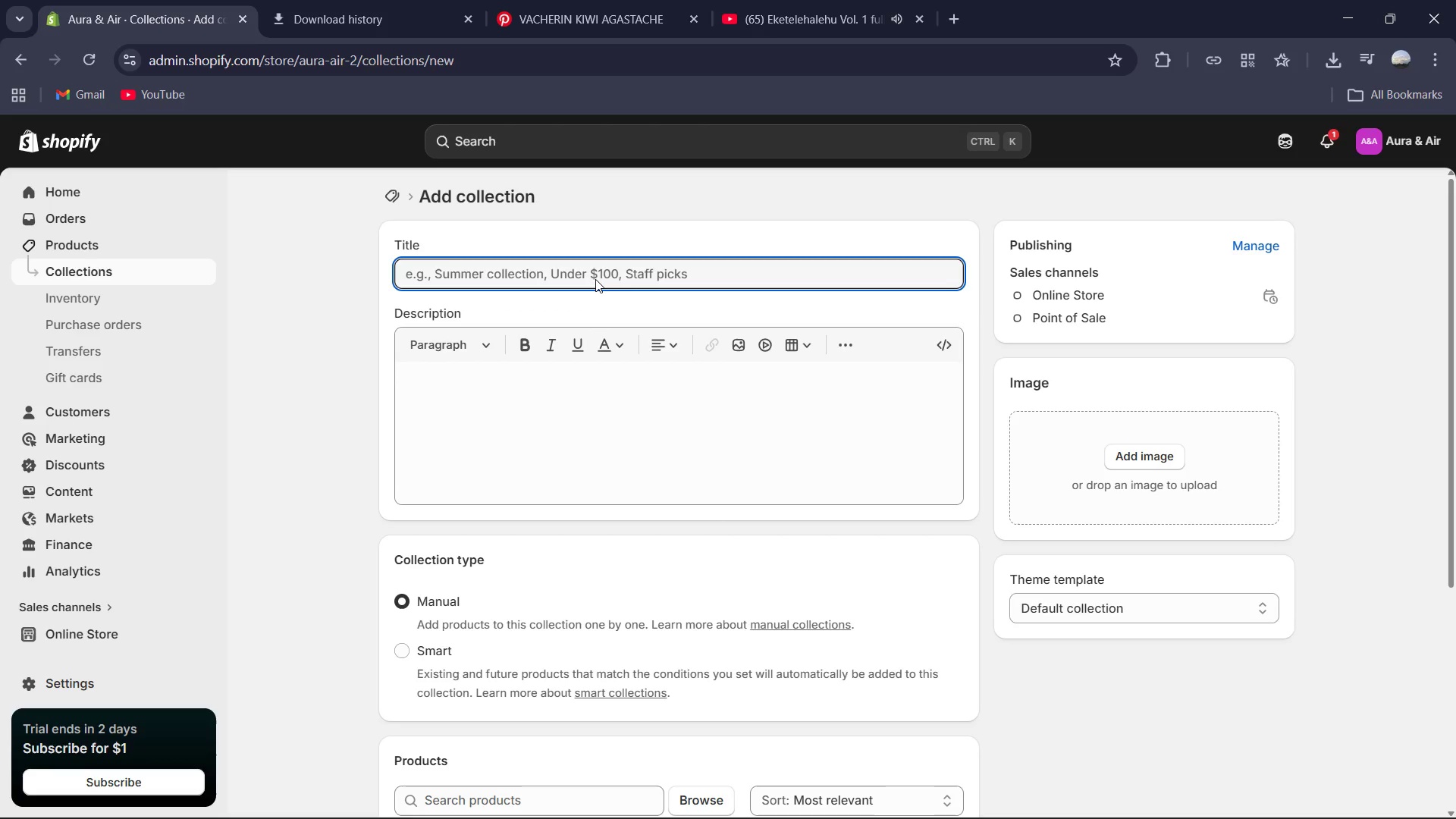 
type(The Ceke)
key(Backspace)
key(Backspace)
type(lebration Vault)
 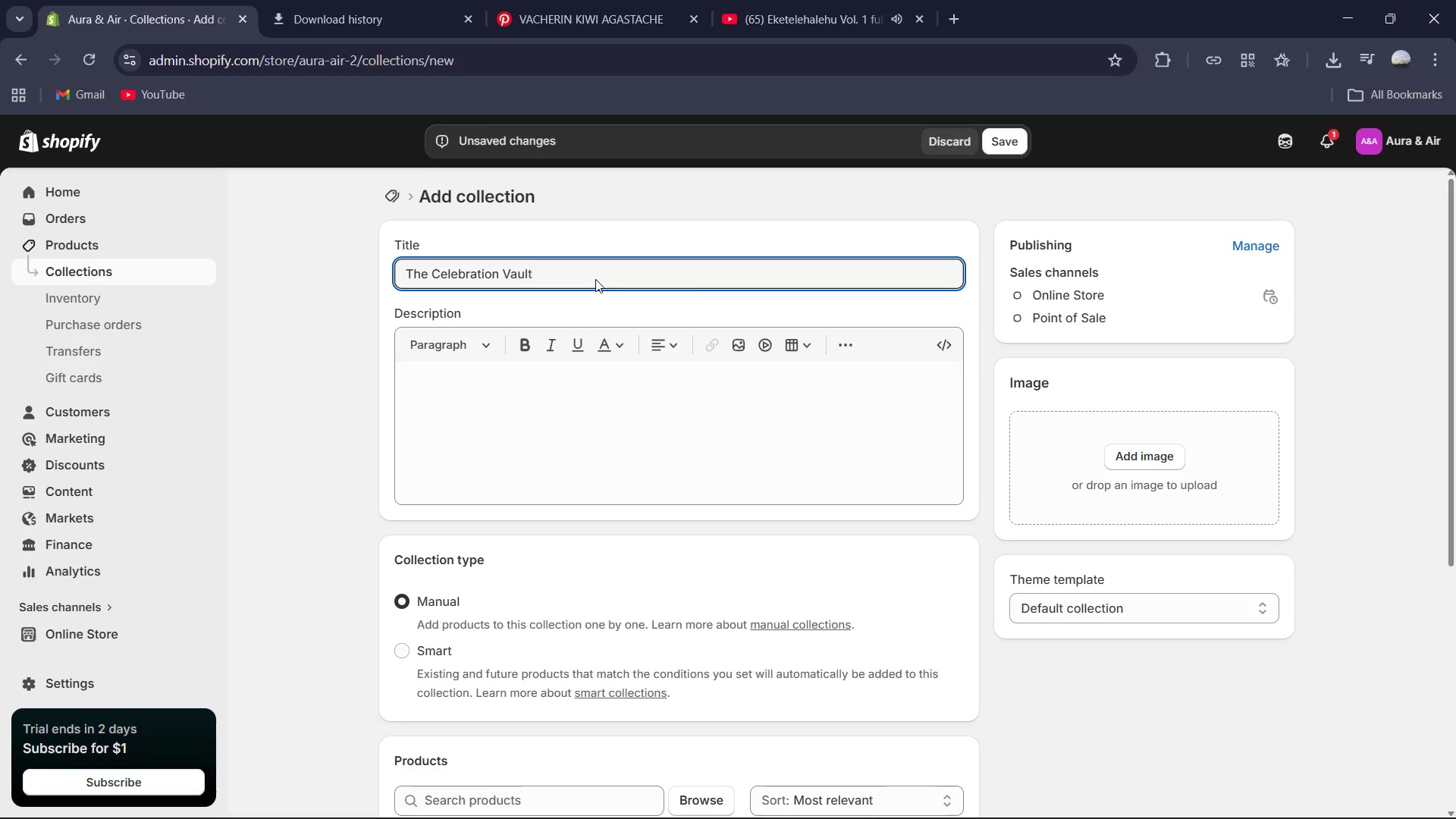 
left_click([541, 414])
 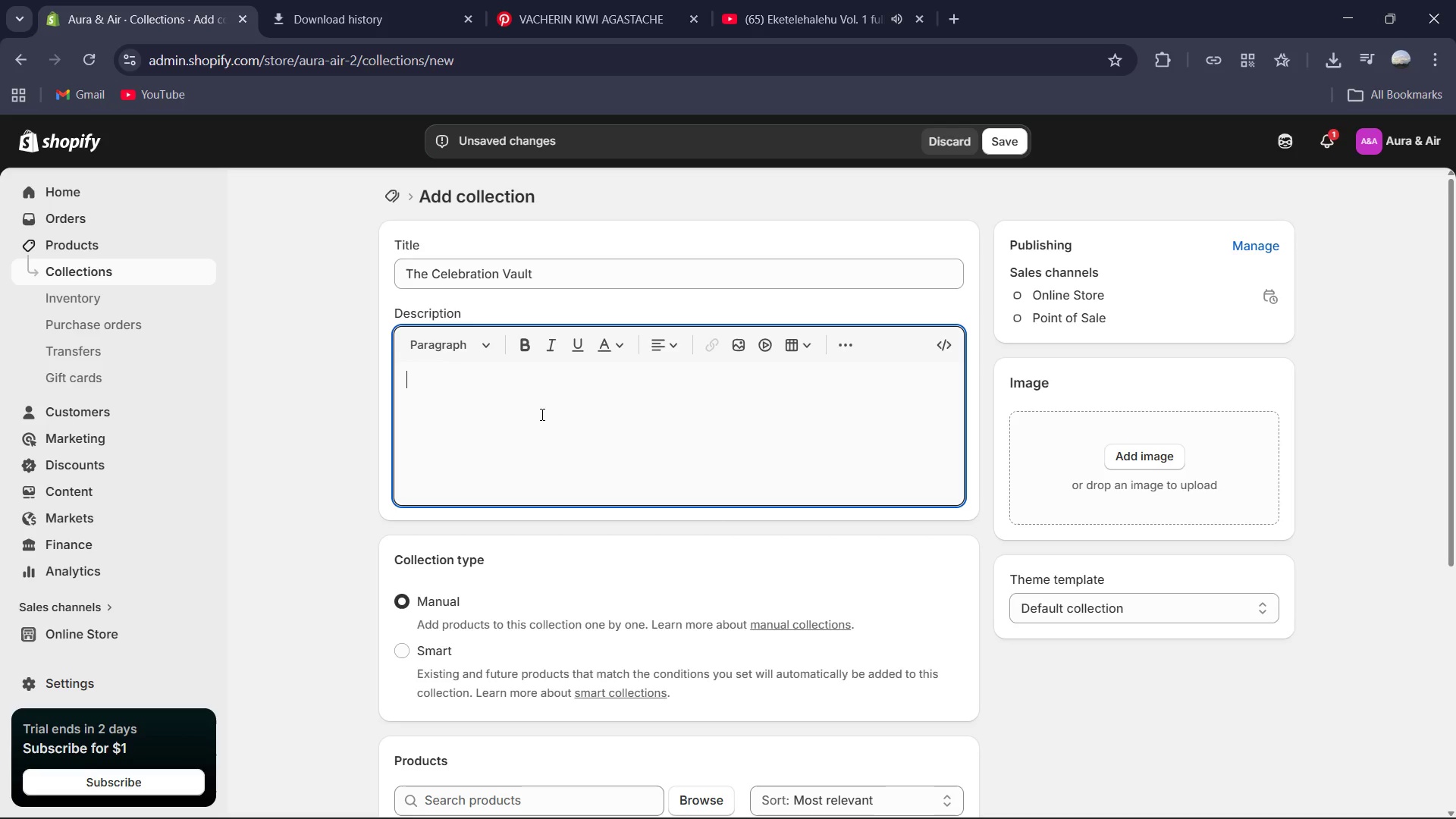 
type(A curated )
key(Backspace)
key(Backspace)
key(Backspace)
type(ion of the extrori)
key(Backspace)
type(dinary. The Celebration Vault is reserved for moments that demand more than the ori)
key(Backspace)
type(dinary. We have assembled our most complex flavor architex)
key(Backspace)
type(ctures-from the smoldering depths of Juniper Ash to the velvety peakss of Smoked Maple. These are the showpieces of the rand T)
key(Backspace)
type(Etherreal launch, enginnered to be the v)
key(Backspace)
type(centerpiece of converstion. Wheather shared as a ritual of discovery or gifted as a mark of distinction, these pieces repe)
key(Backspace)
type(resnt the absolute boundary of what a dessert can be )
key(Backspace)
type(.)
 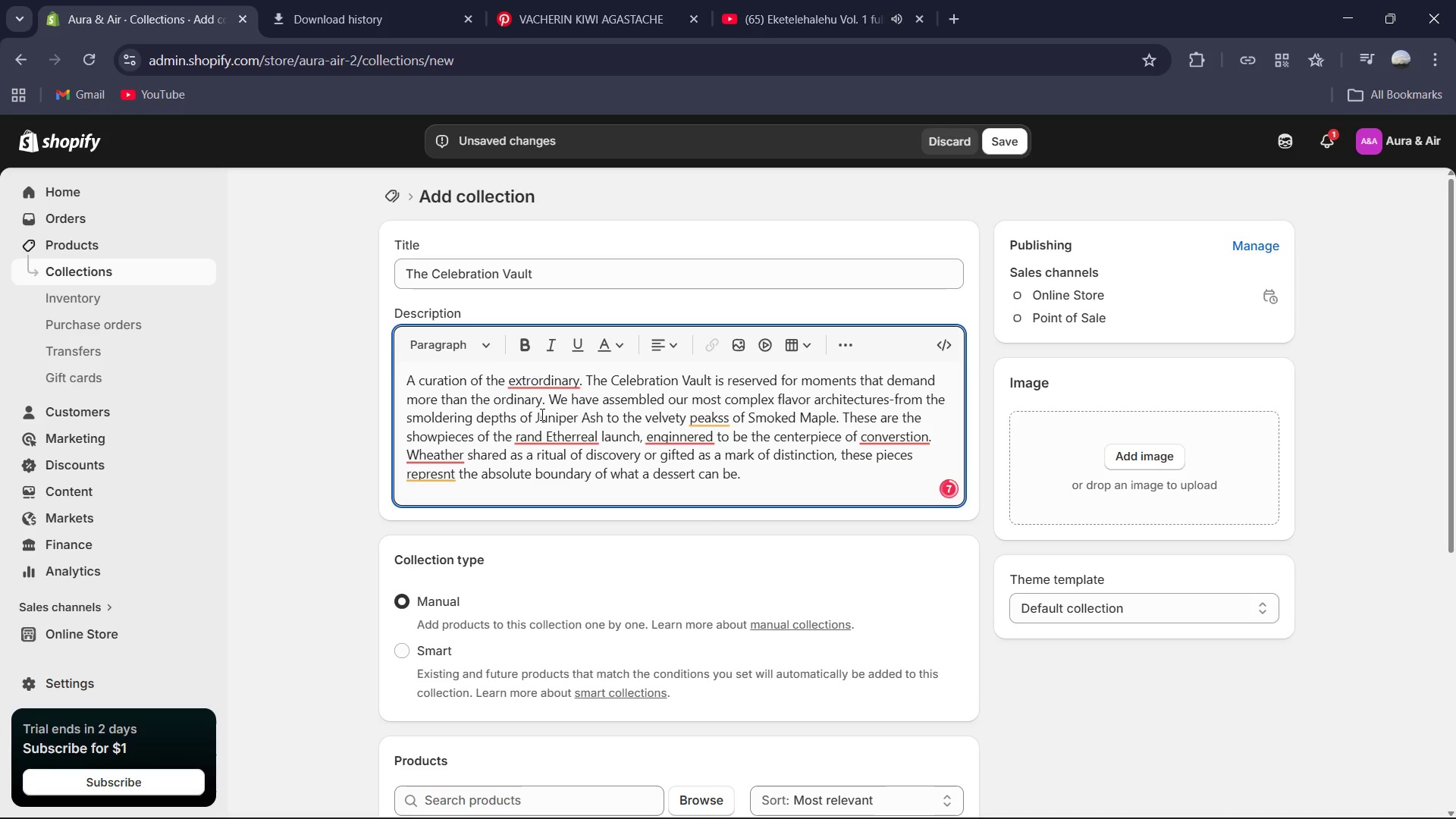 
left_click([566, 383])
 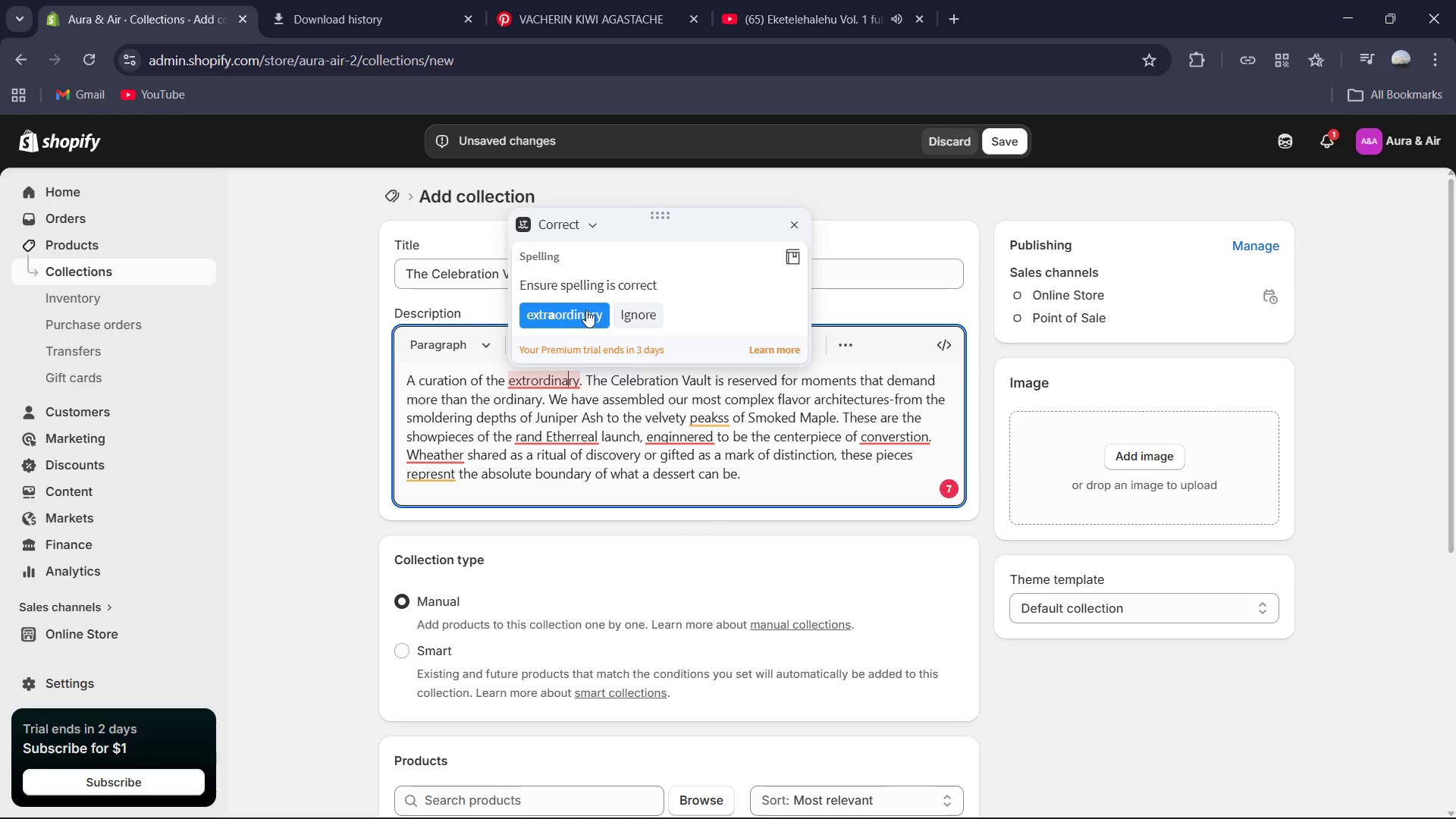 
left_click([586, 310])
 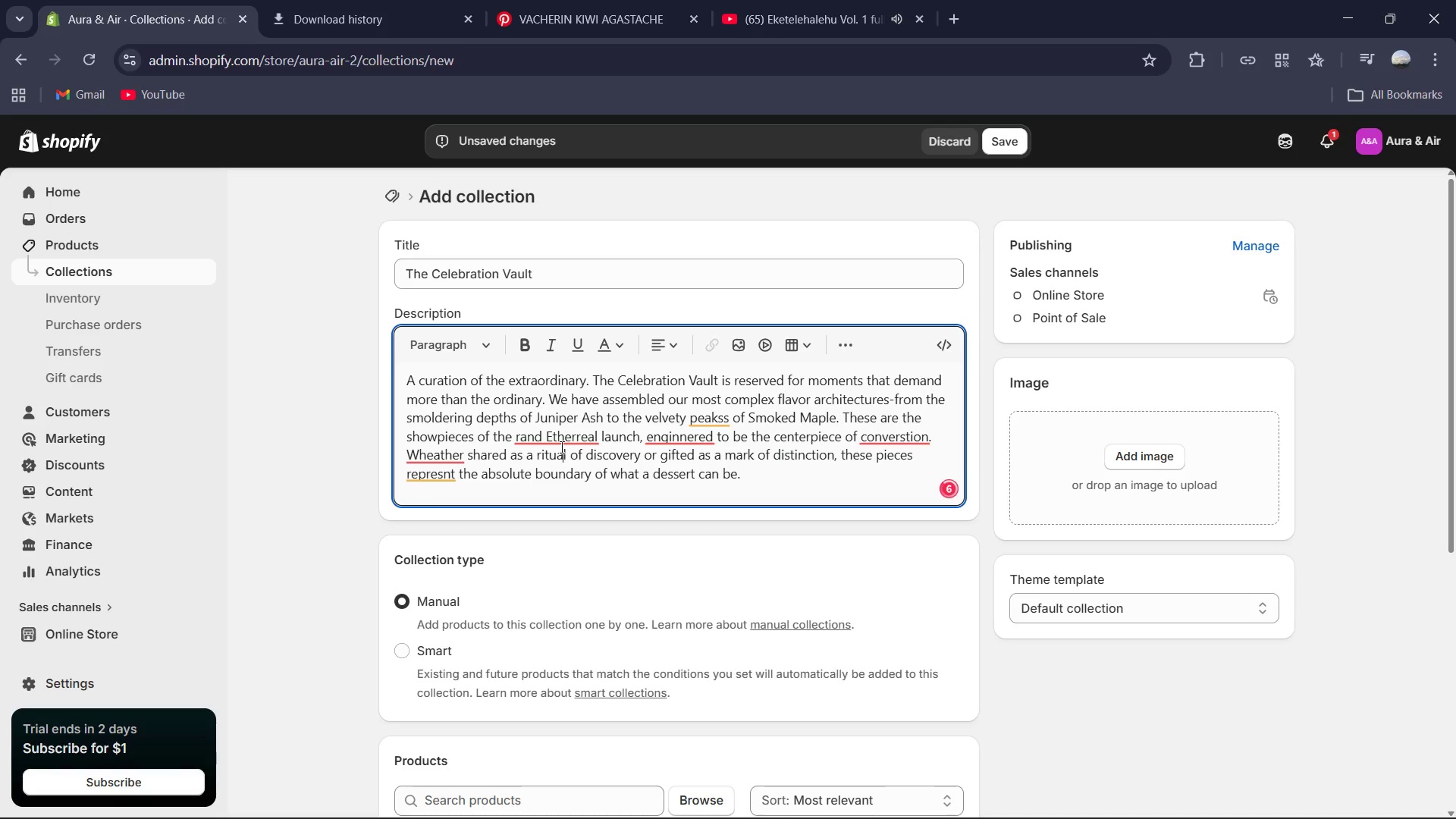 
double_click([562, 434])
 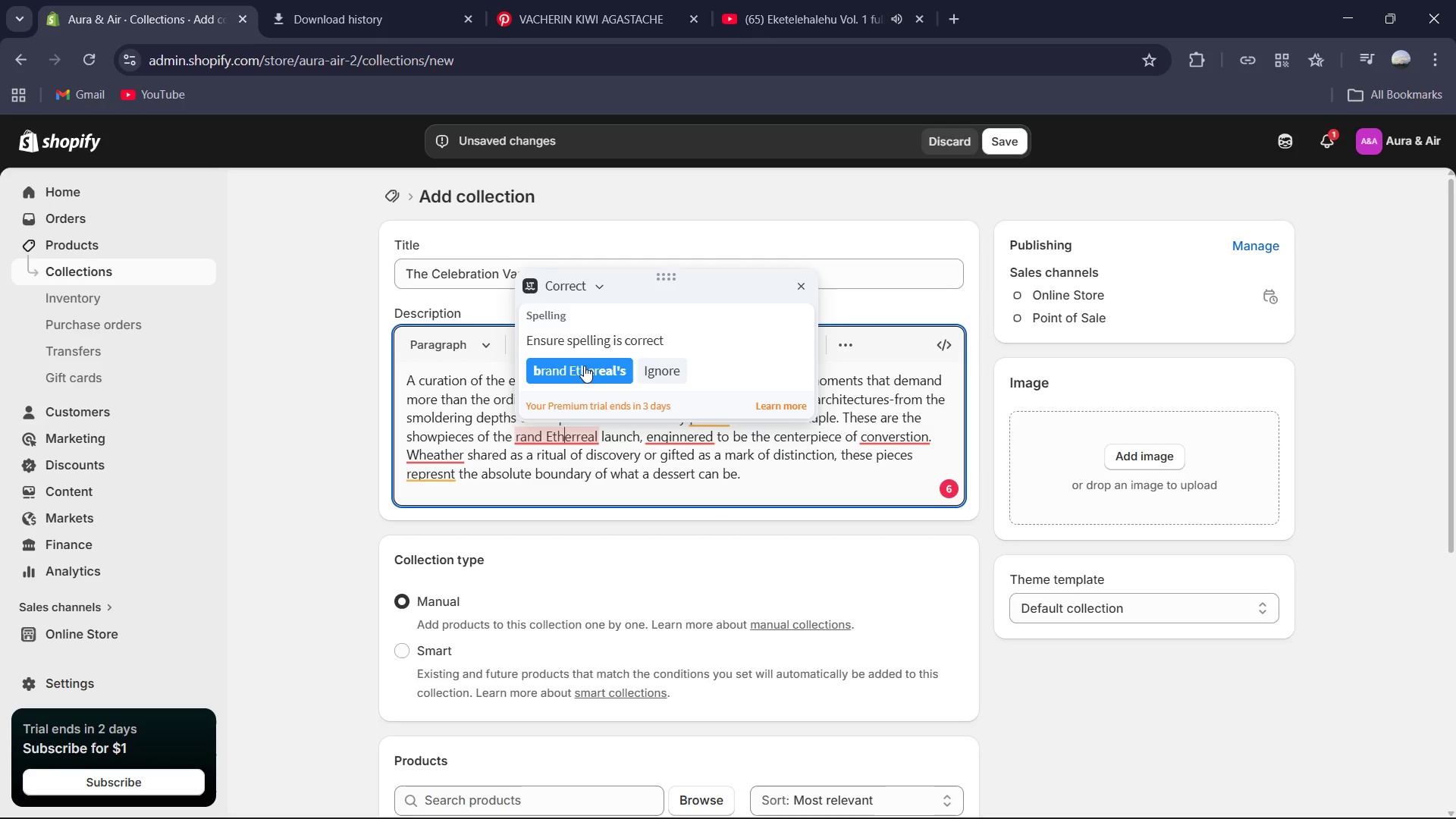 
left_click([584, 363])
 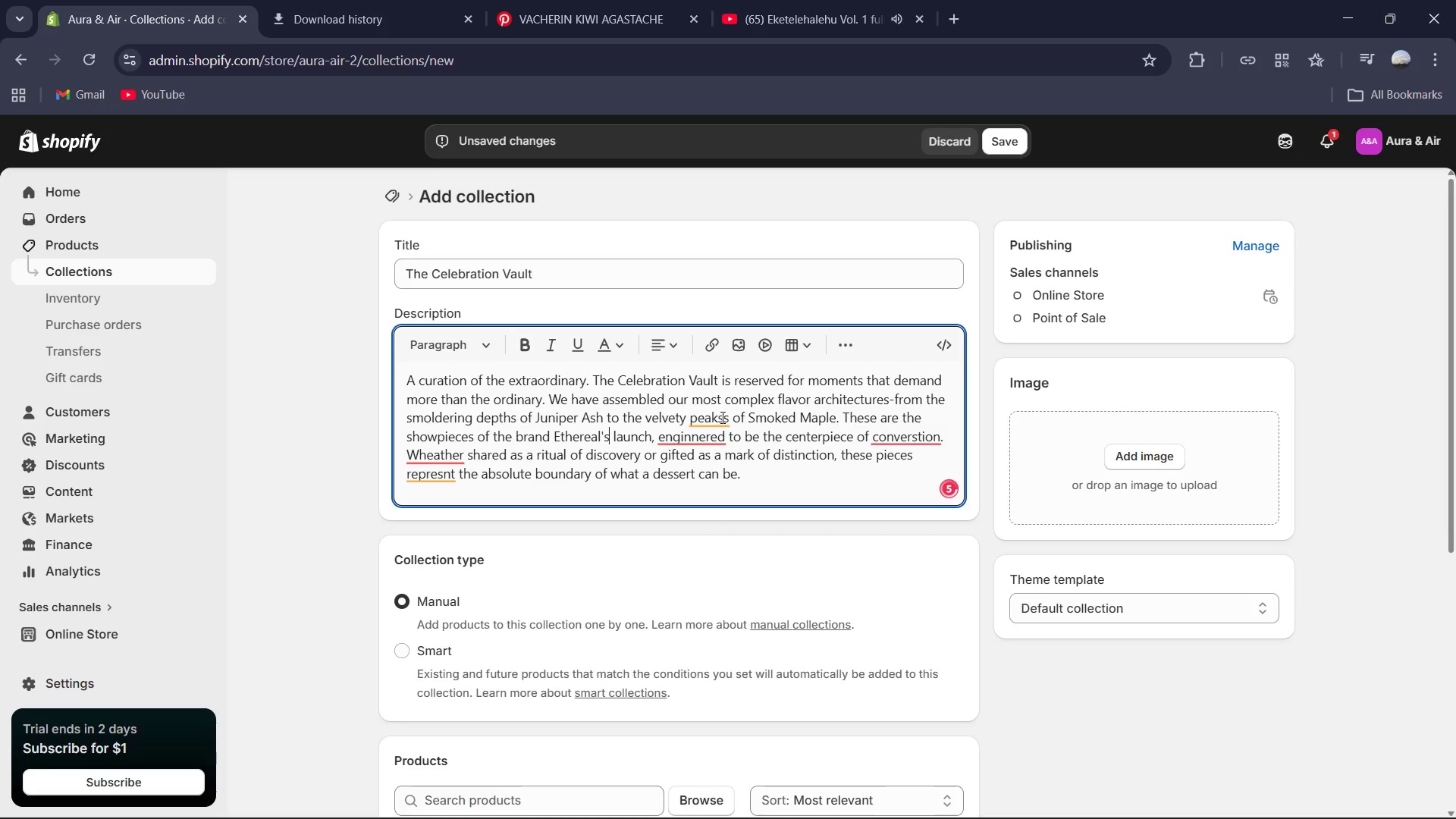 
left_click([719, 417])
 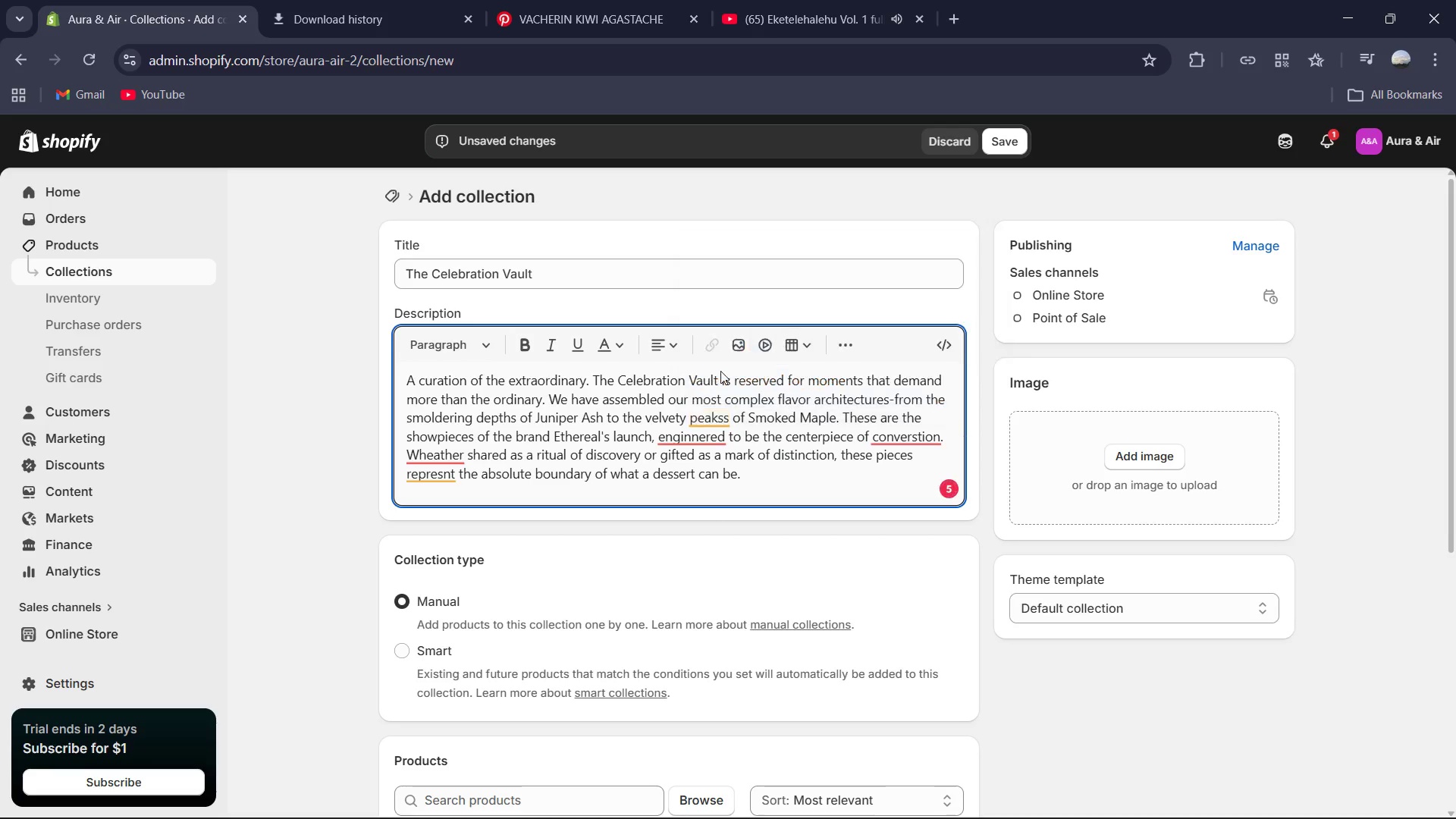 
double_click([692, 428])
 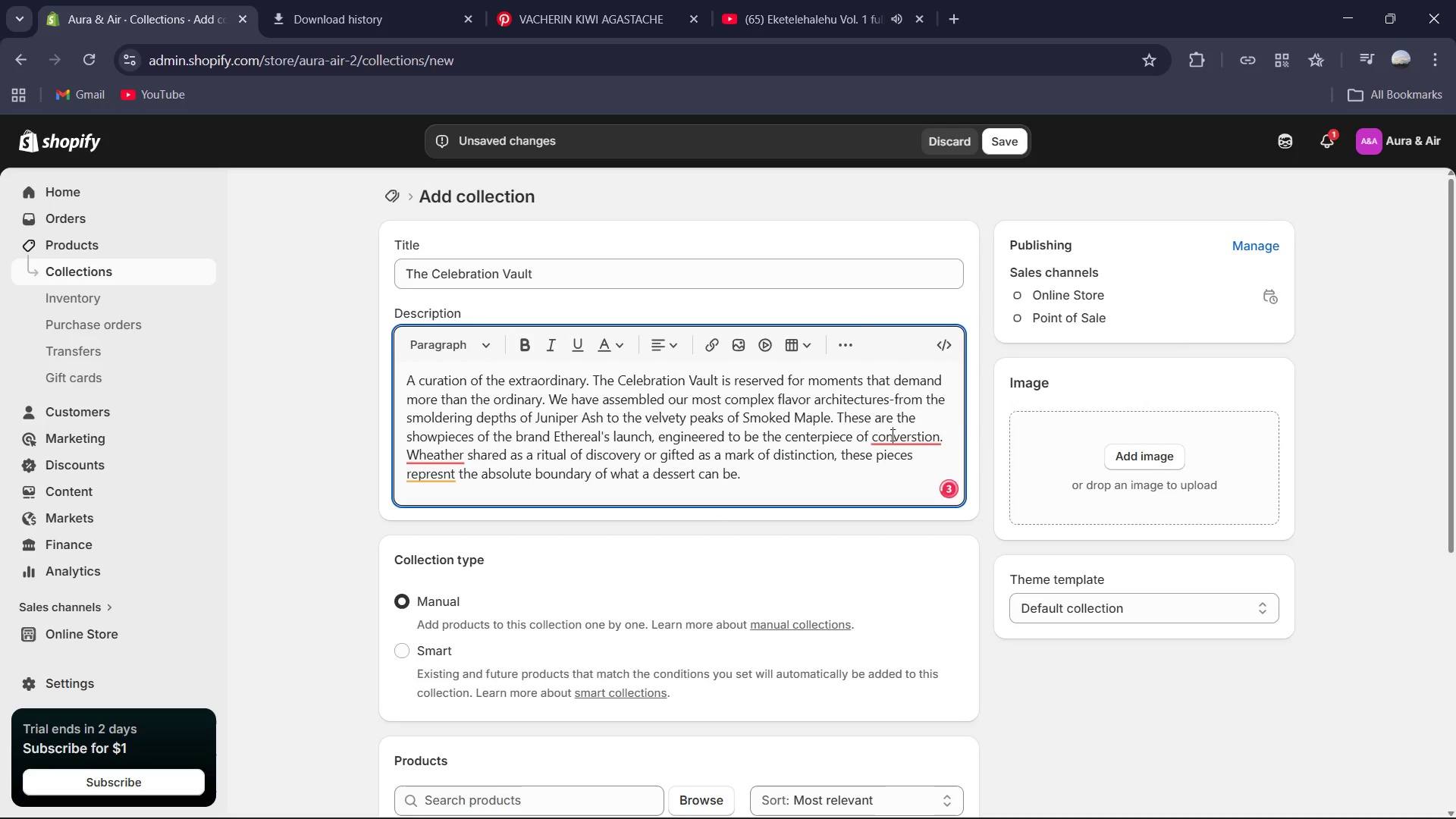 
double_click([907, 376])
 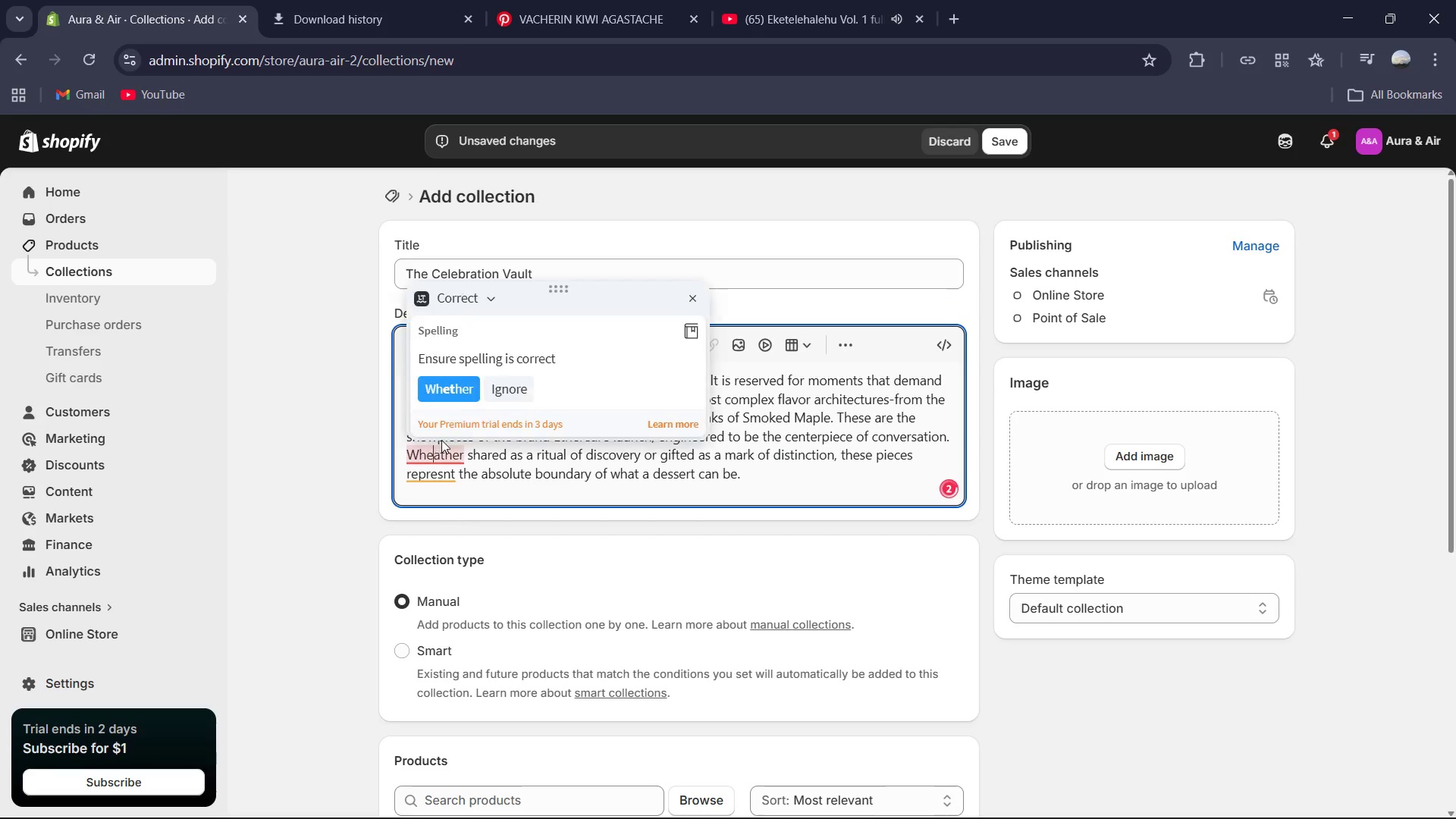 
double_click([453, 402])
 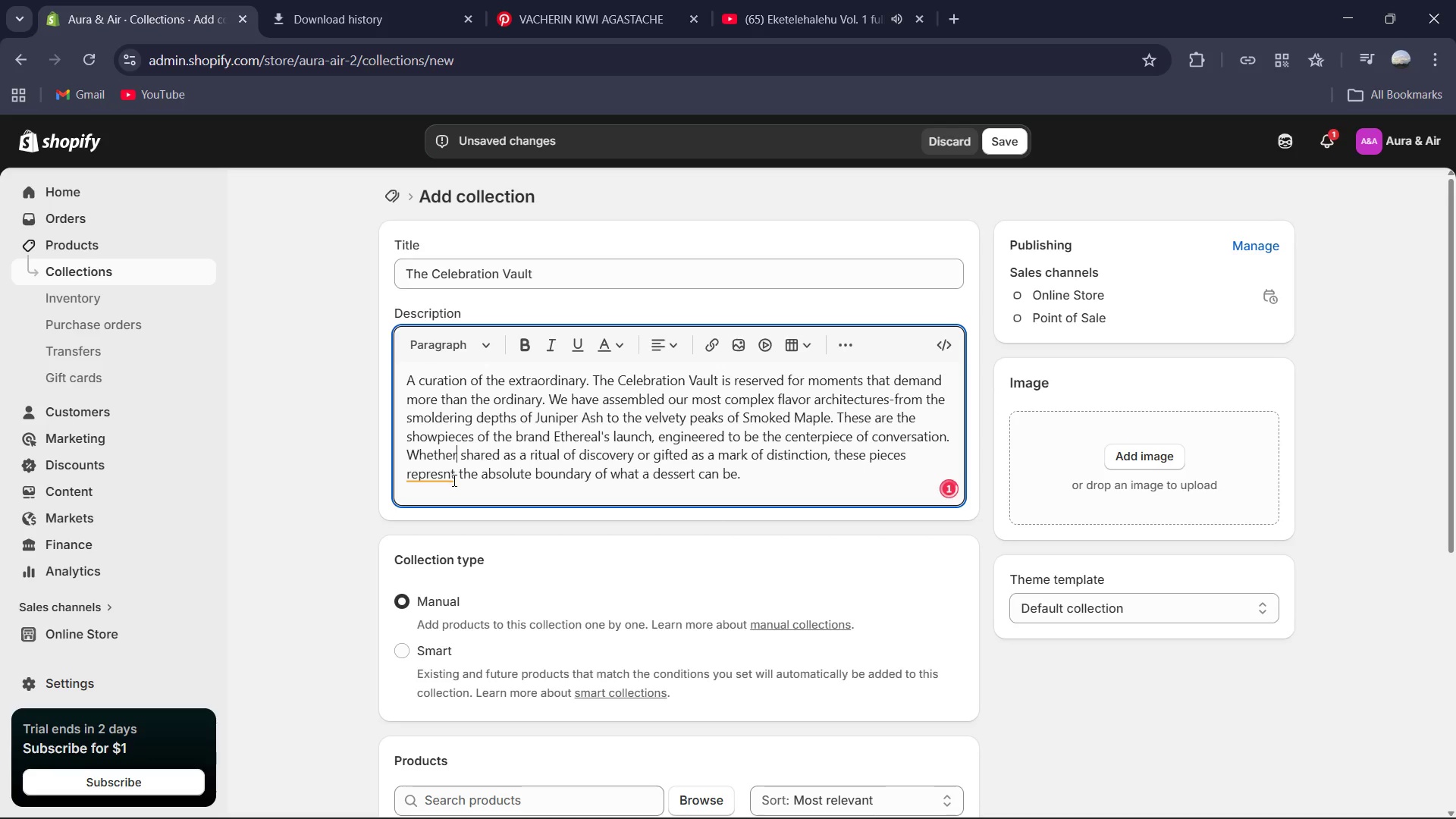 
left_click([442, 474])
 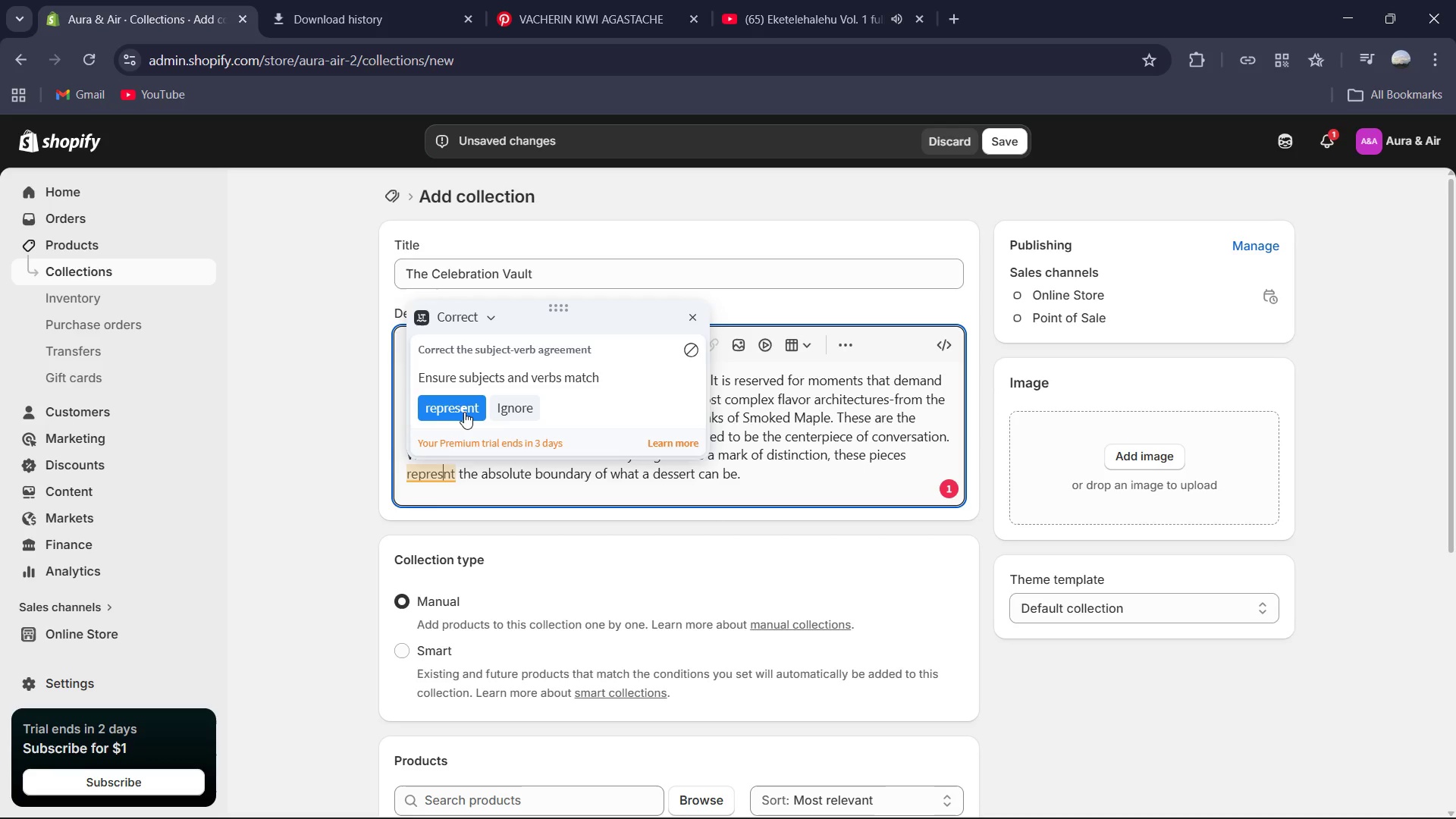 
left_click([464, 412])
 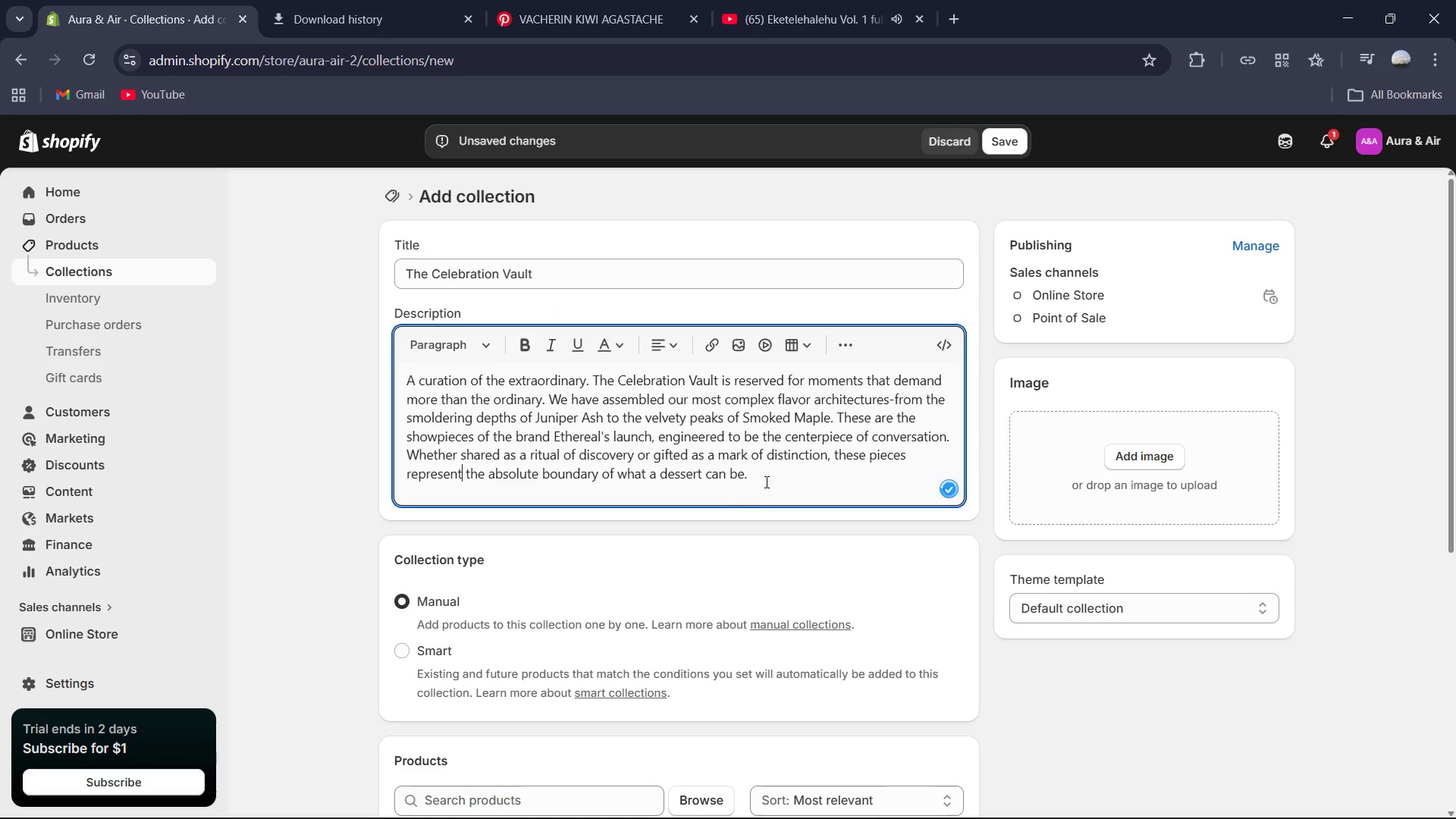 
left_click([776, 474])
 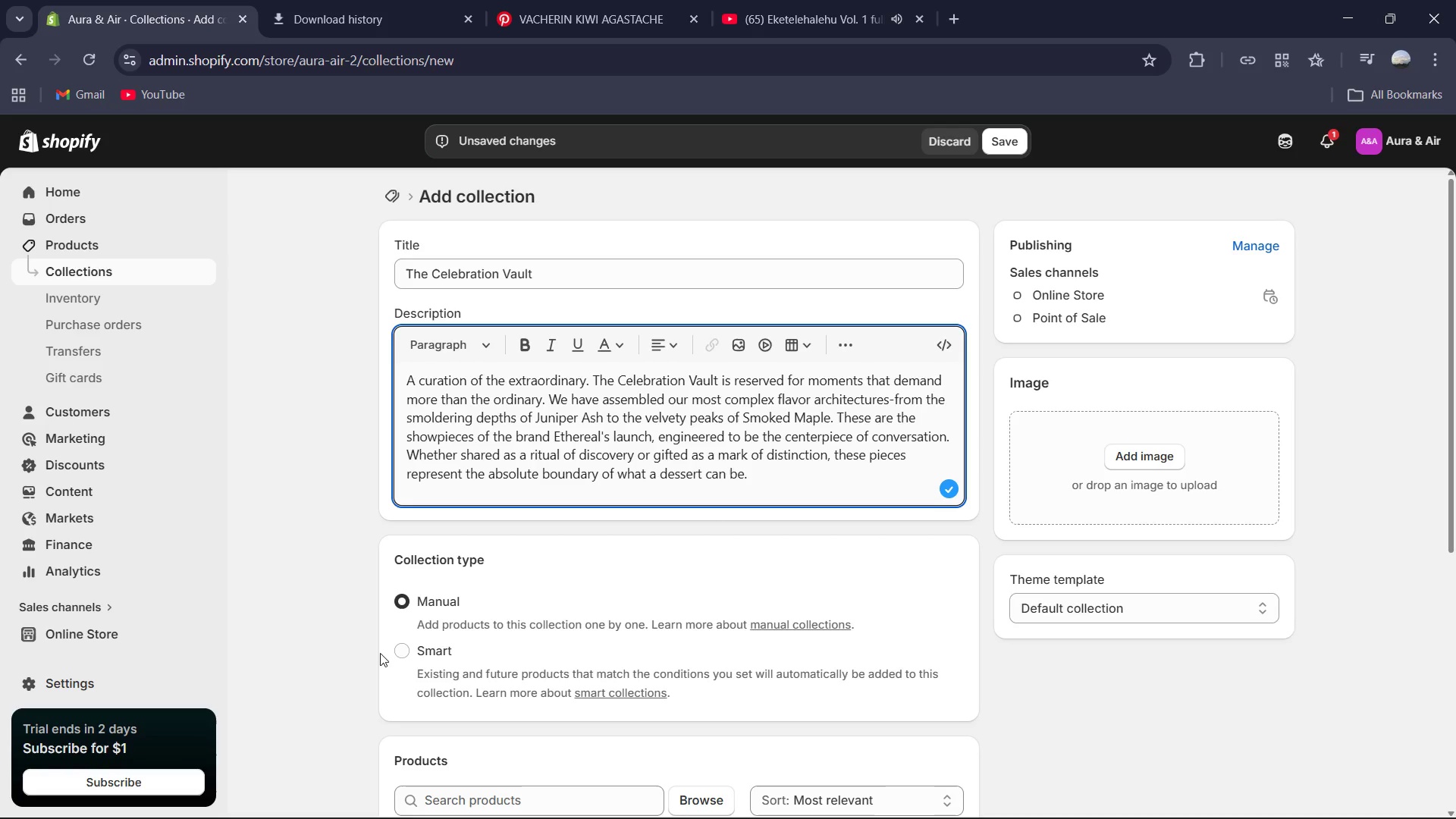 
scroll: coordinate [538, 608], scroll_direction: down, amount: 2.0
 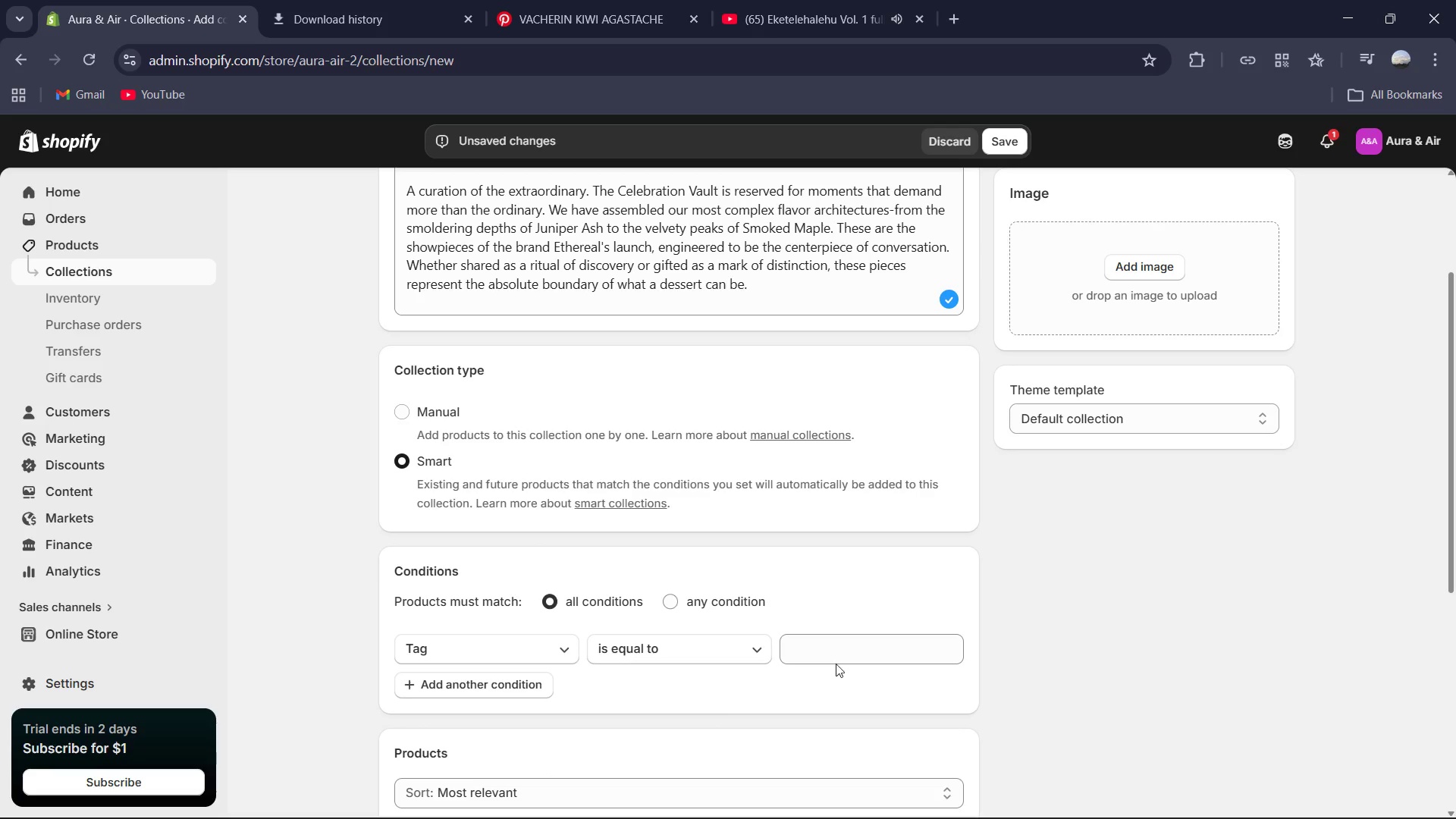 
left_click([811, 642])
 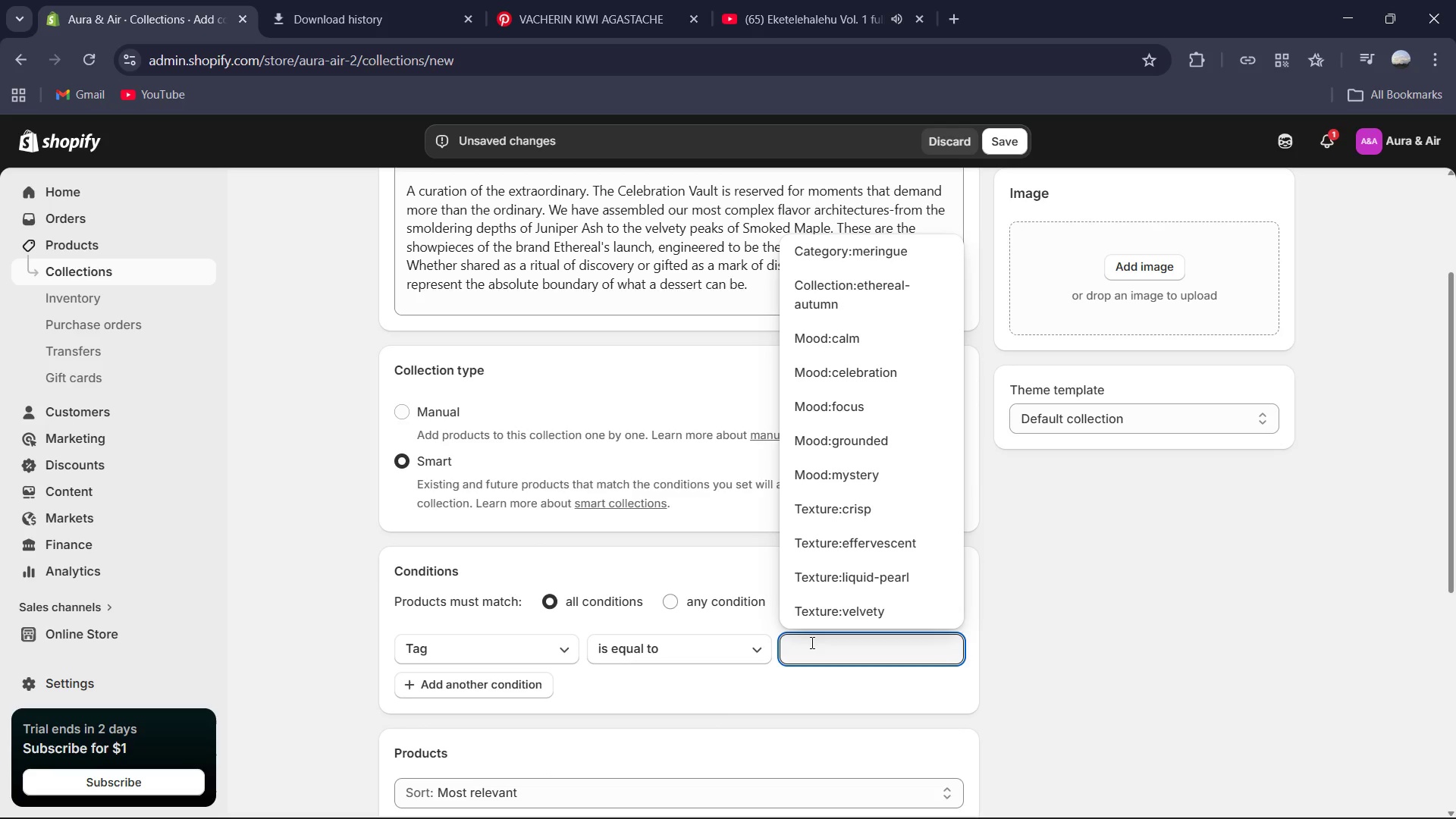 
type(Mood)
 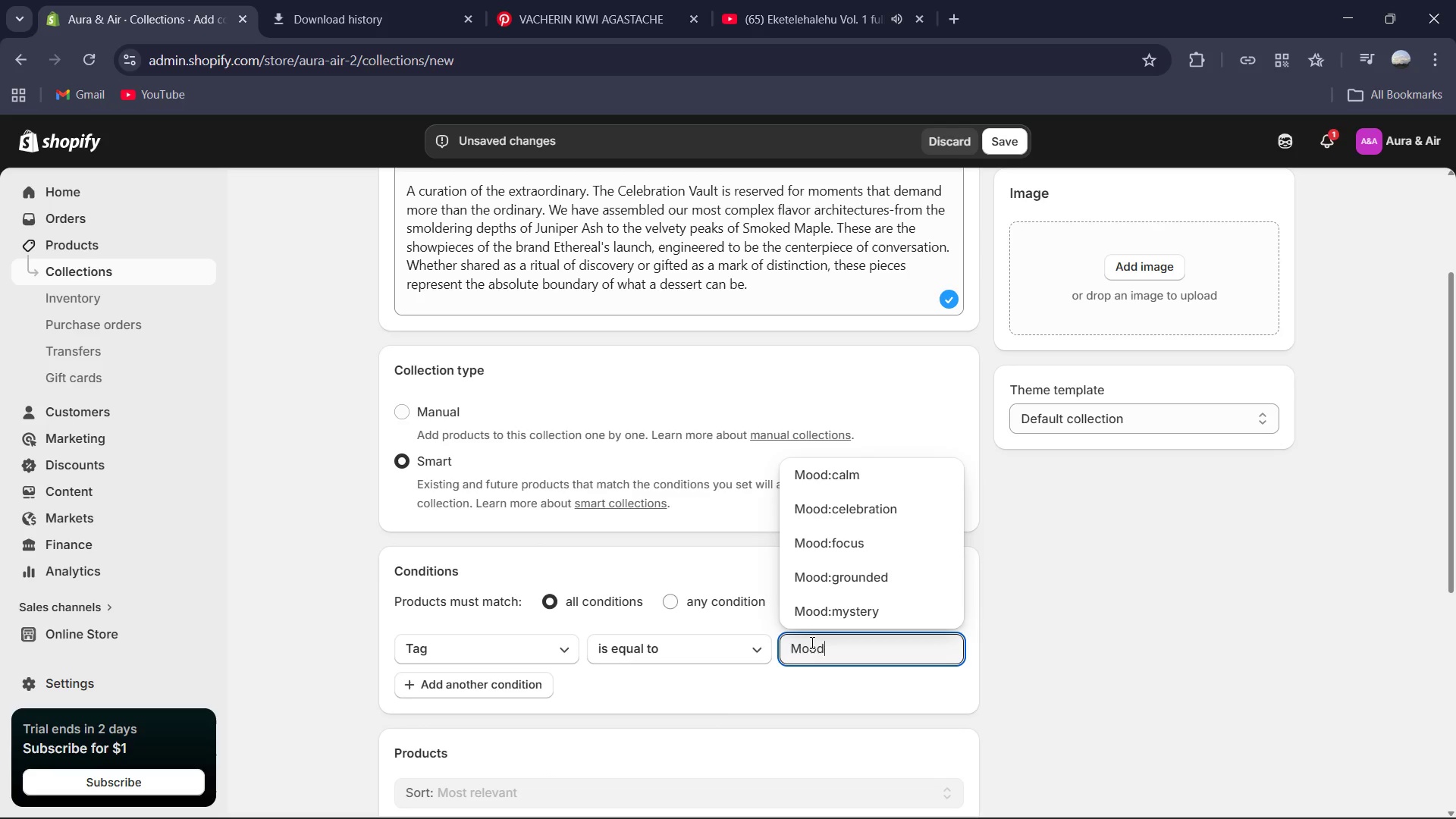 
hold_key(key=ShiftRight, duration=0.34)
 